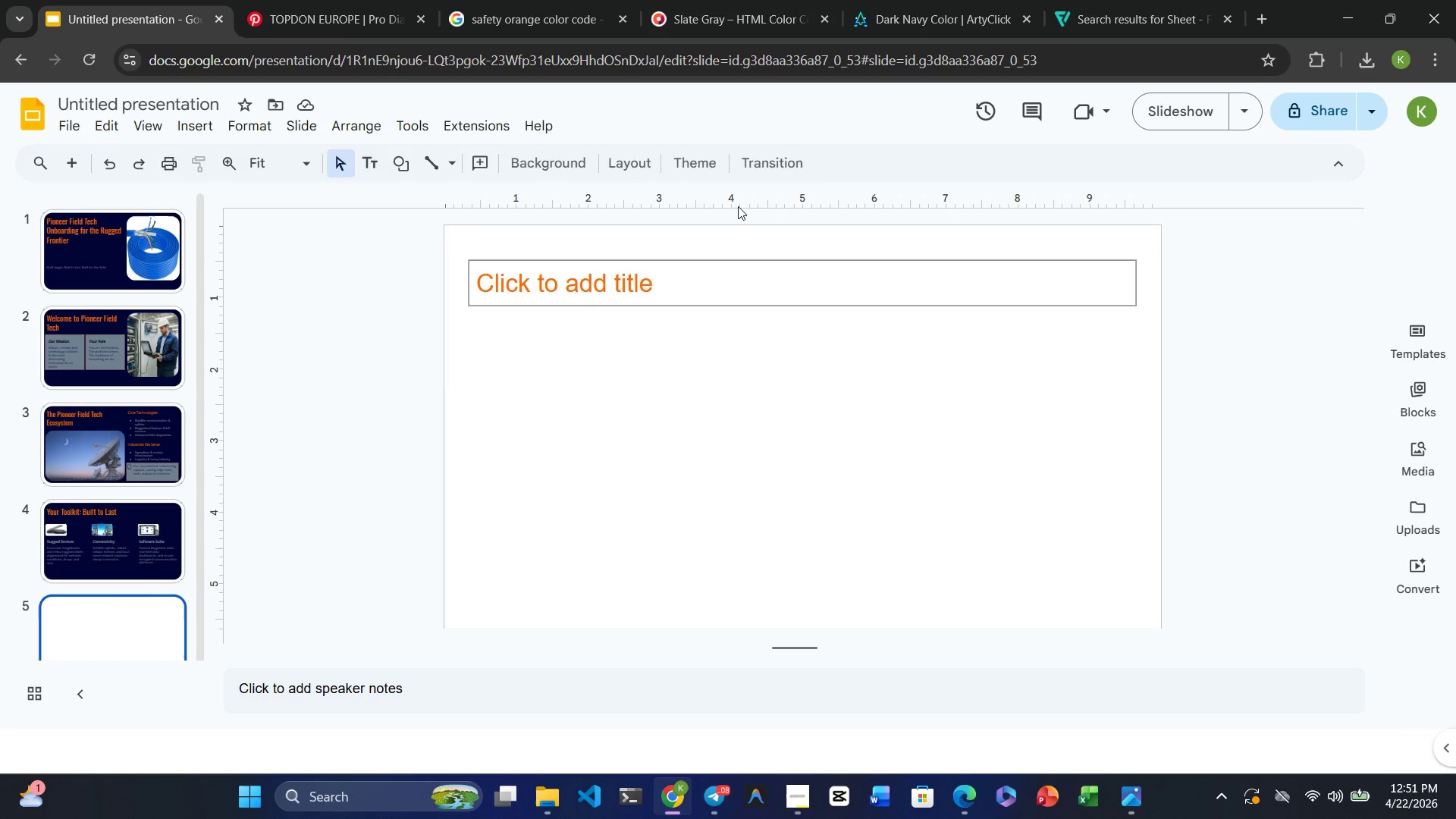 
left_click([689, 386])
 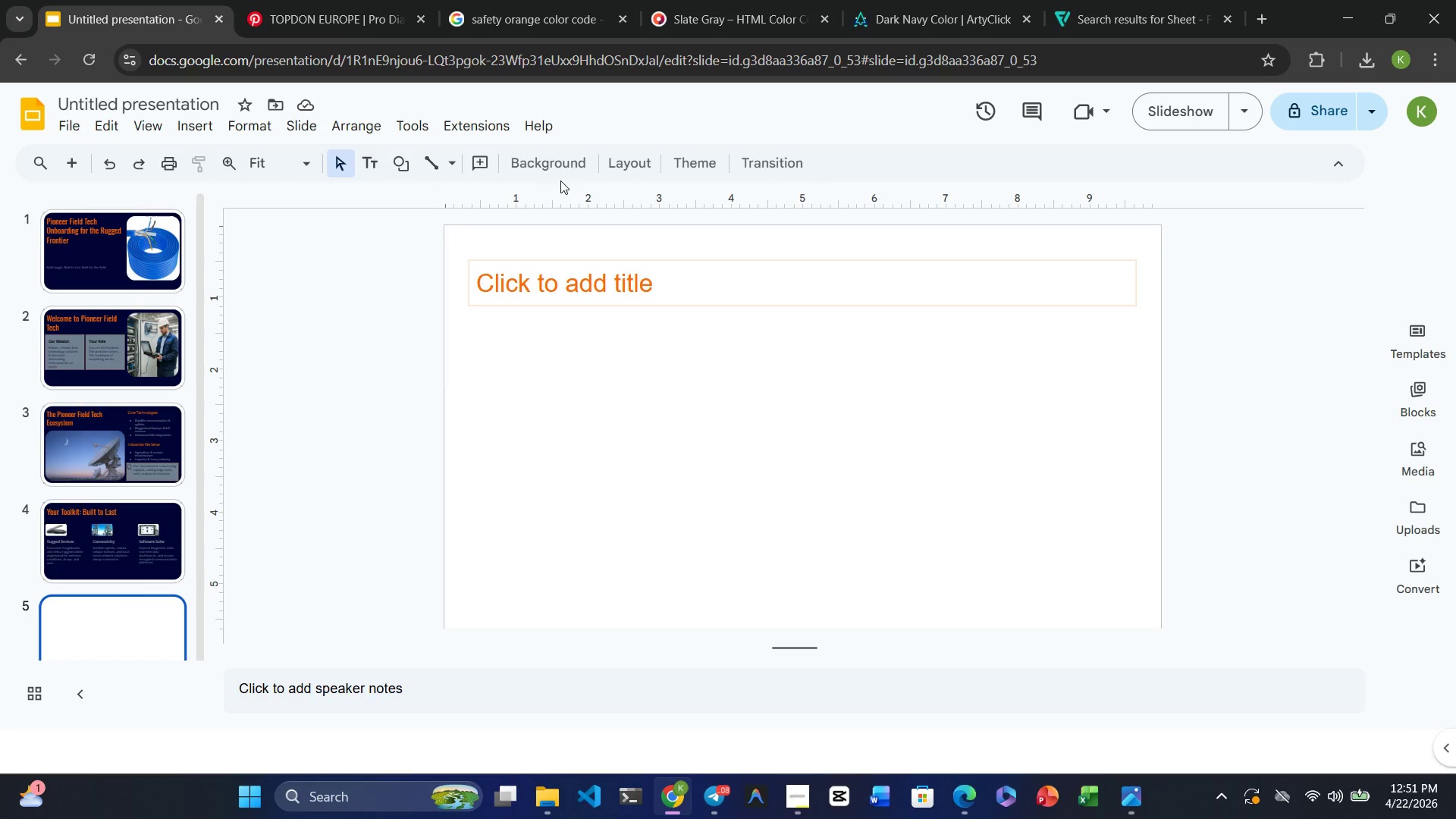 
left_click([554, 162])
 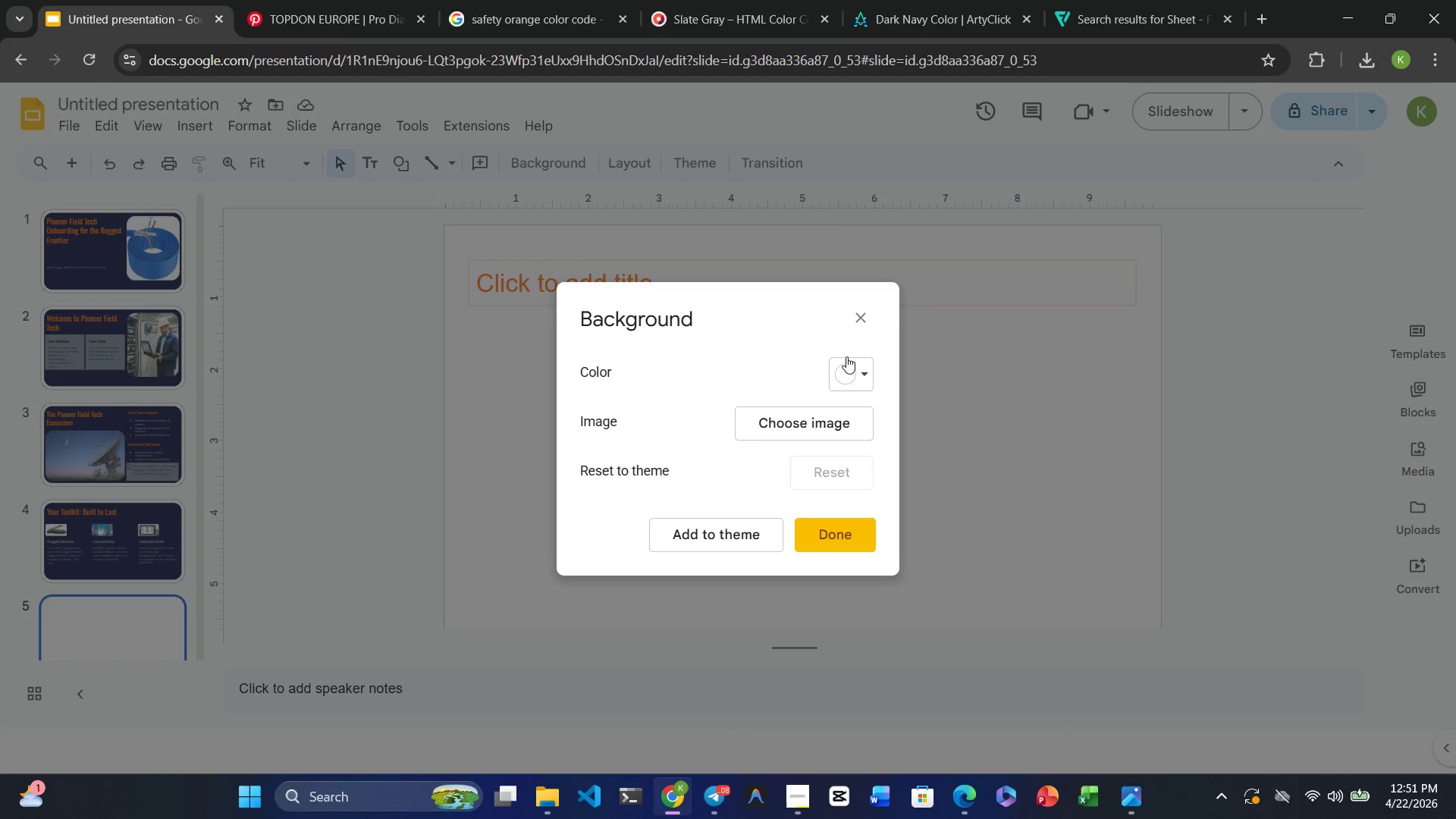 
left_click([854, 364])
 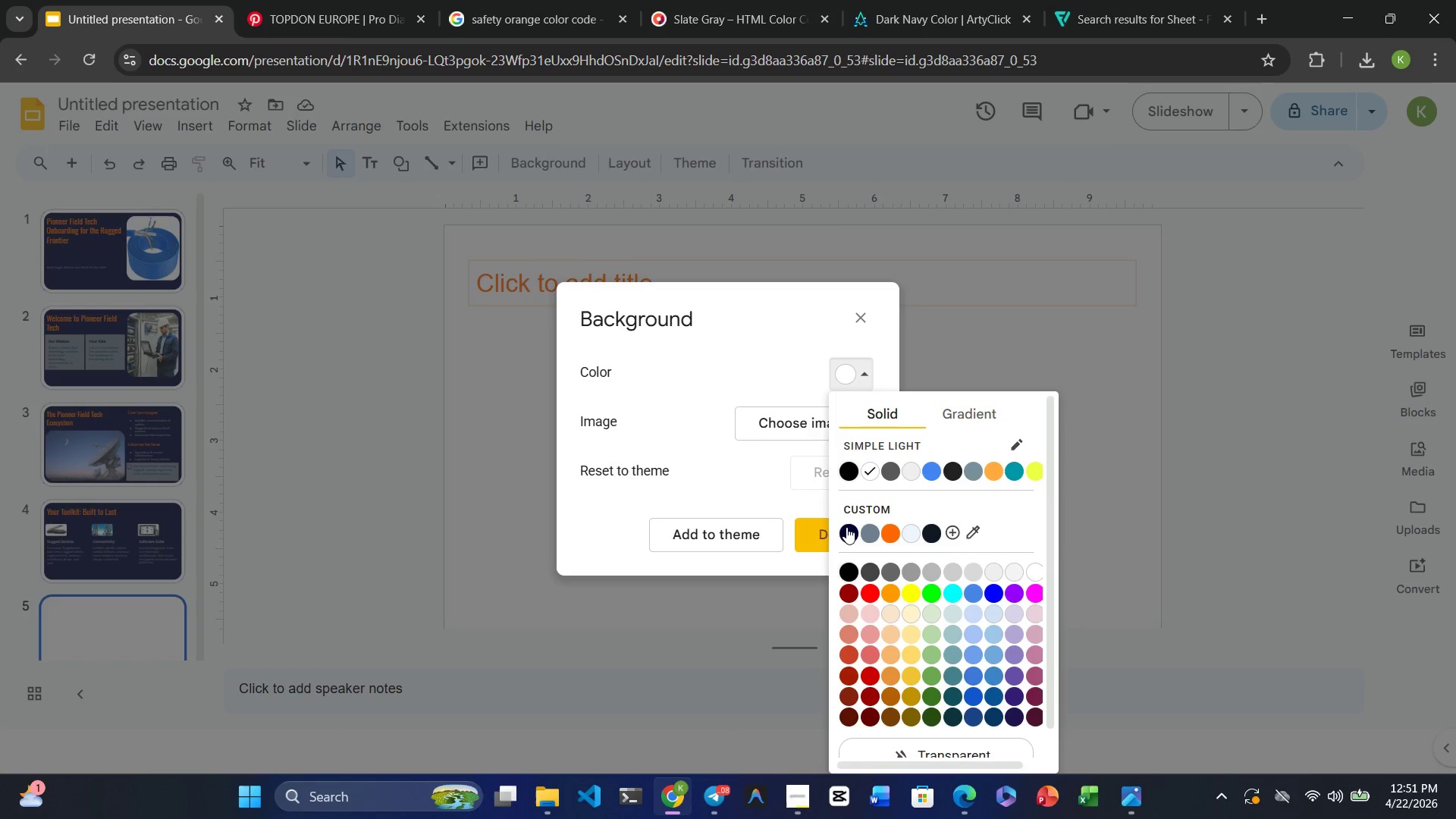 
left_click([846, 529])
 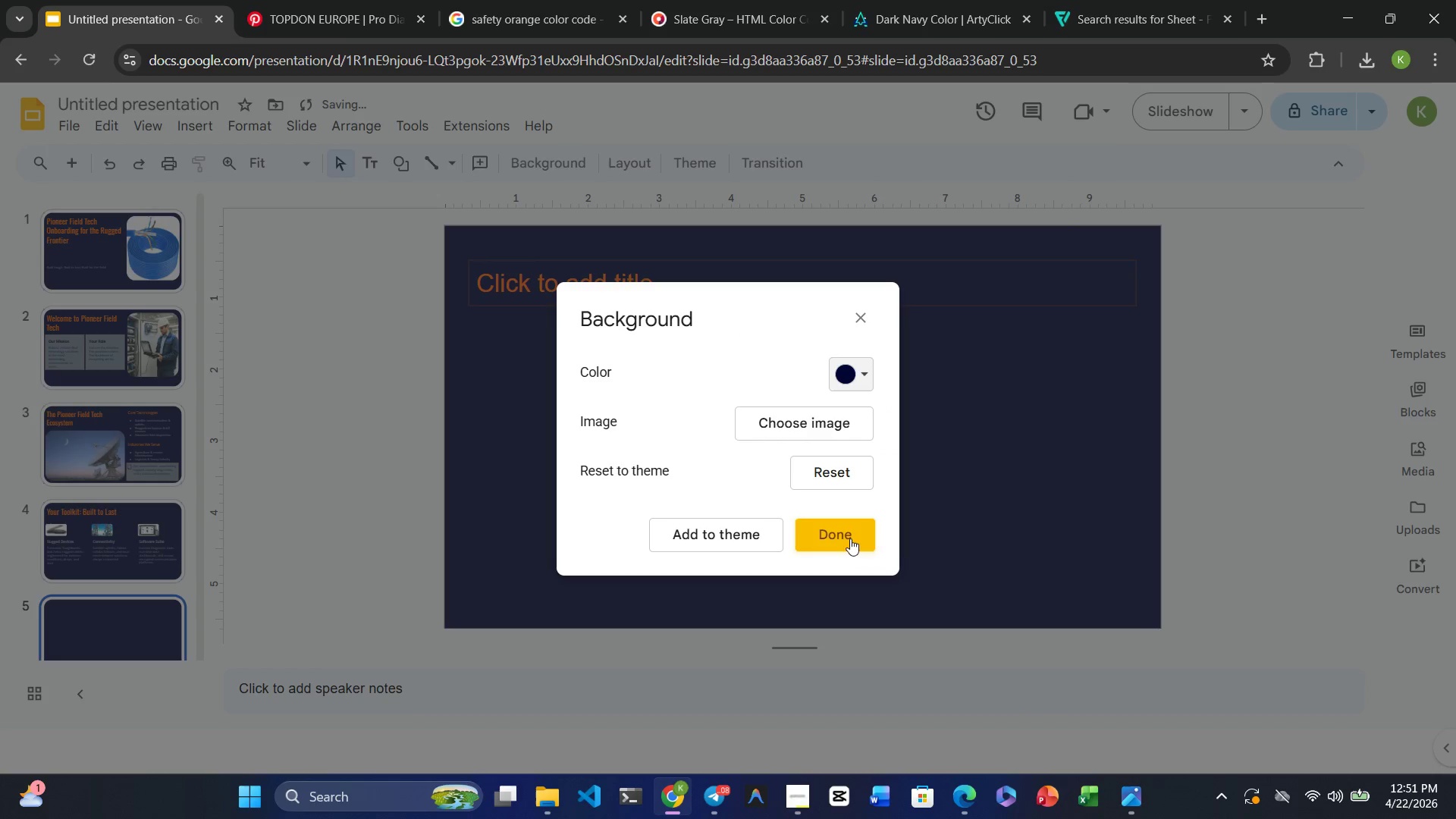 
left_click([850, 542])
 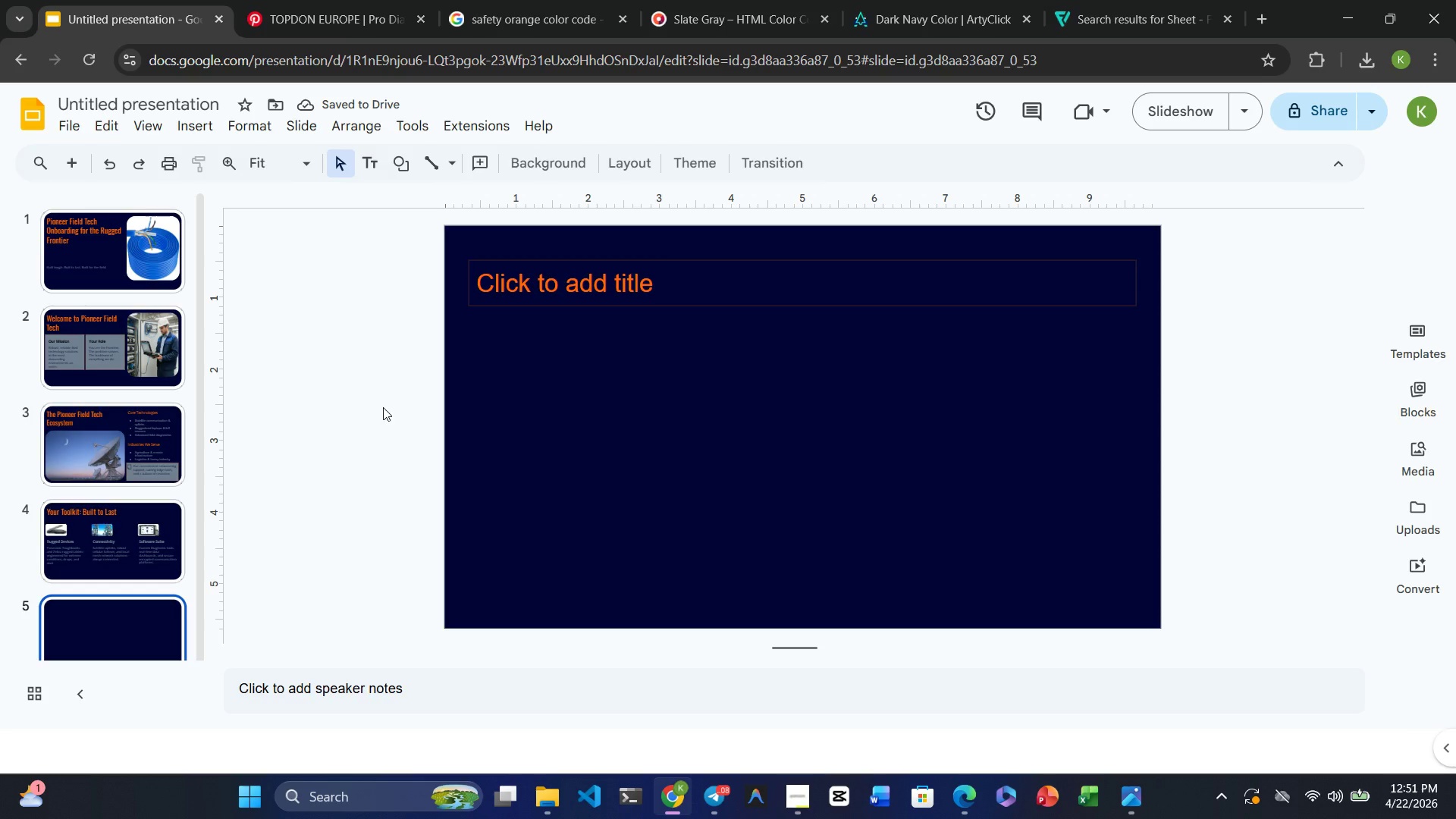 
left_click([140, 347])
 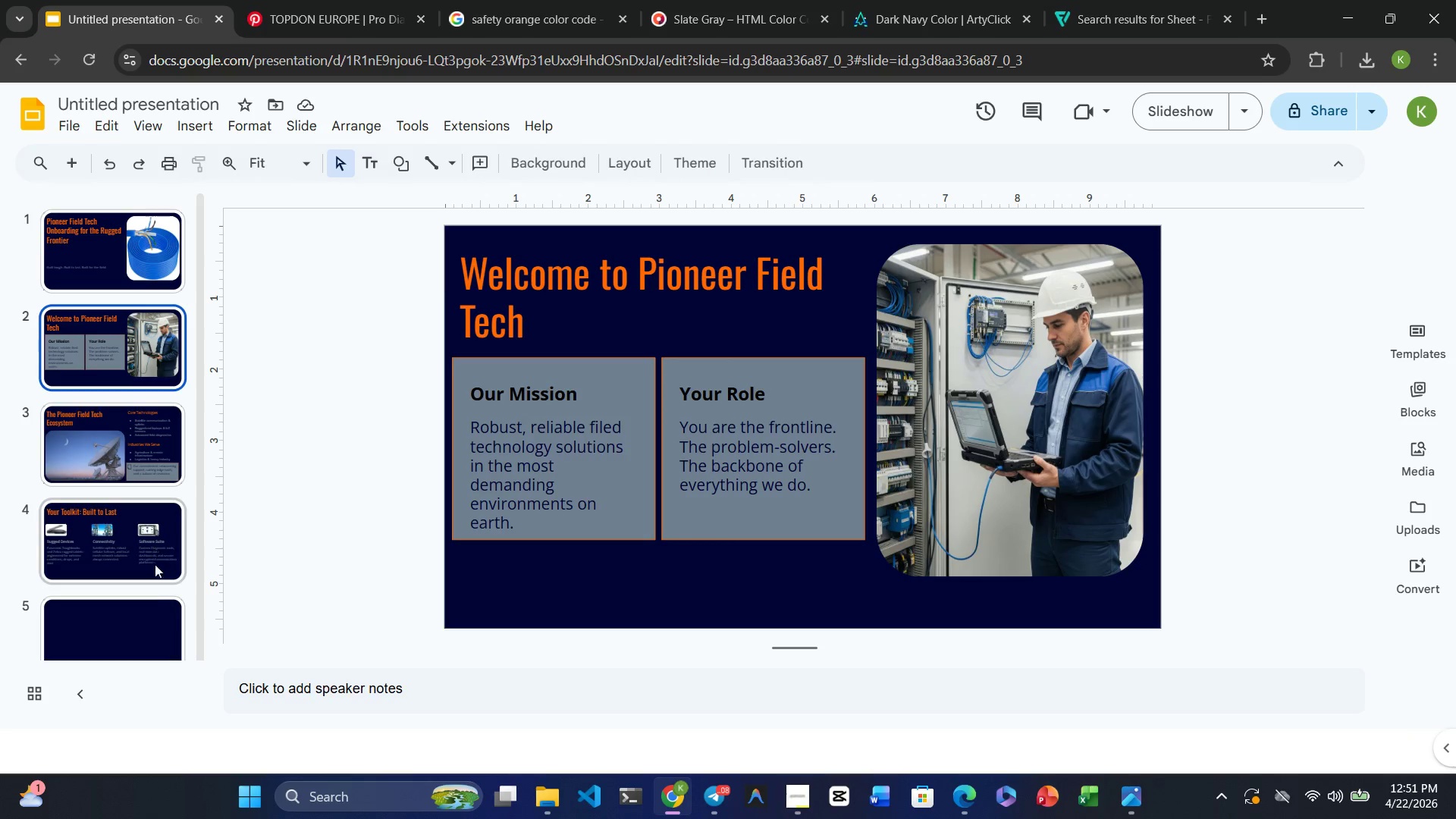 
left_click([145, 608])
 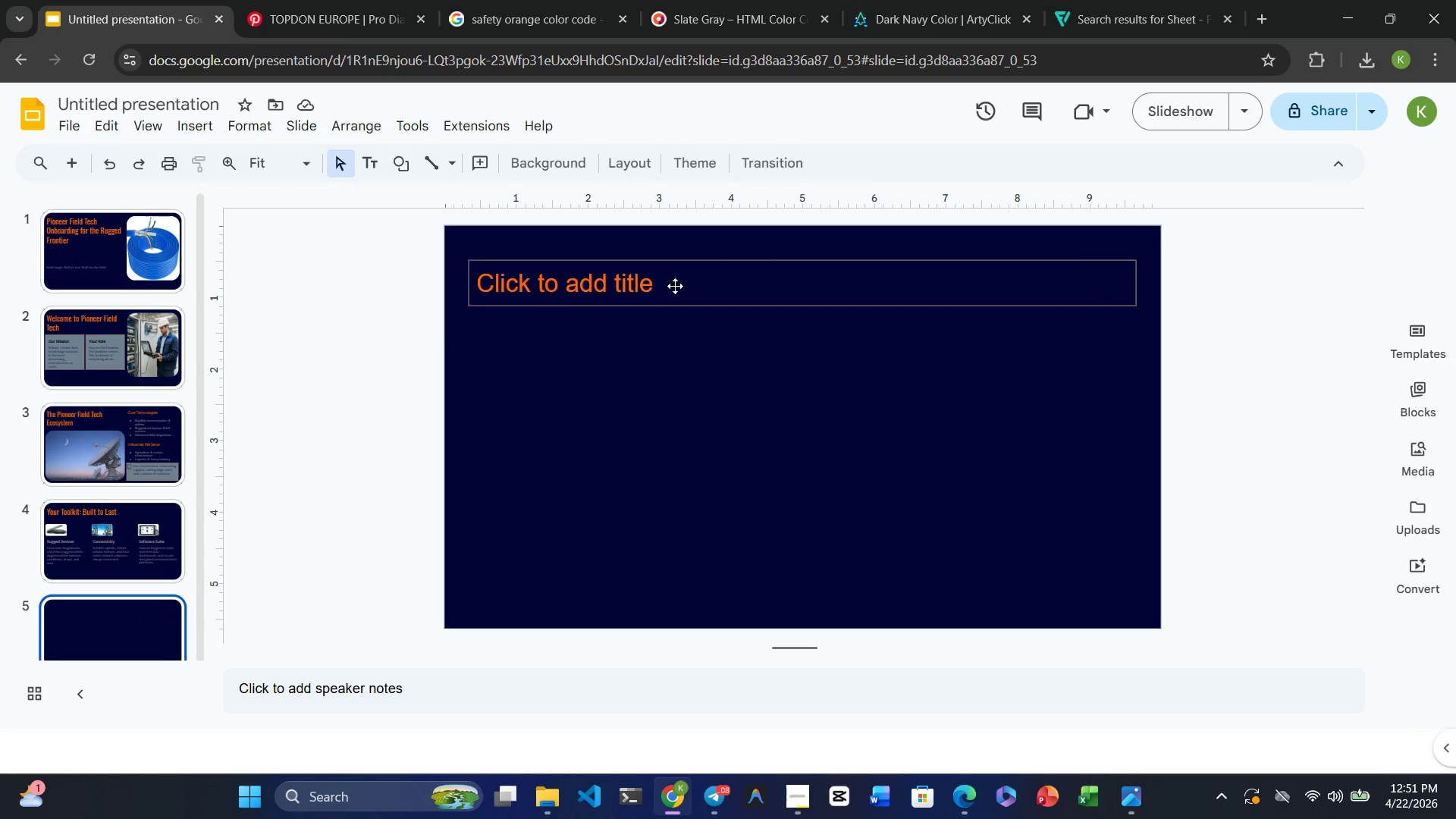 
left_click([687, 273])
 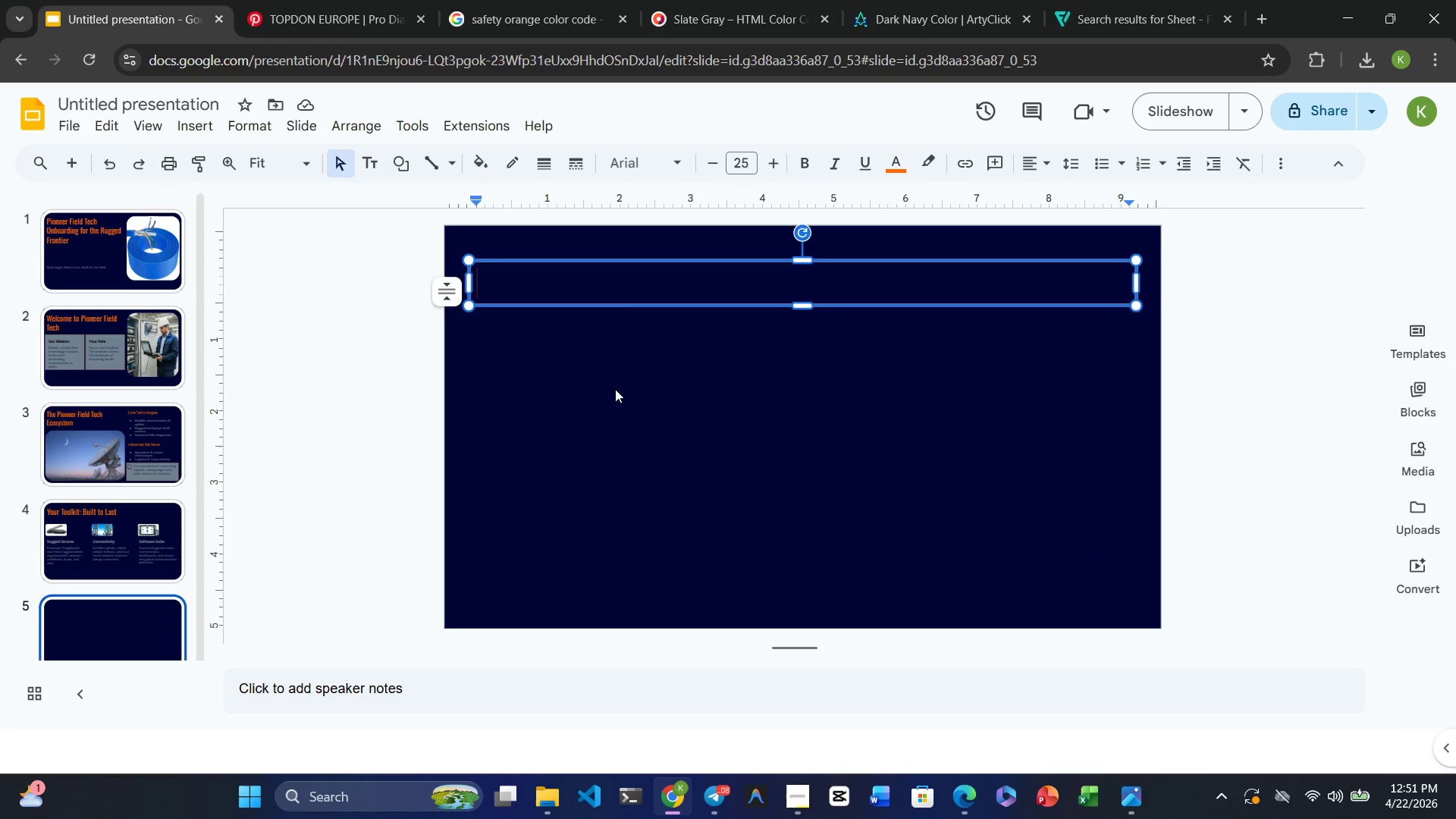 
left_click([614, 391])
 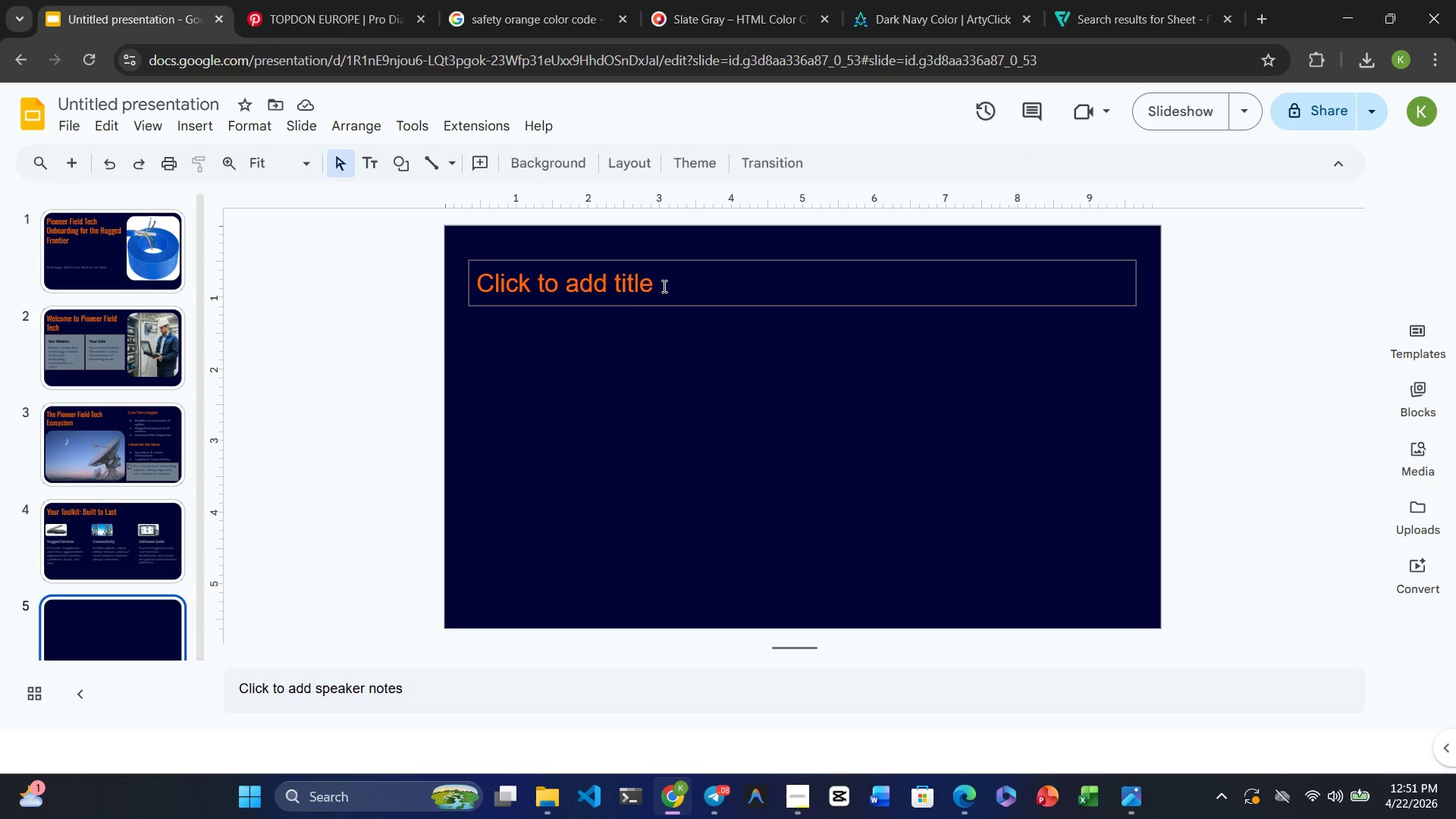 
left_click([663, 286])
 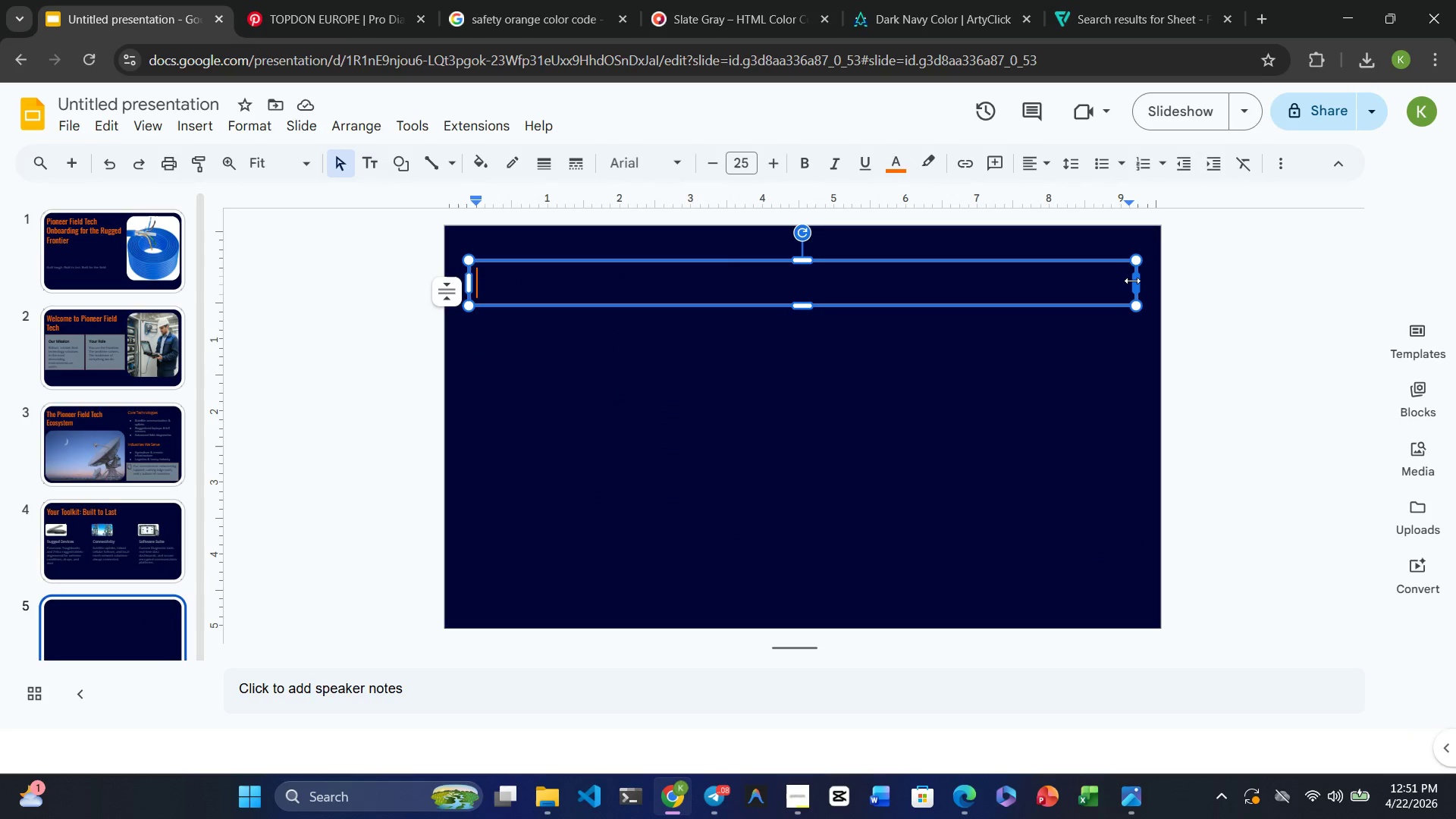 
left_click_drag(start_coordinate=[1133, 281], to_coordinate=[863, 334])
 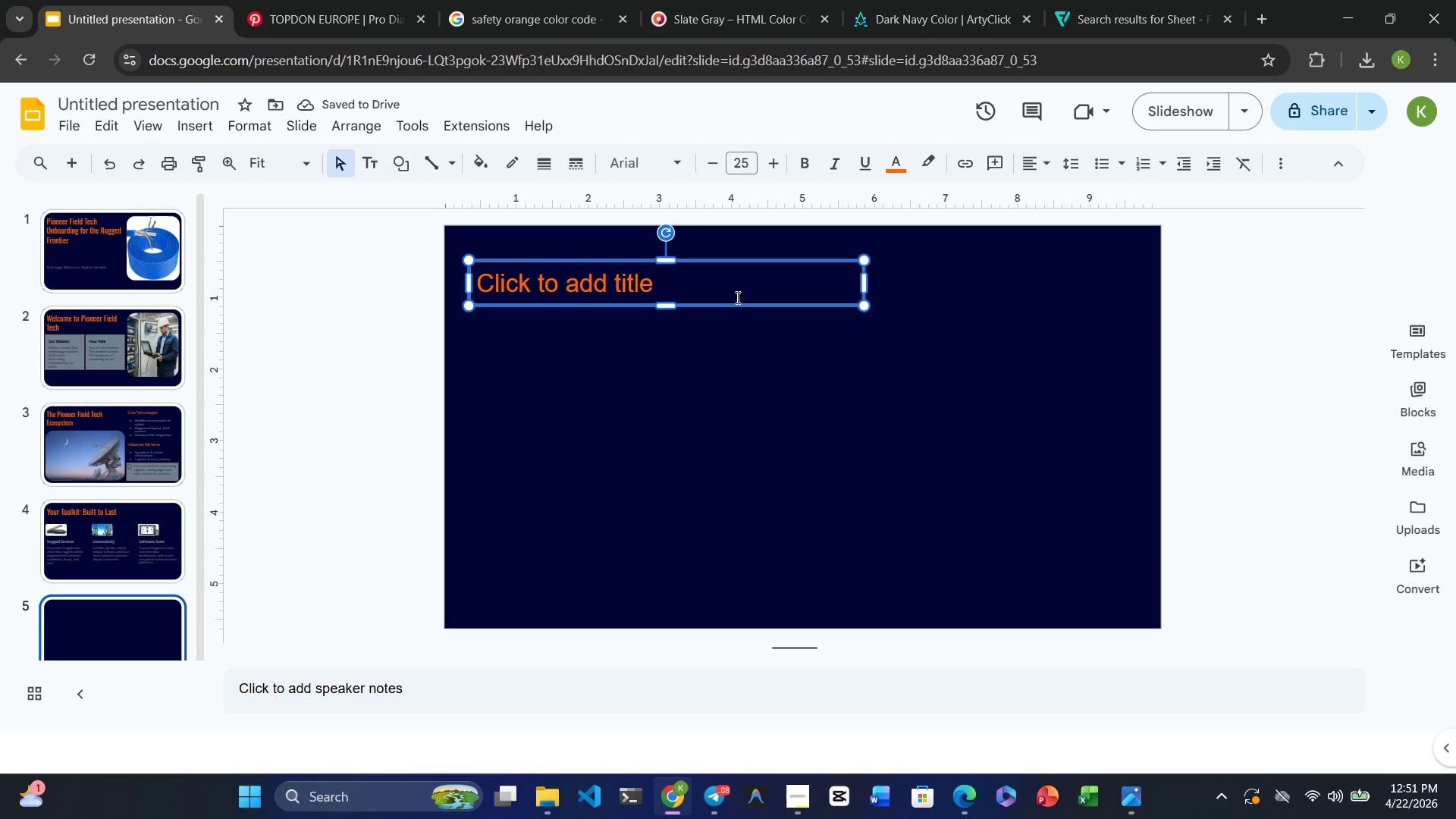 
left_click_drag(start_coordinate=[674, 306], to_coordinate=[673, 362])
 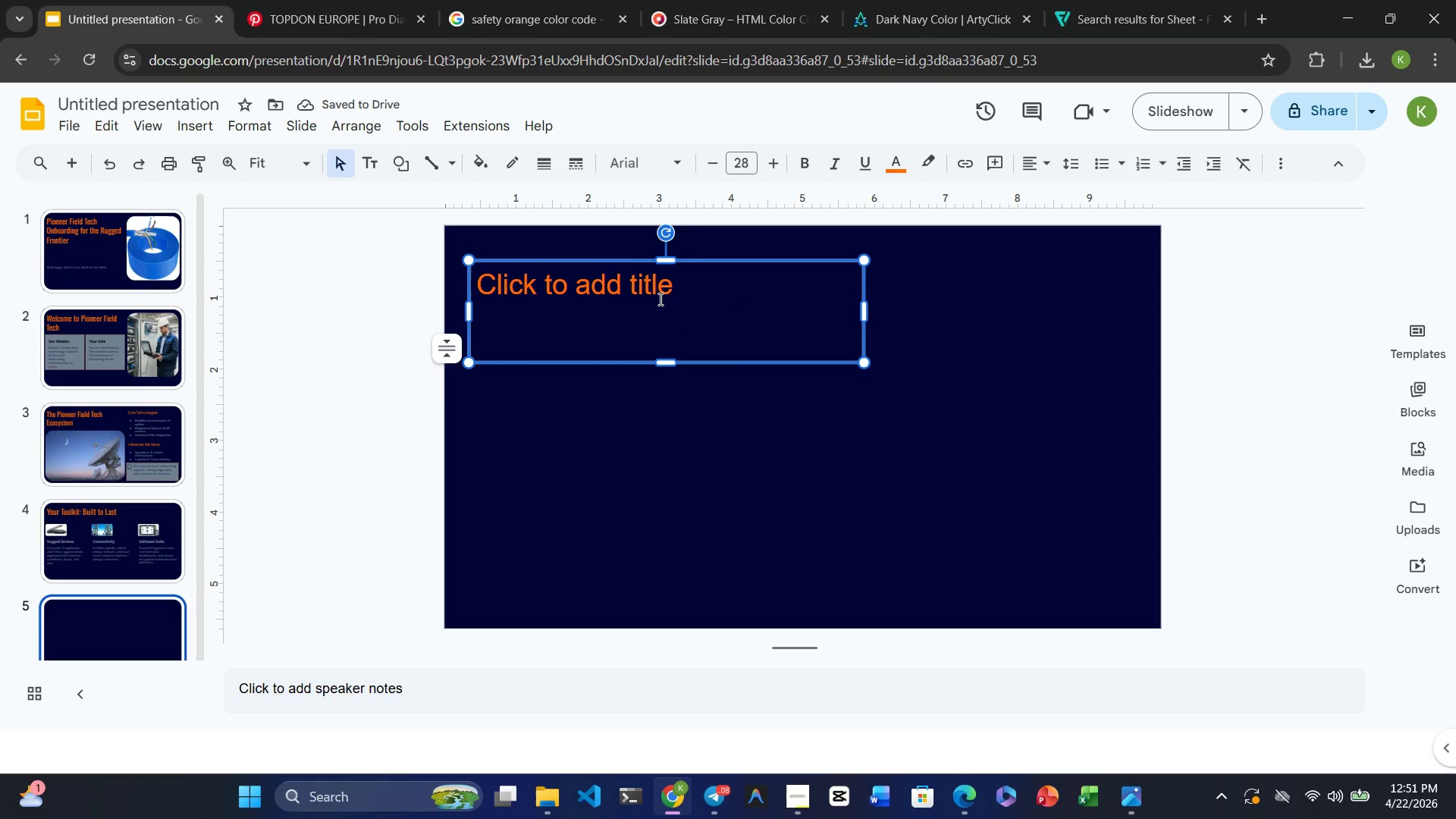 
double_click([623, 271])
 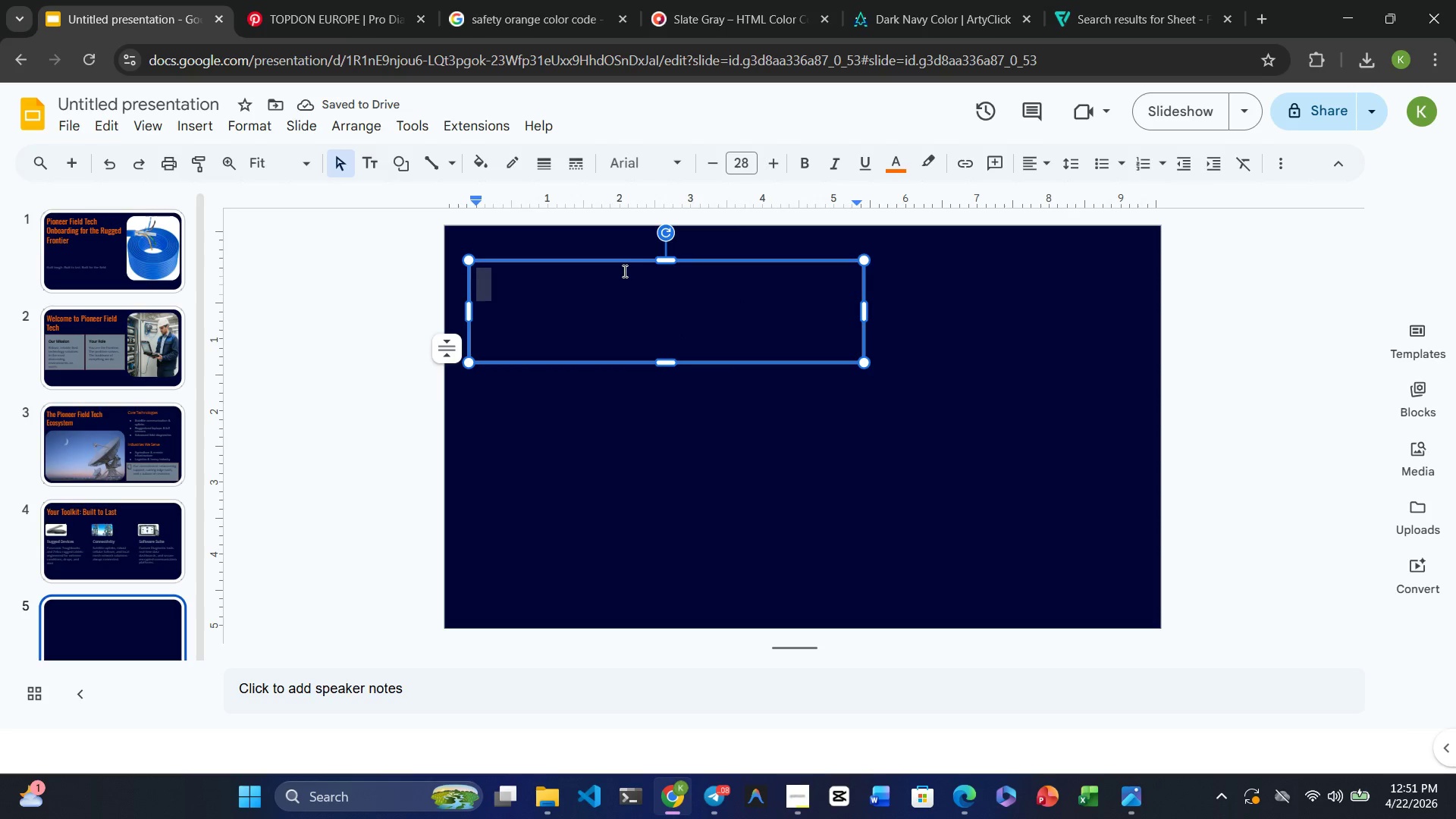 
triple_click([623, 271])
 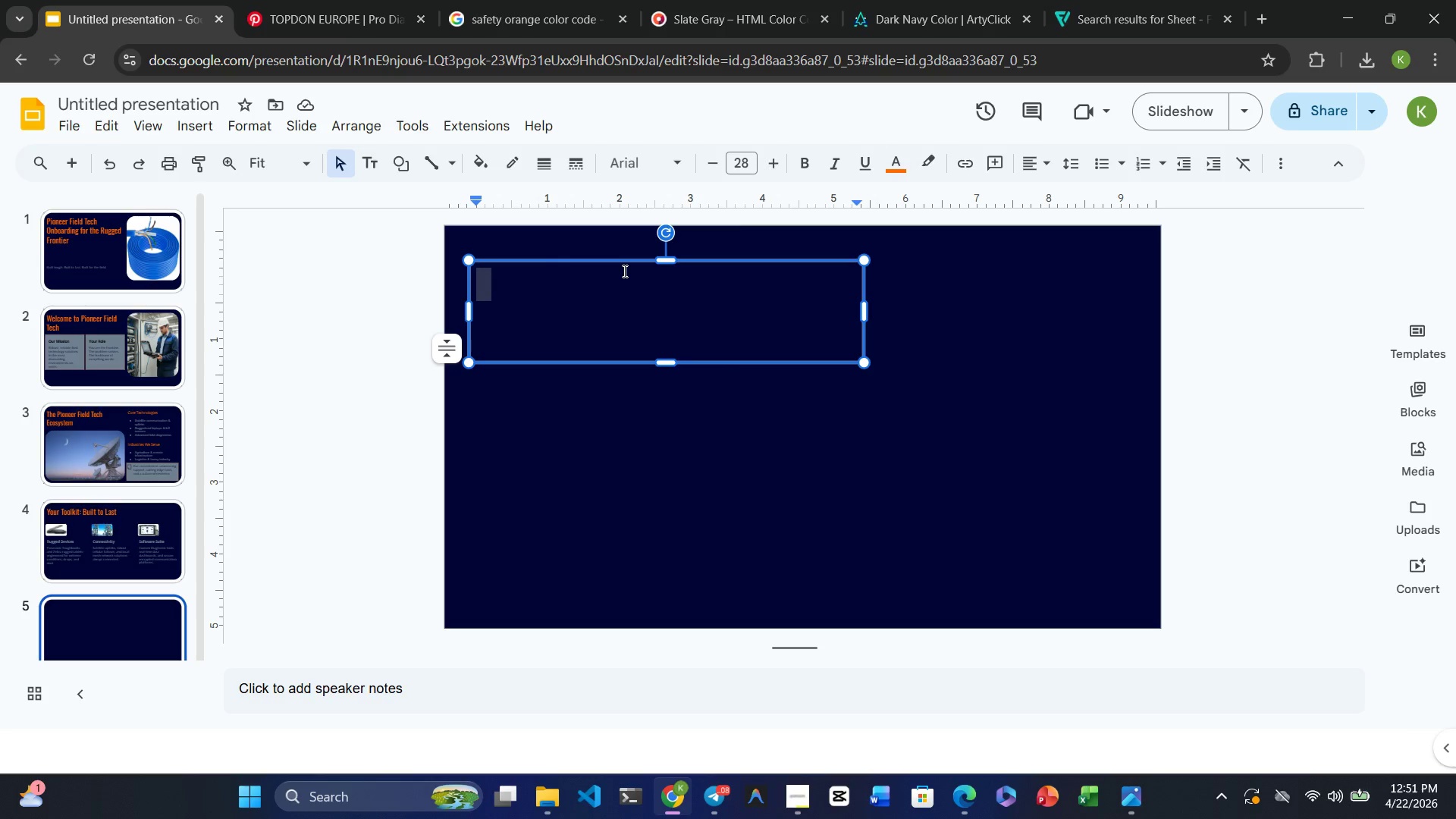 
left_click([623, 271])
 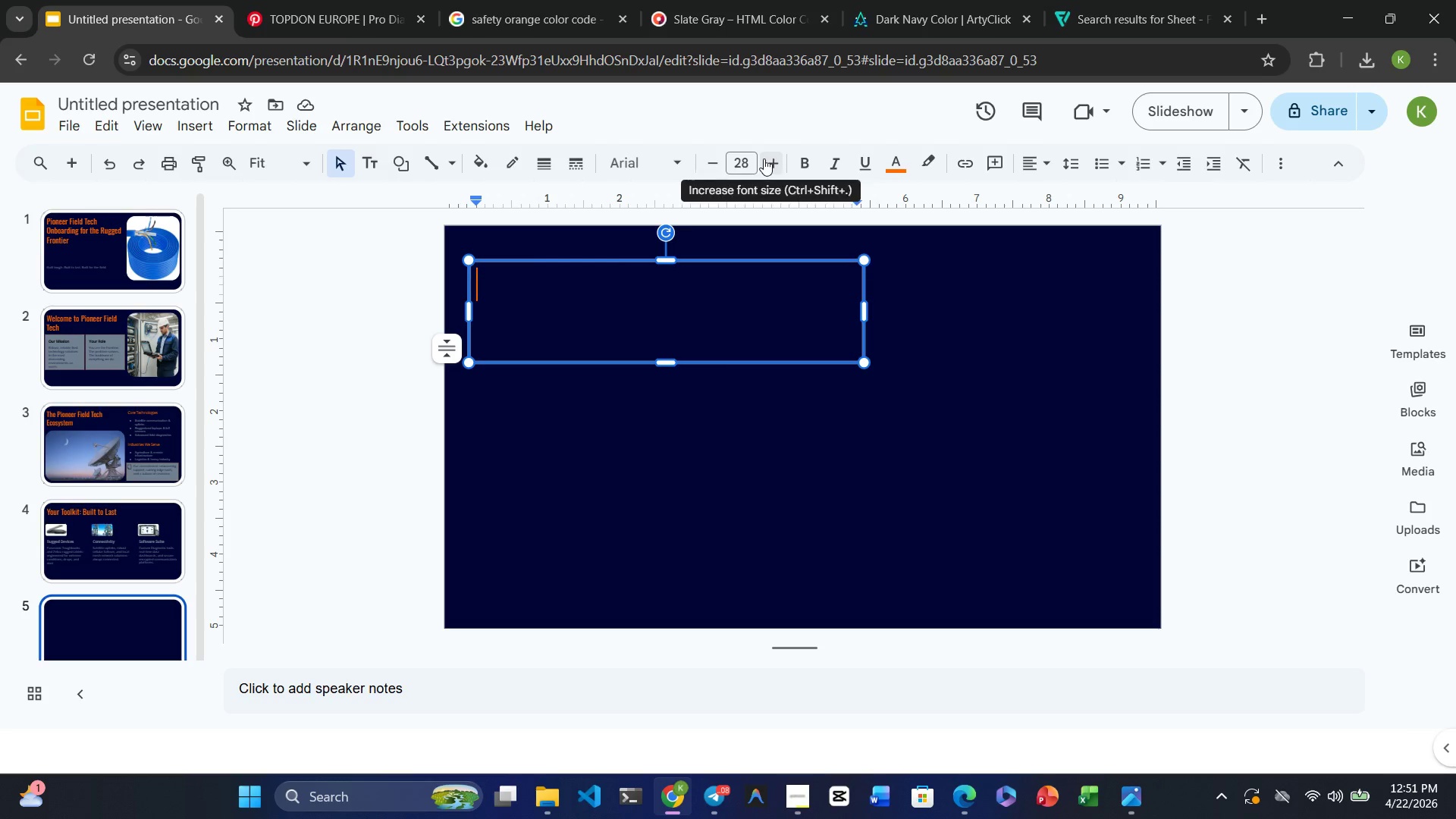 
double_click([764, 158])
 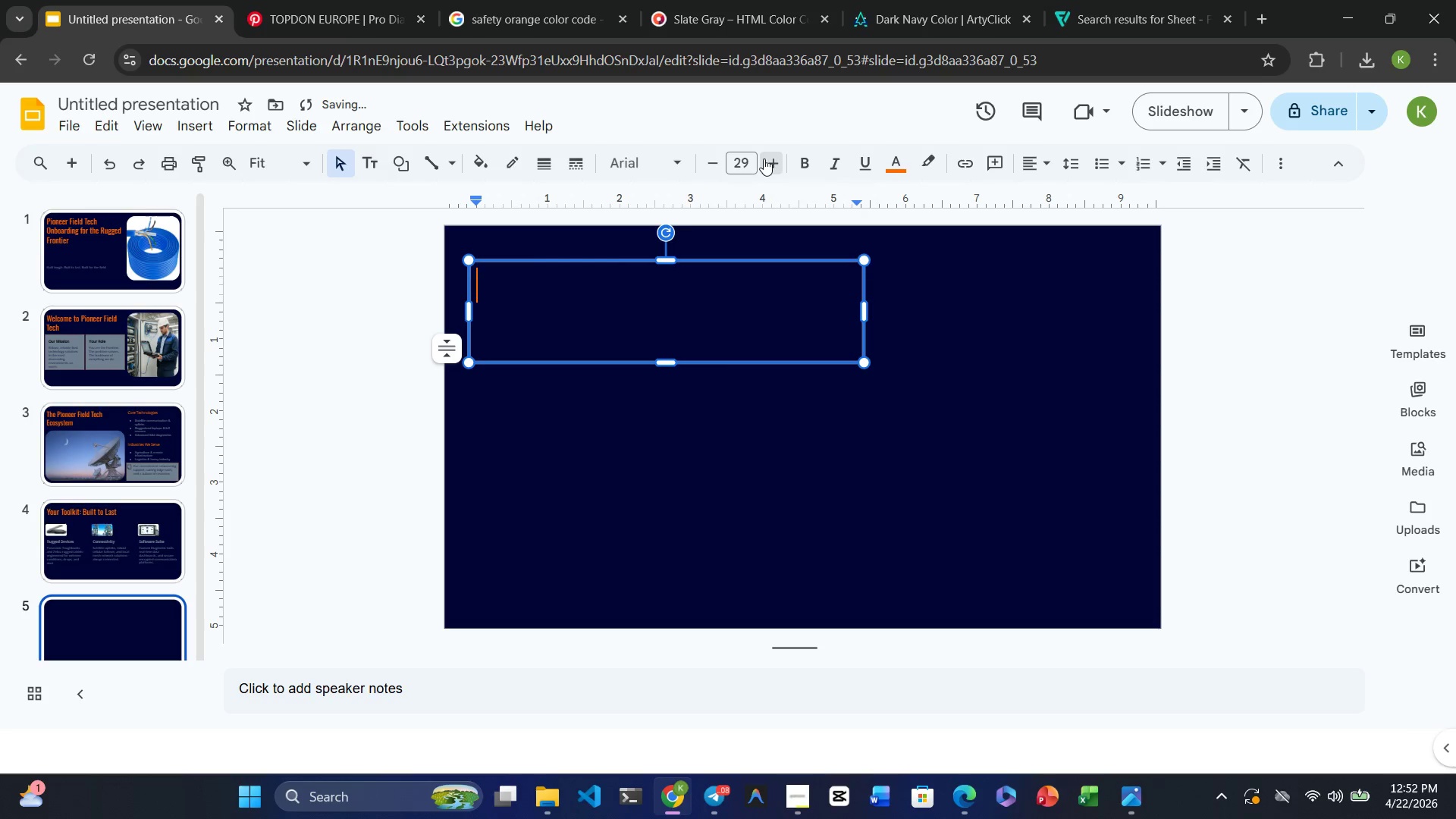 
triple_click([764, 158])
 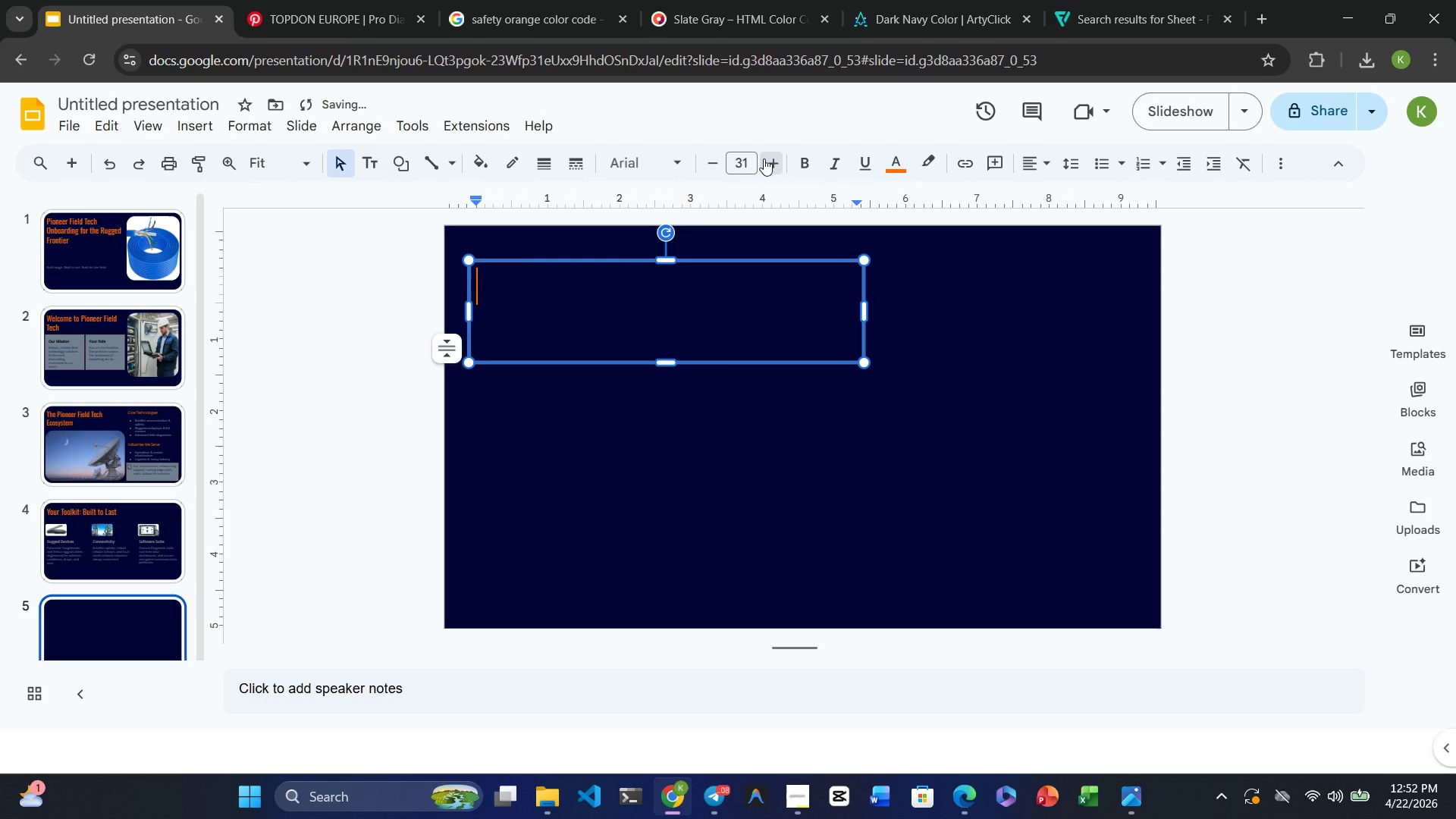 
double_click([764, 158])
 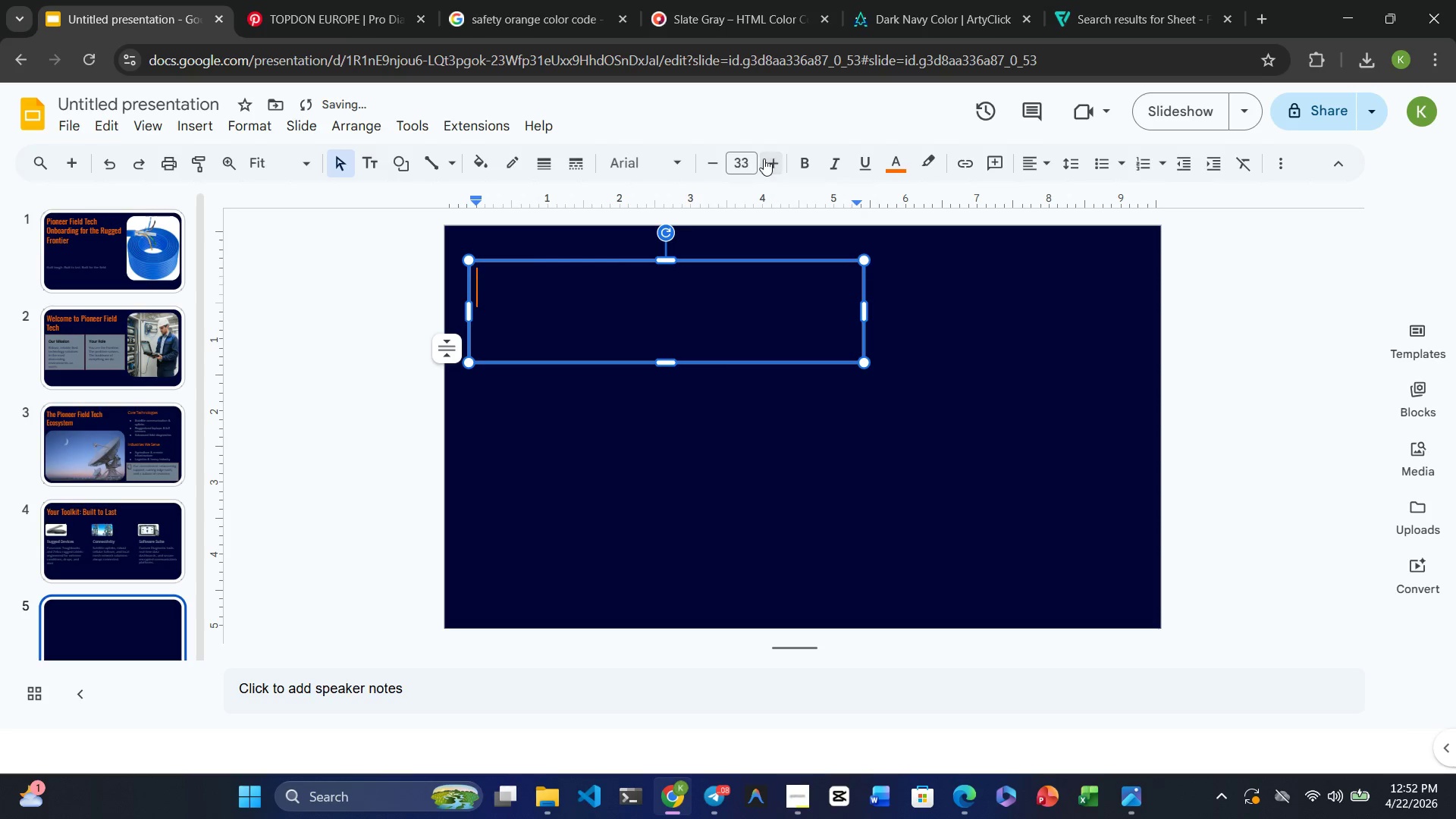 
triple_click([764, 158])
 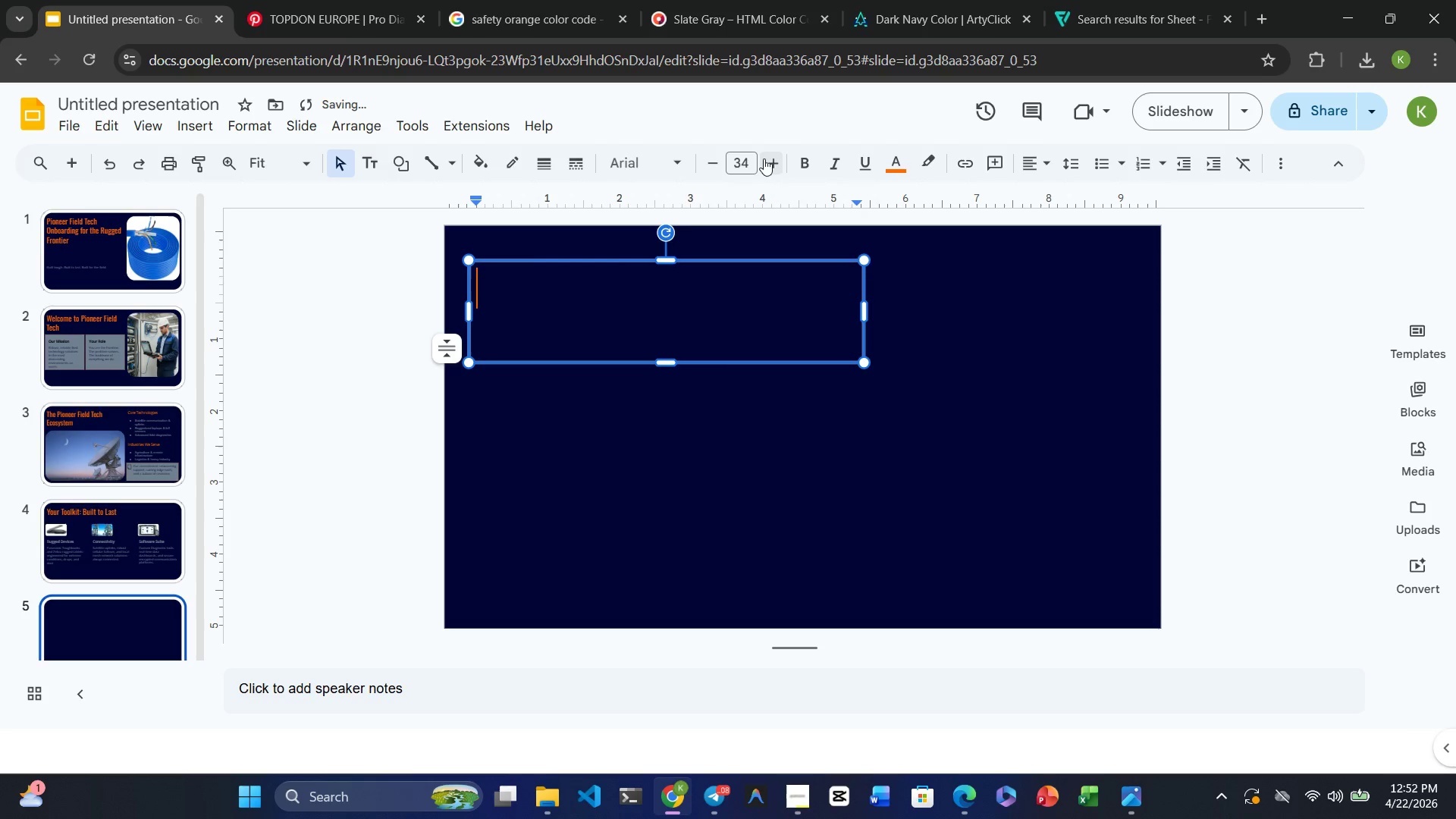 
triple_click([764, 158])
 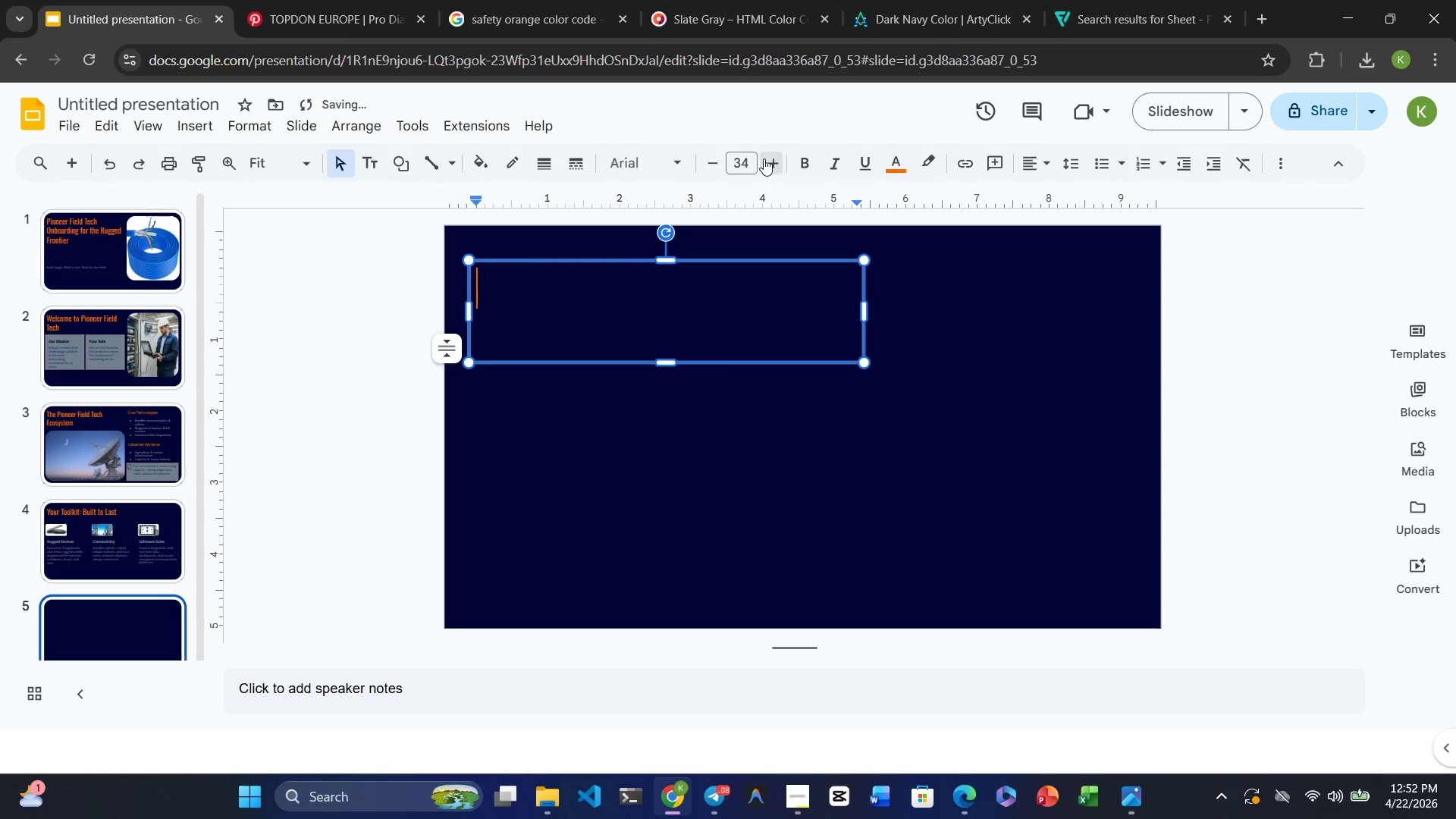 
triple_click([764, 158])
 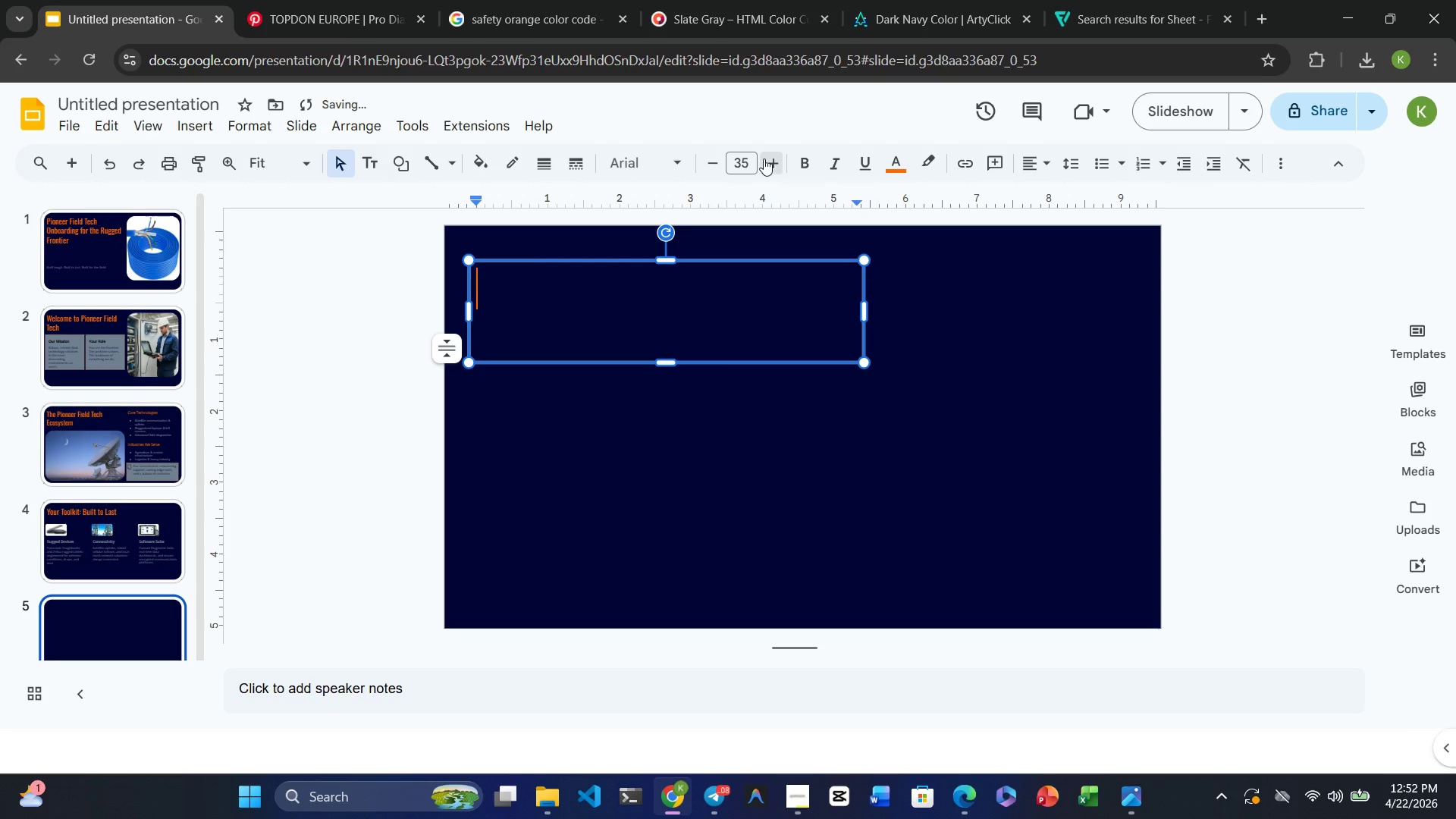 
triple_click([764, 158])
 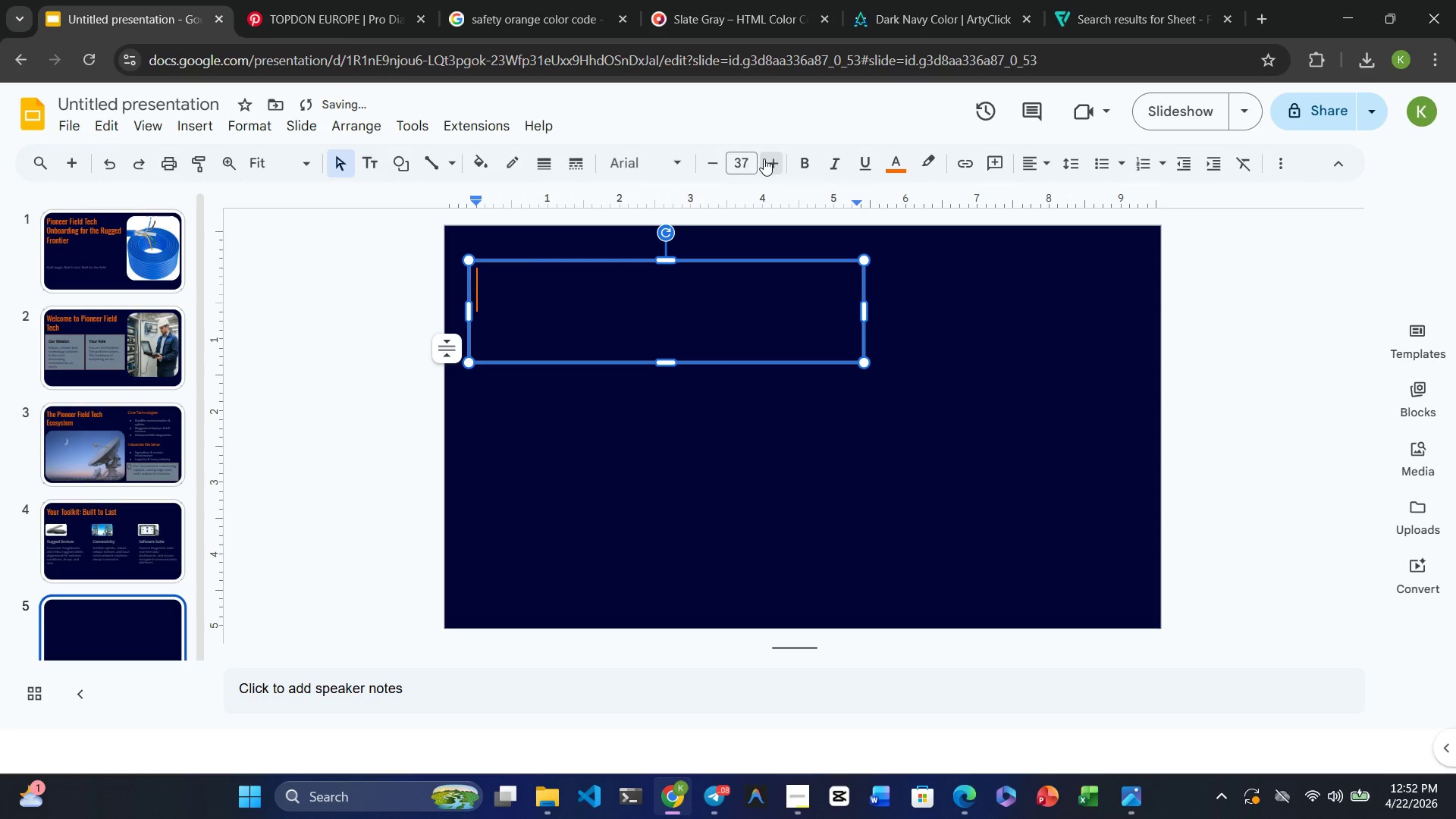 
double_click([764, 158])
 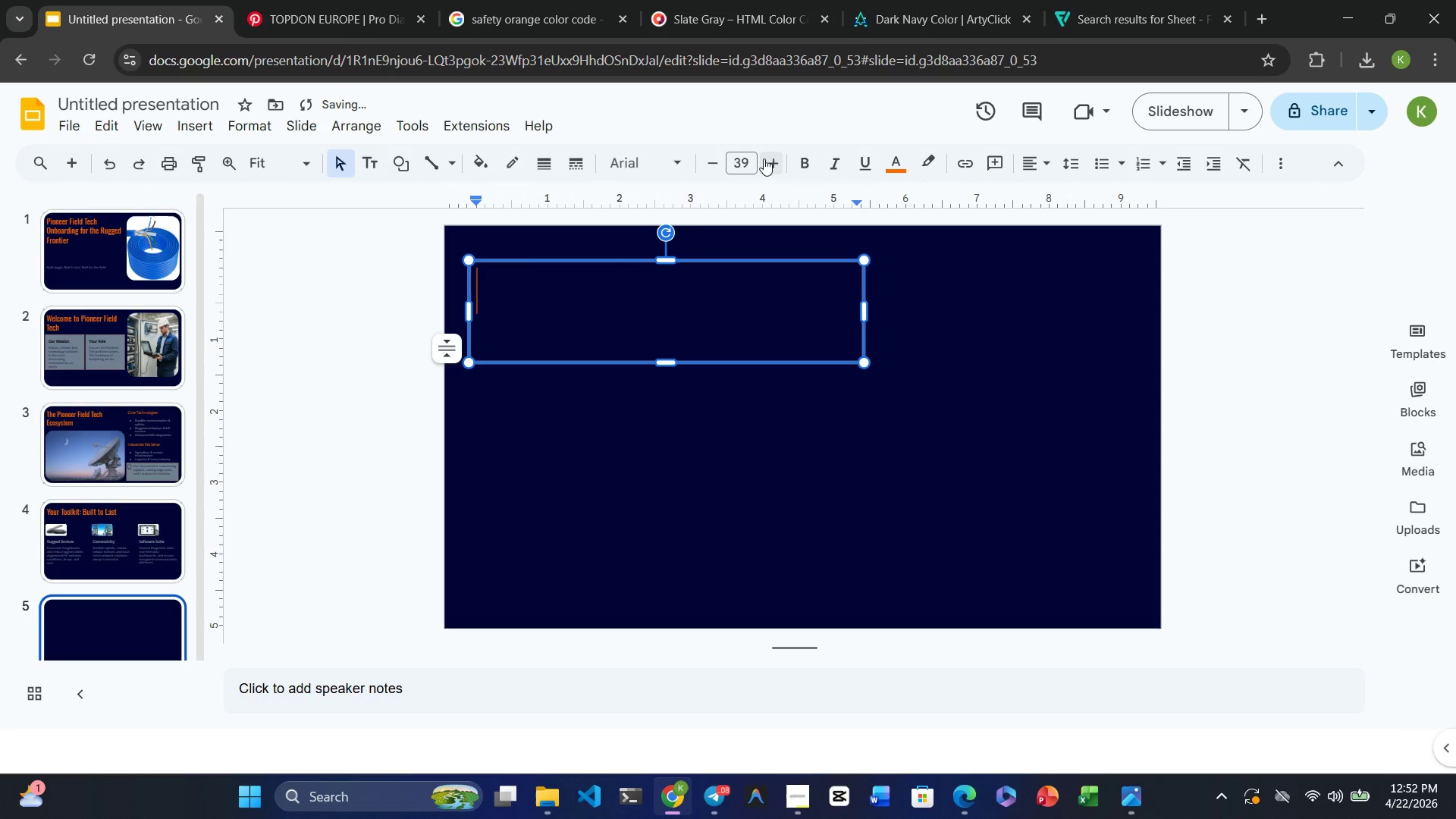 
left_click([764, 158])
 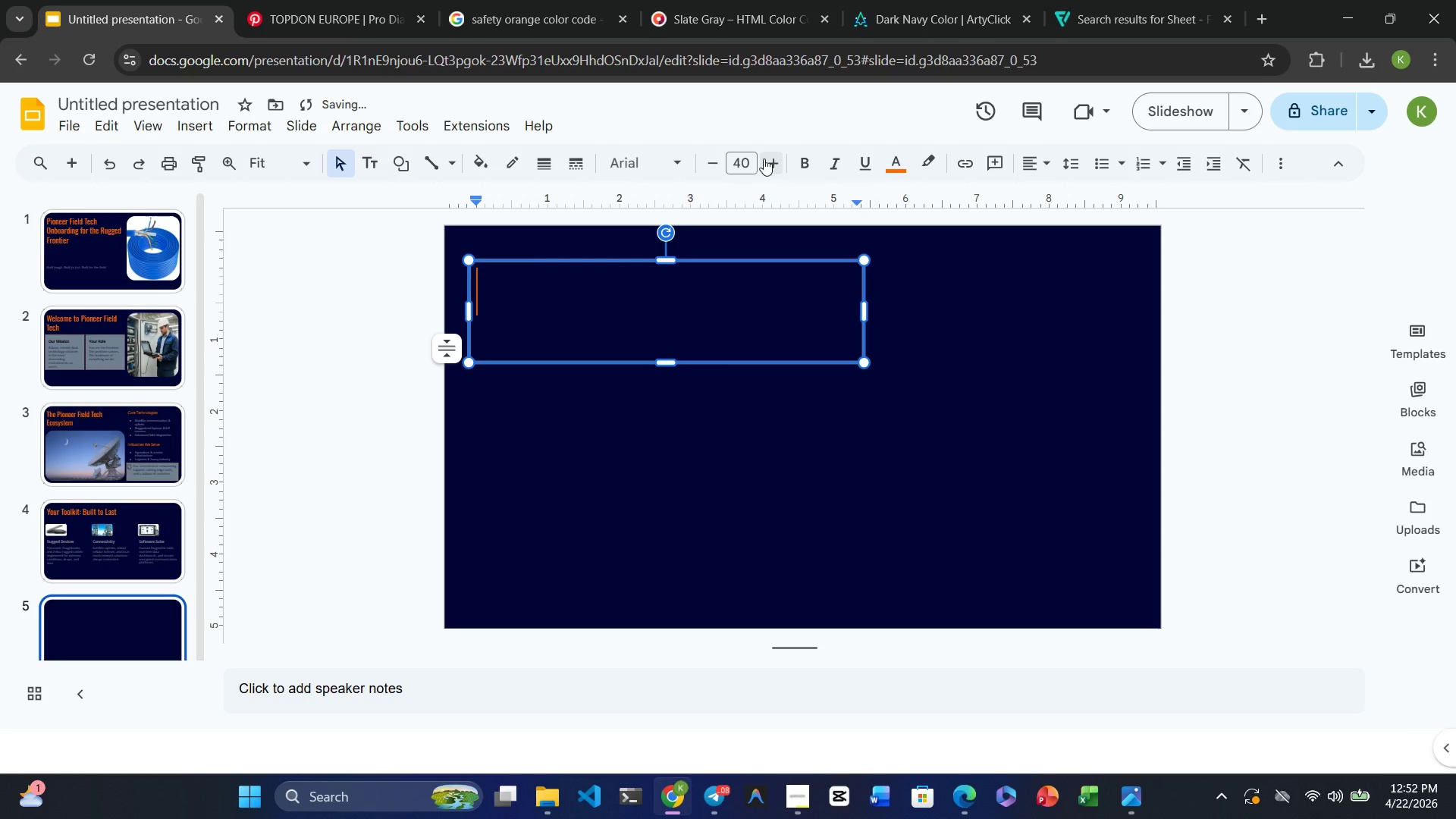 
type(Onboarding Checklist: Mission )
 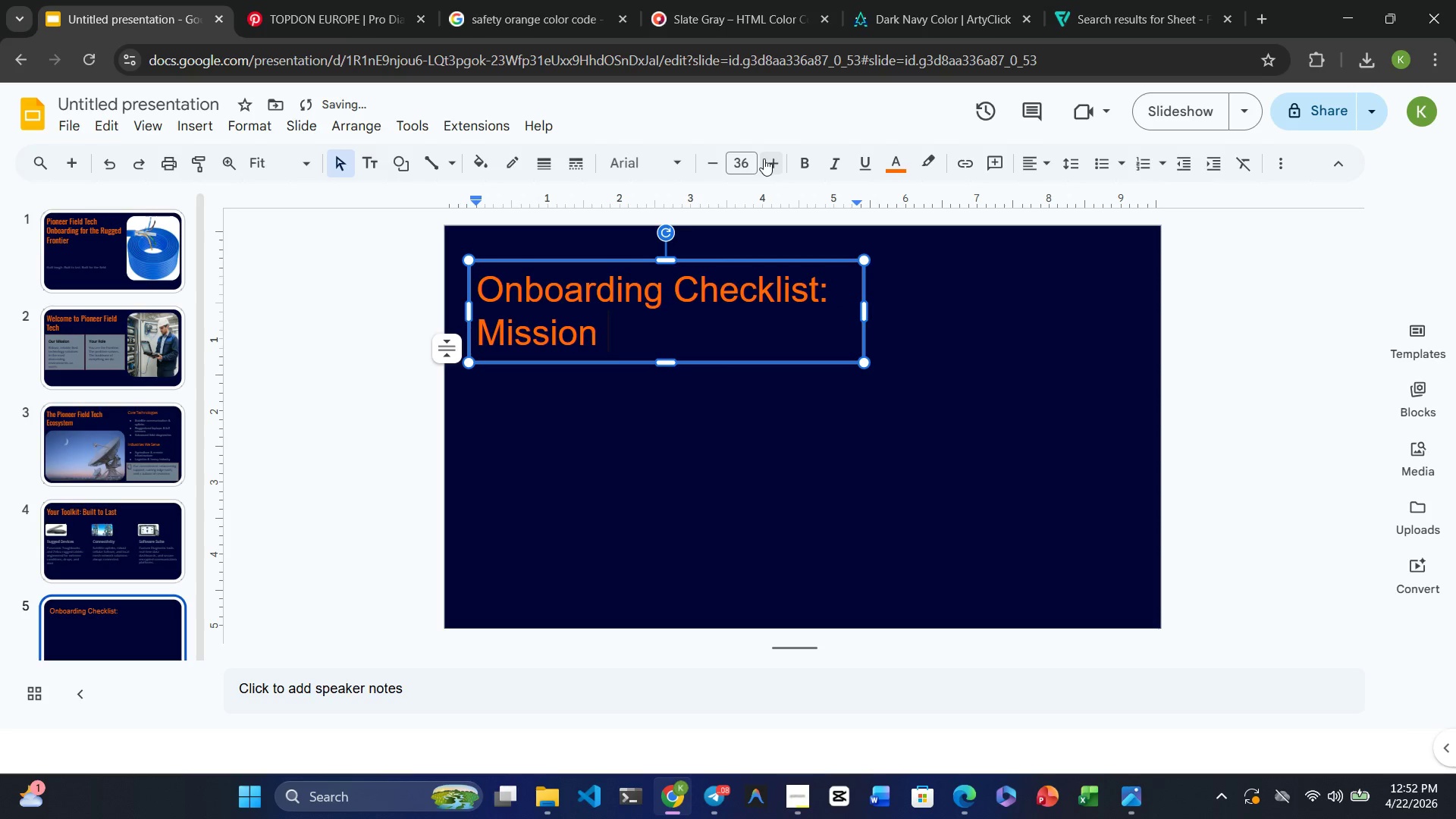 
type(Ready)
 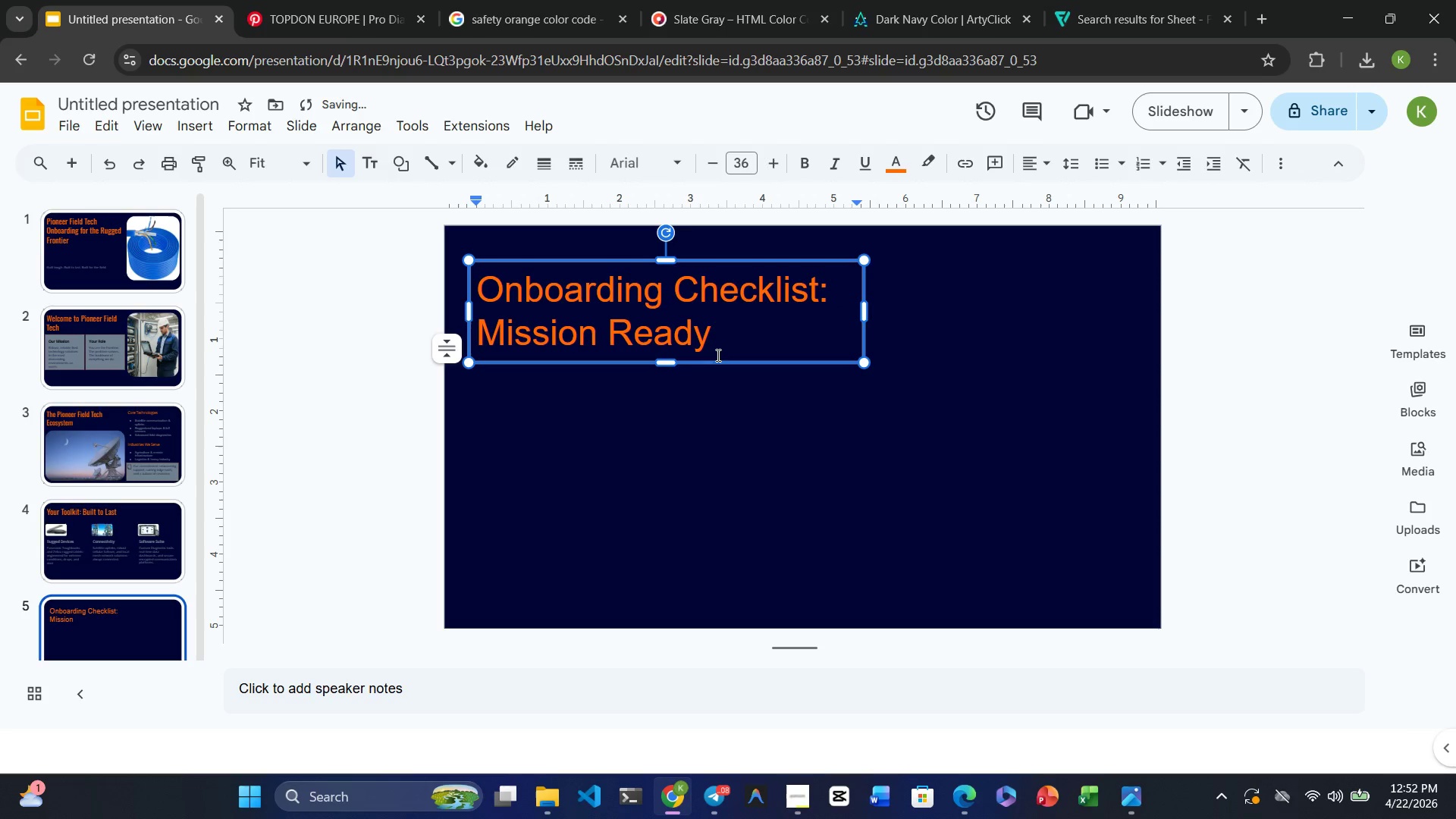 
left_click_drag(start_coordinate=[721, 334], to_coordinate=[479, 287])
 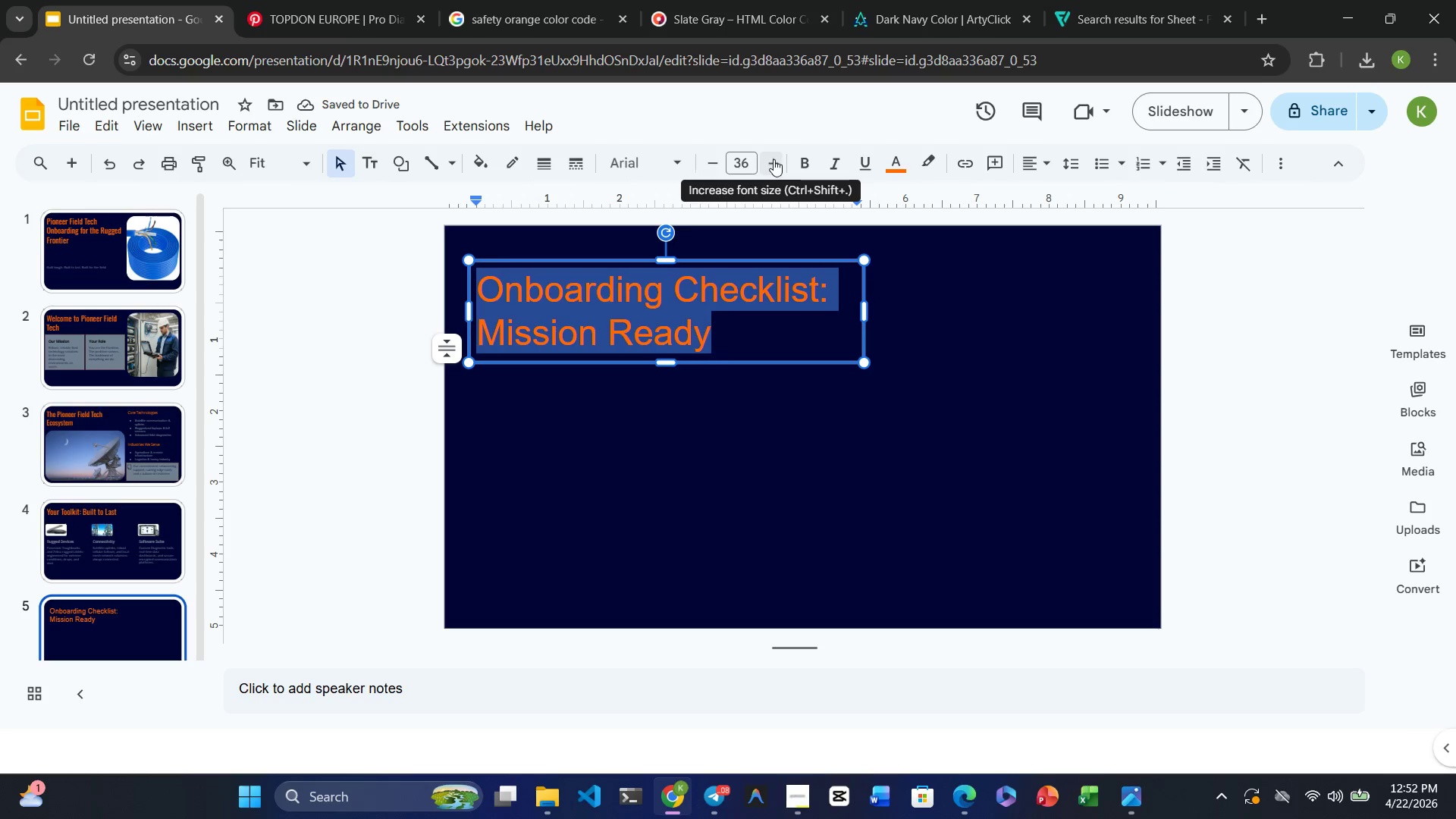 
double_click([774, 159])
 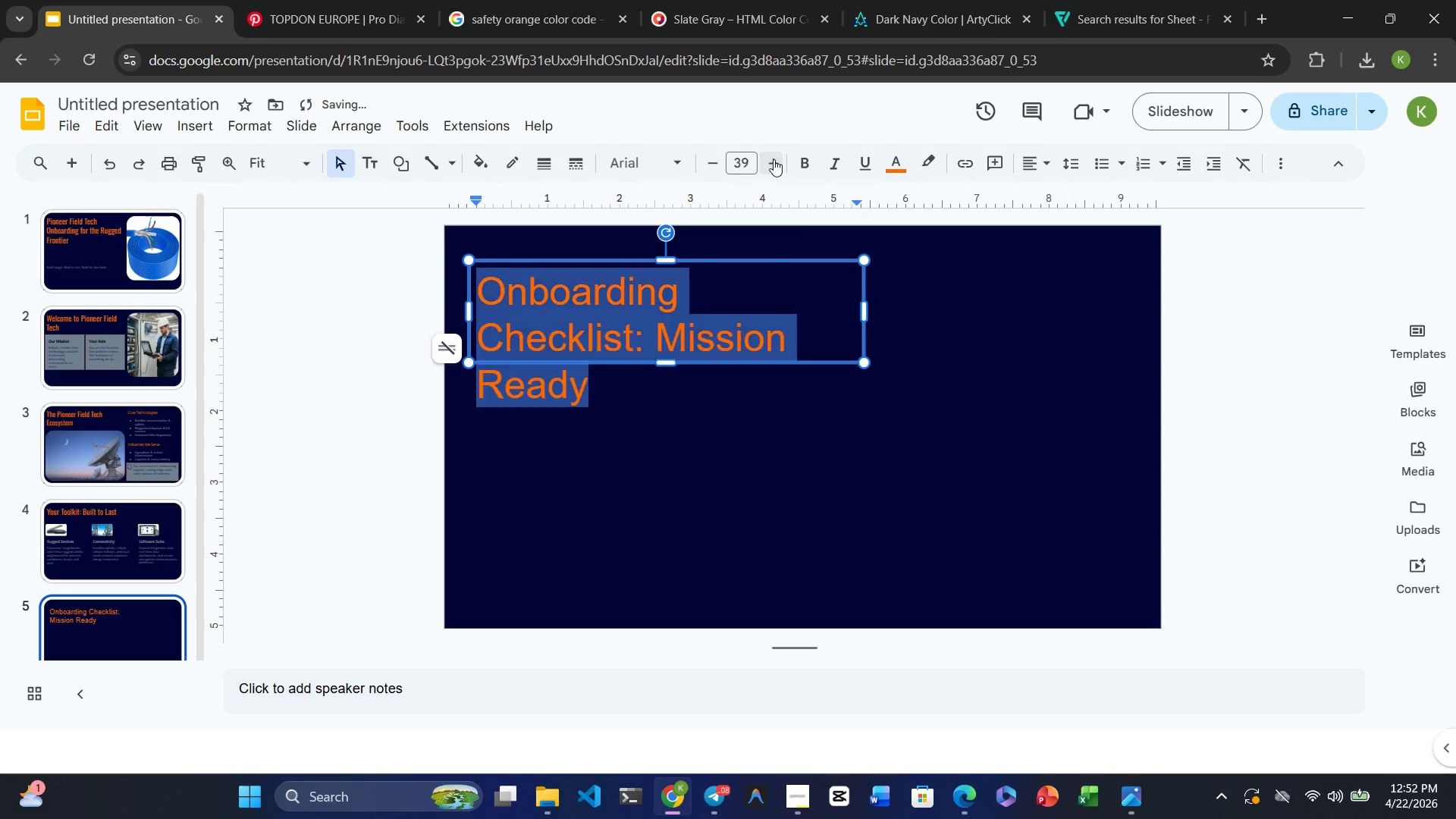 
double_click([774, 159])
 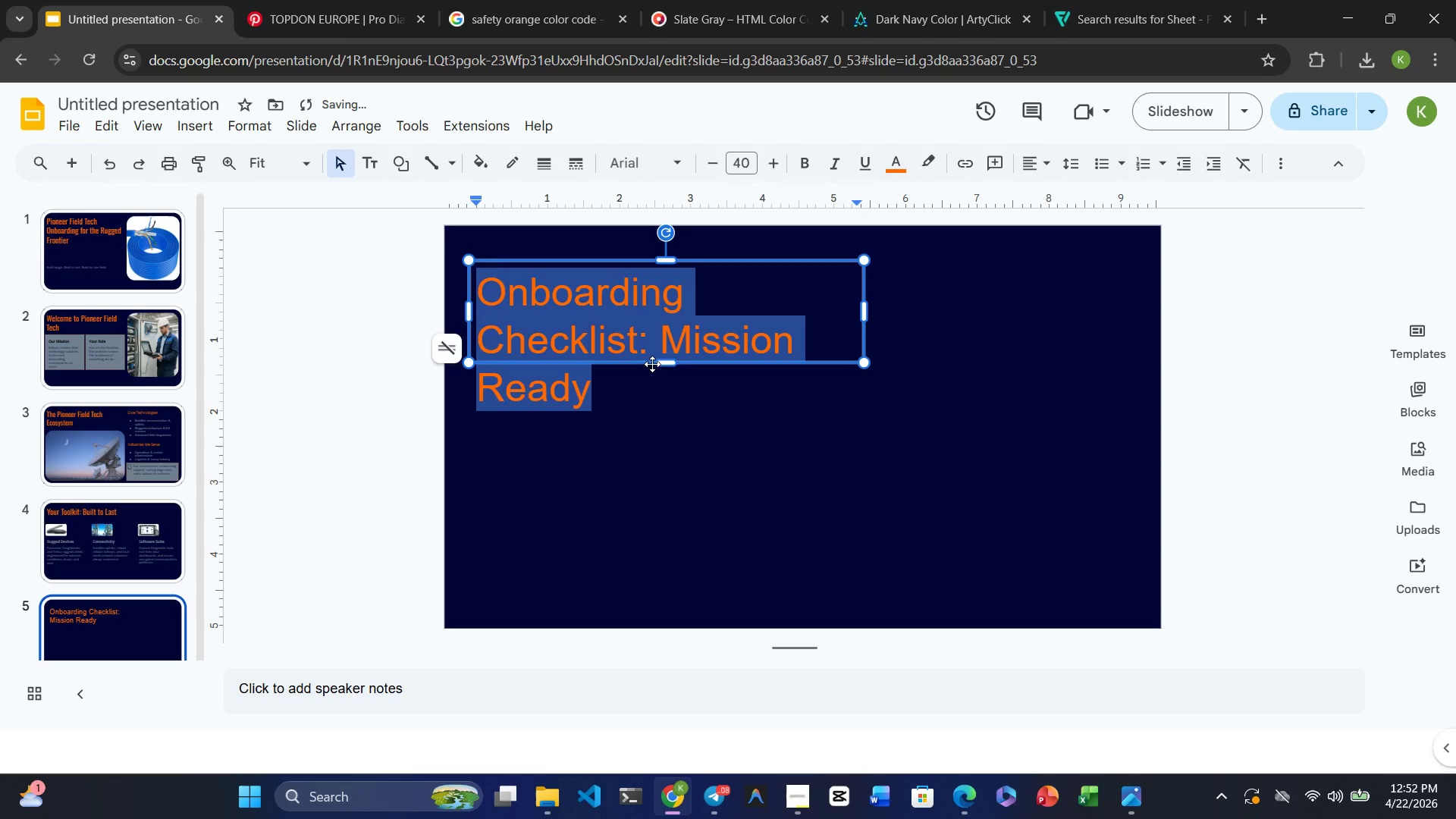 
left_click_drag(start_coordinate=[661, 362], to_coordinate=[673, 412])
 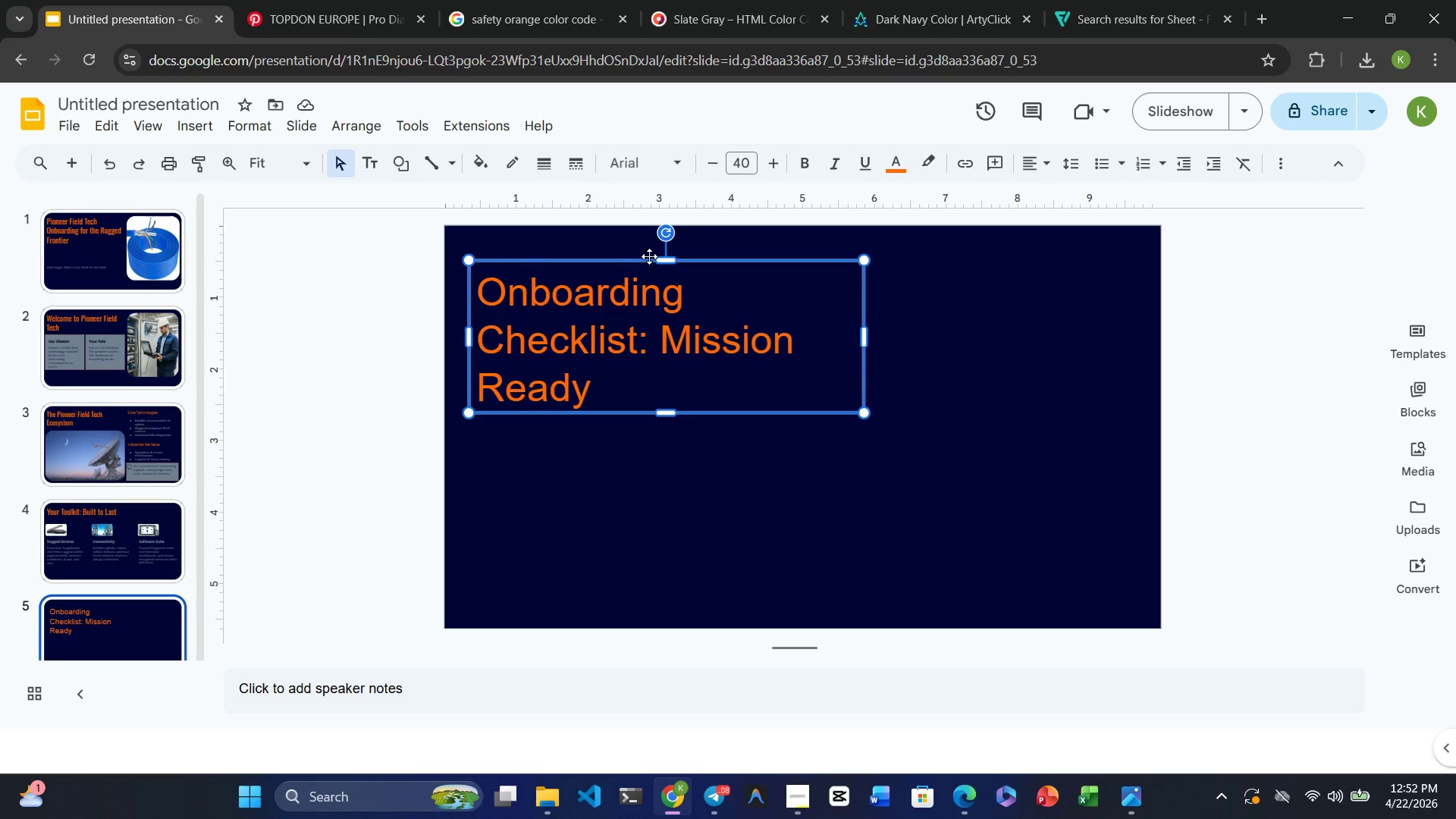 
wait(13.34)
 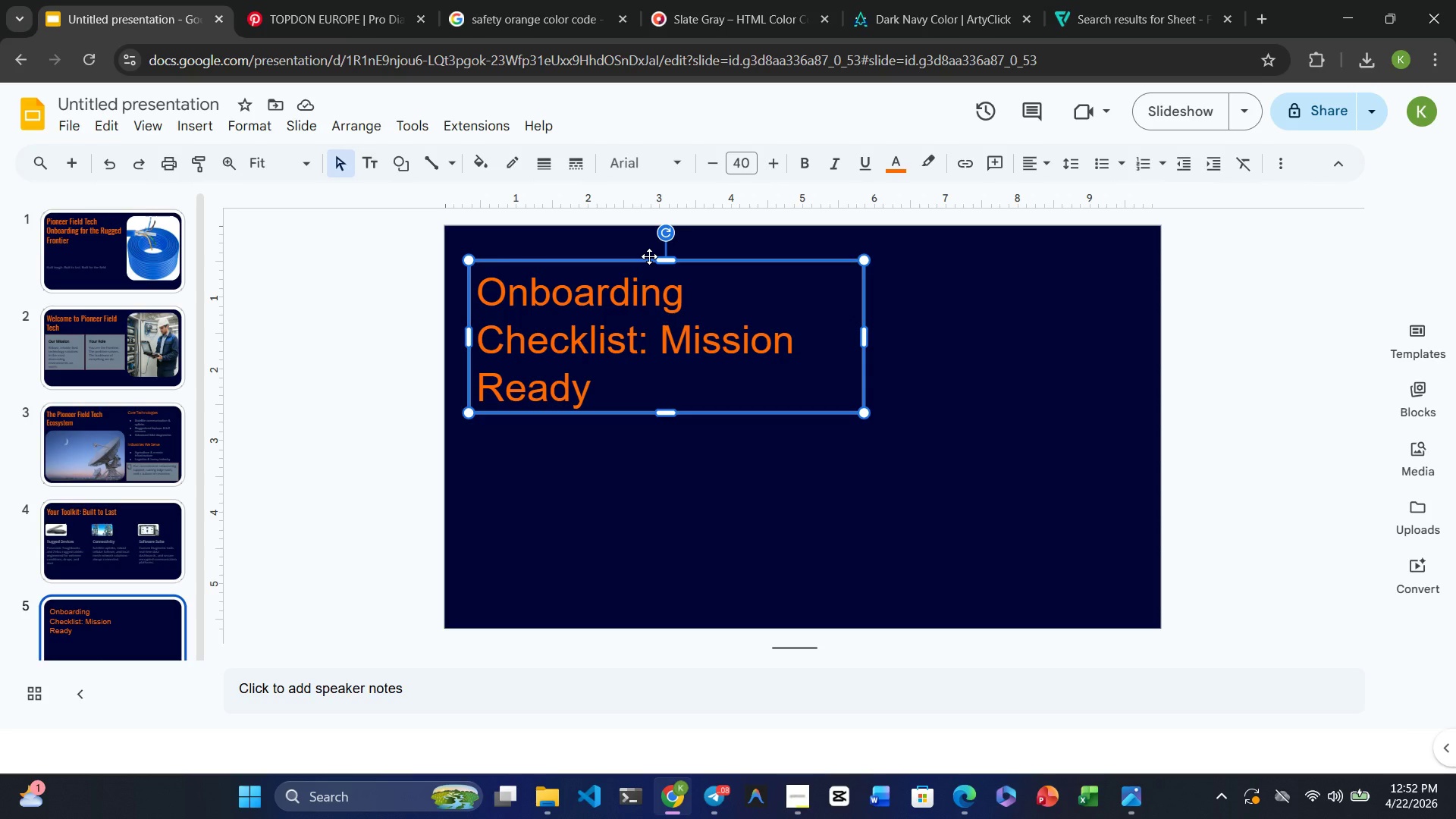 
left_click_drag(start_coordinate=[667, 255], to_coordinate=[667, 243])
 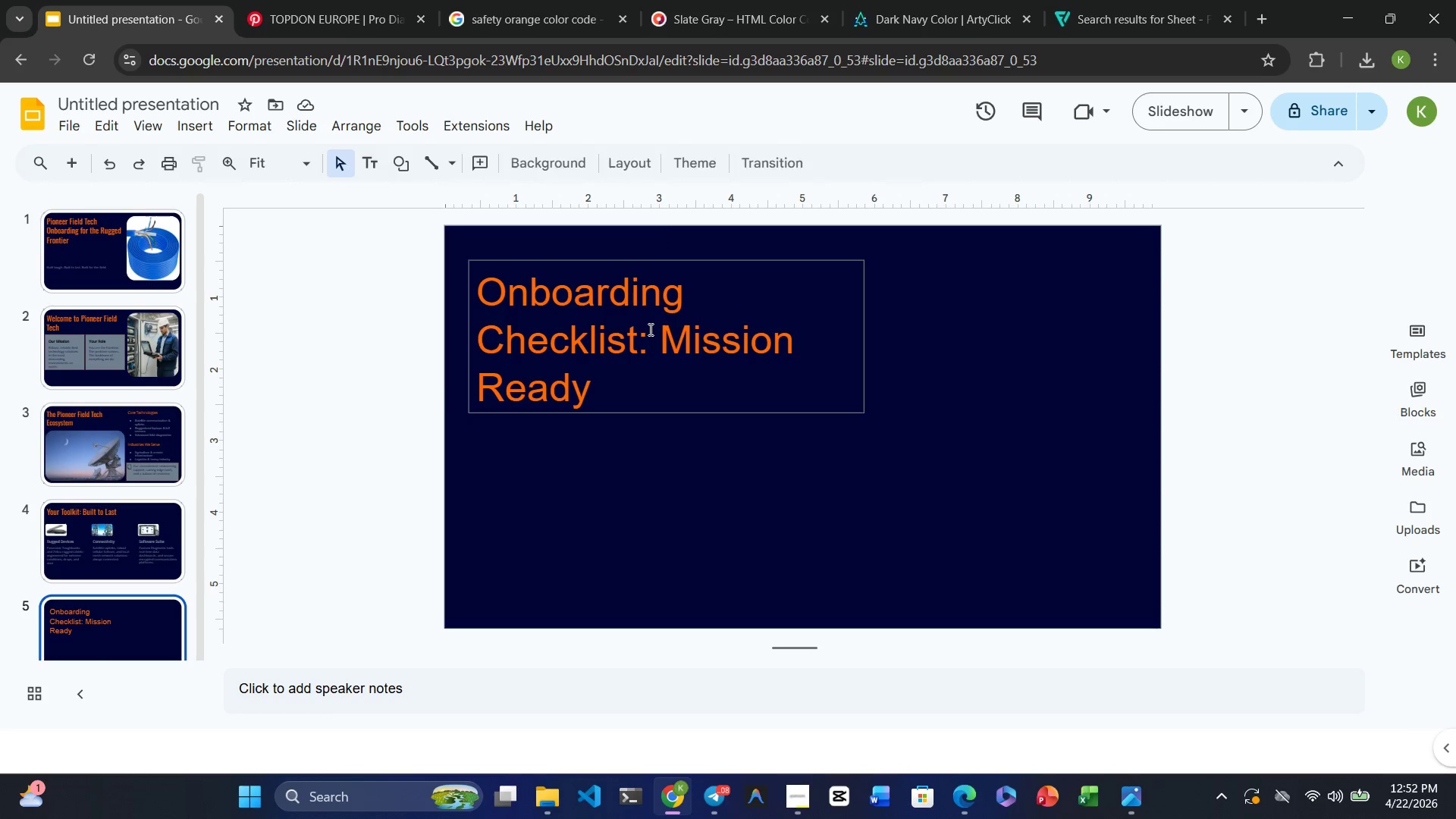 
left_click_drag(start_coordinate=[649, 329], to_coordinate=[664, 259])
 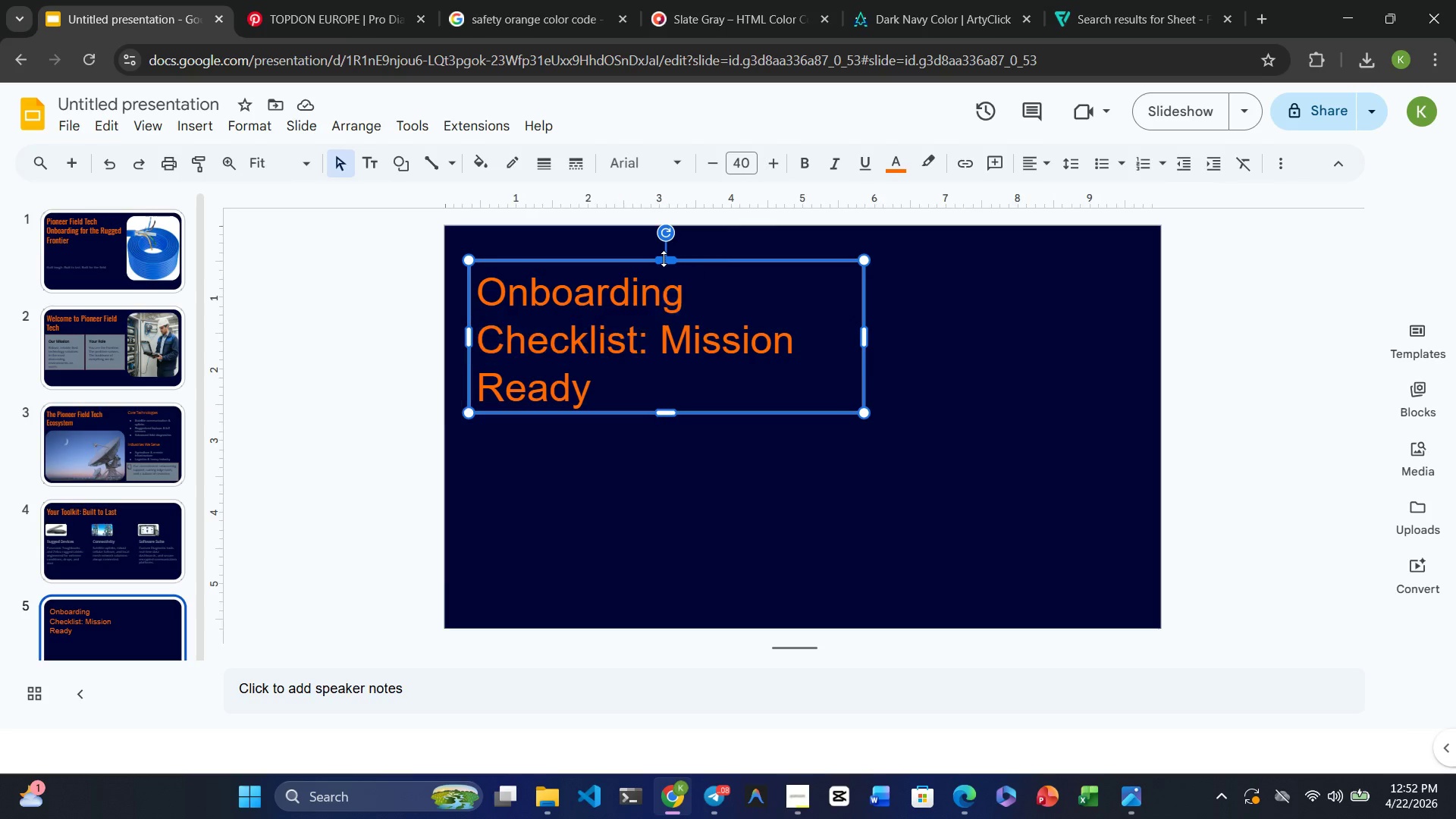 
left_click_drag(start_coordinate=[664, 259], to_coordinate=[662, 242])
 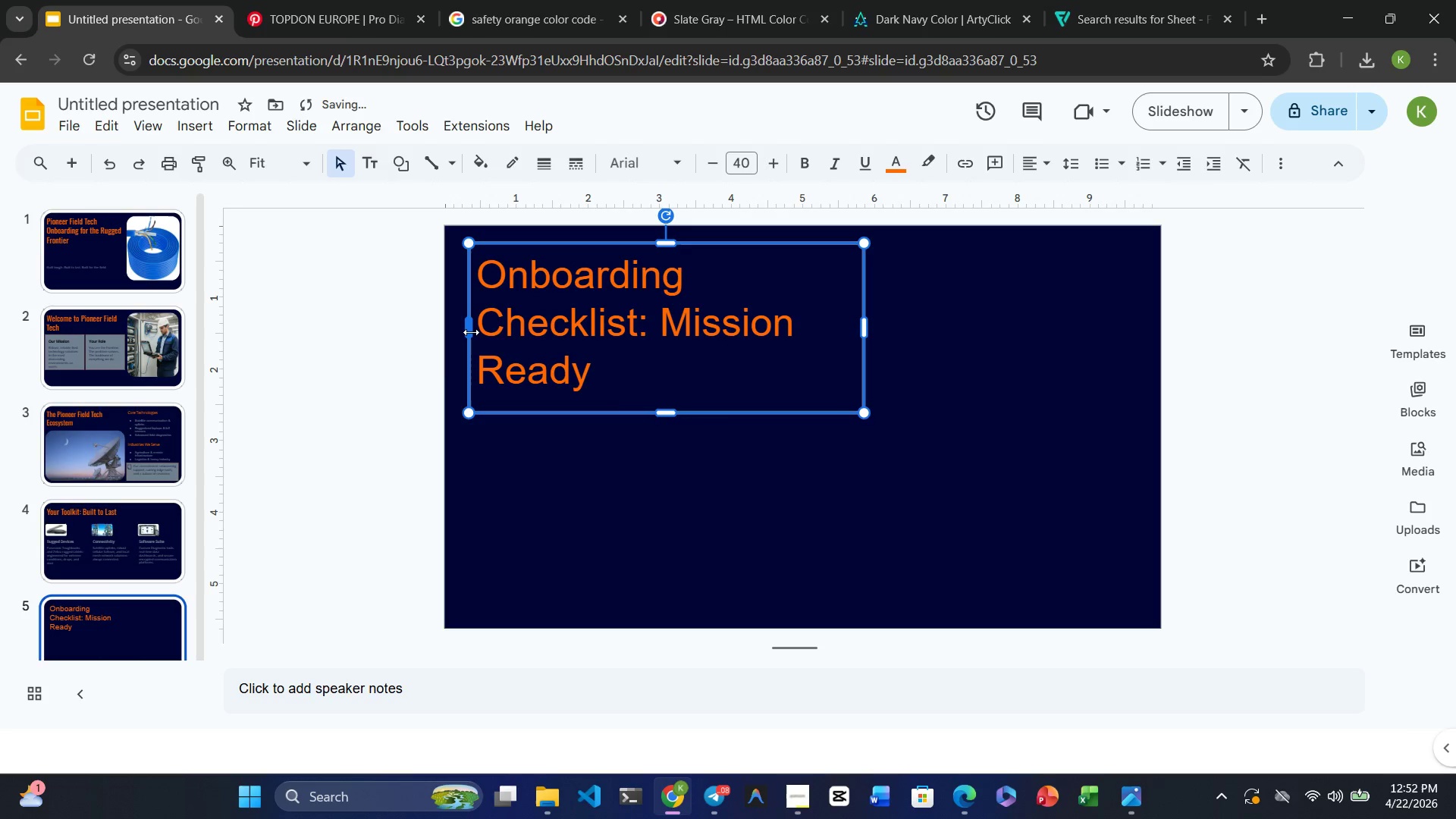 
left_click_drag(start_coordinate=[471, 332], to_coordinate=[453, 334])
 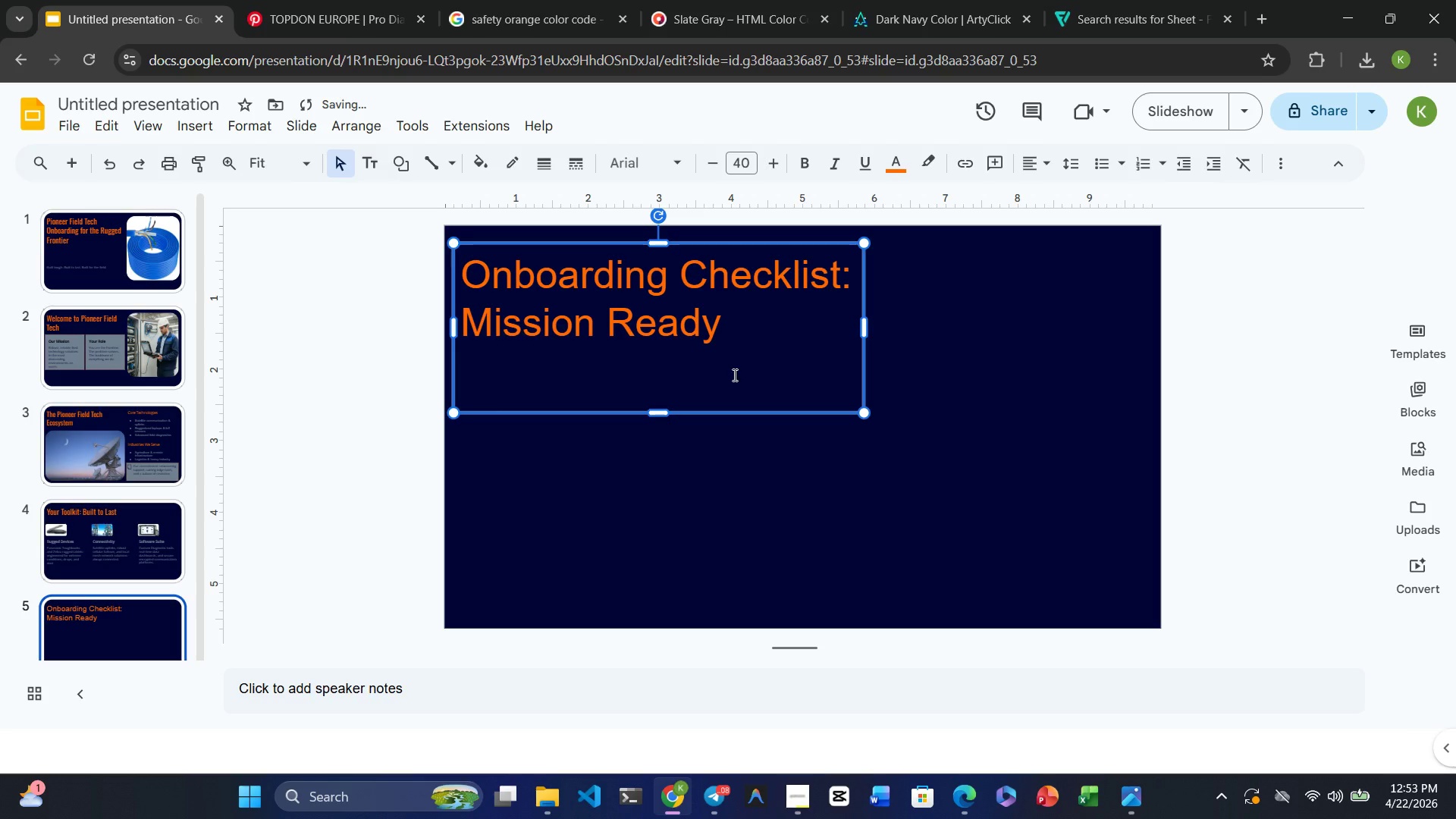 
left_click([733, 375])
 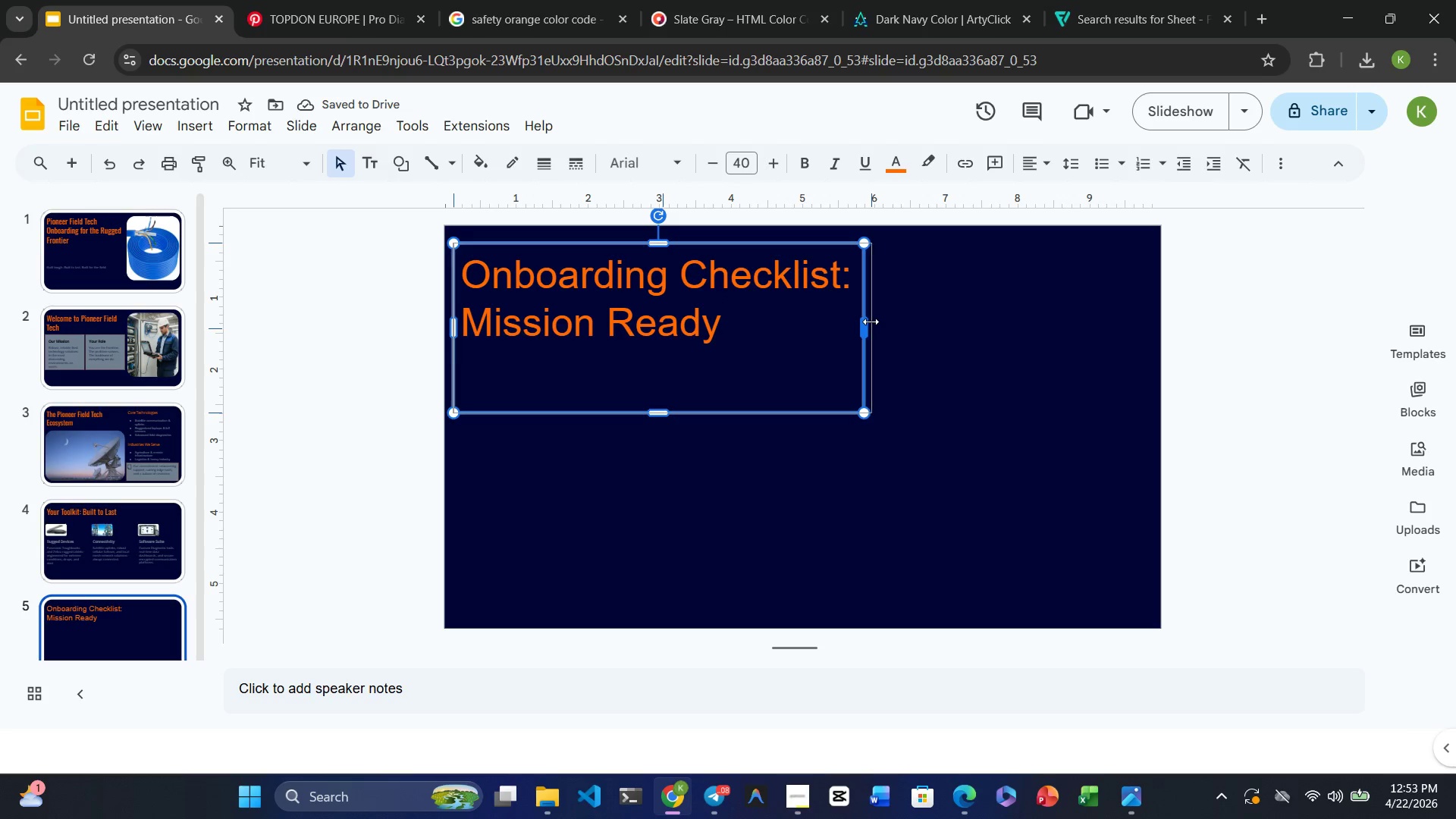 
wait(8.76)
 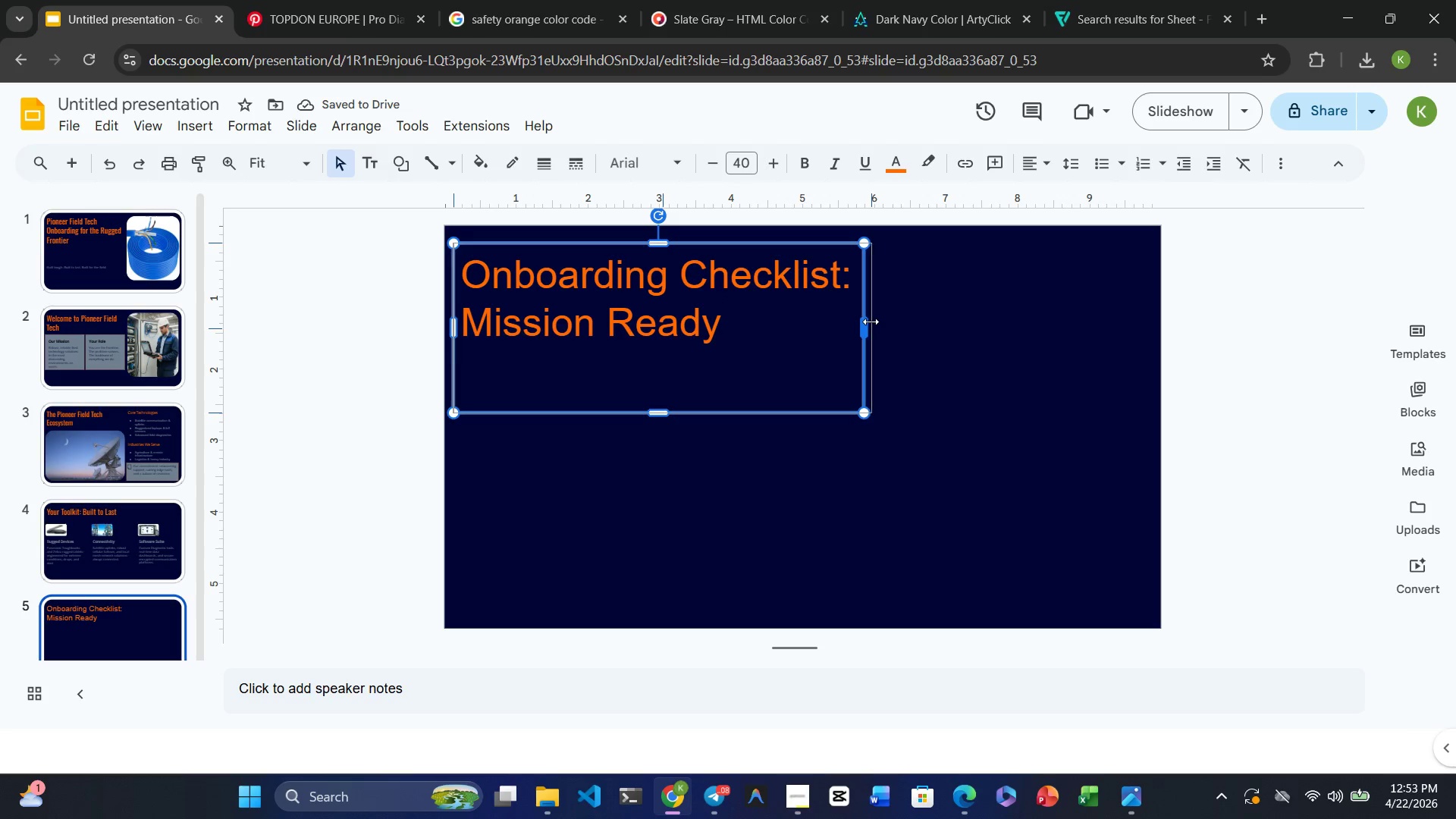 
left_click([851, 524])
 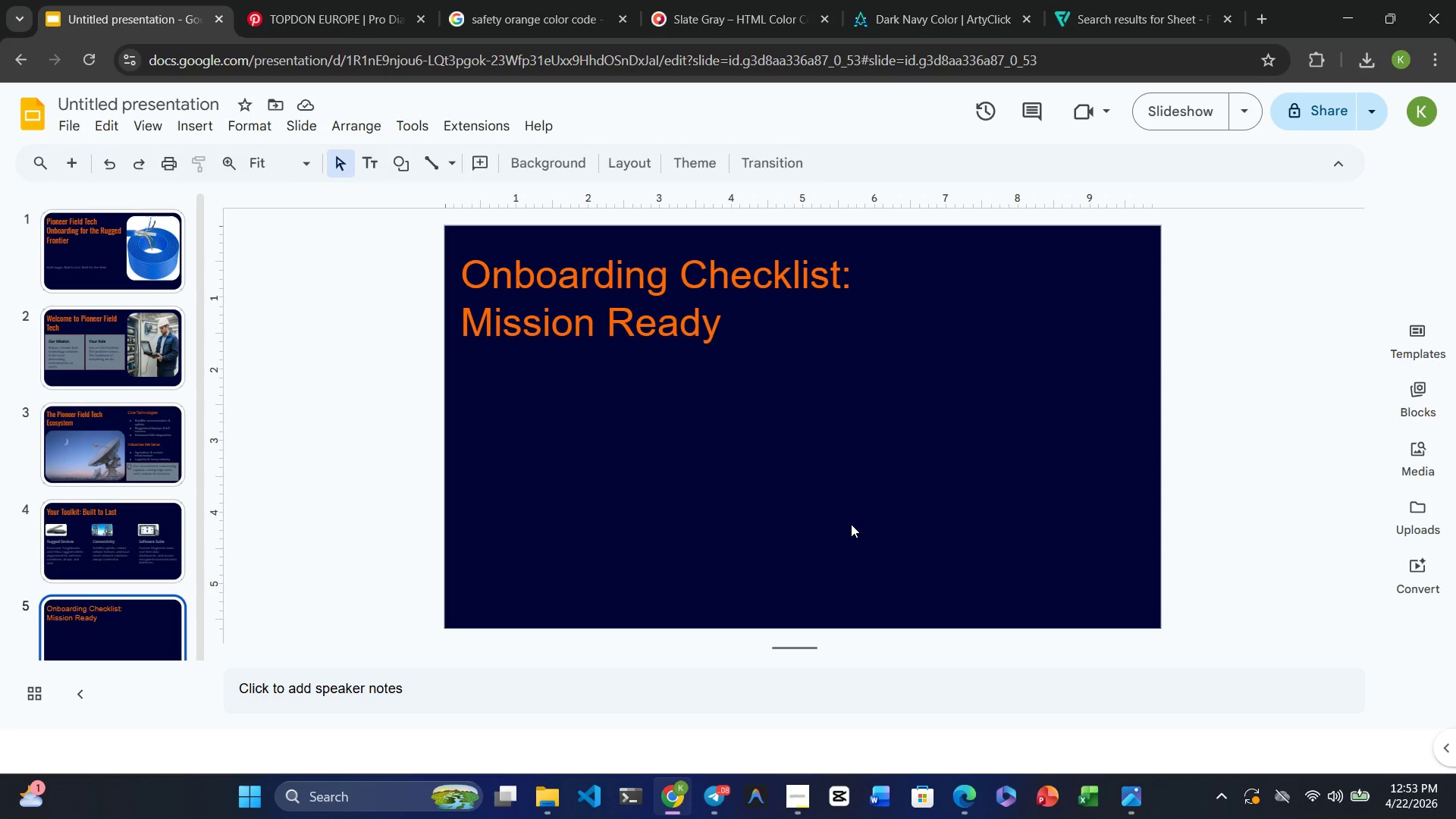 
wait(38.58)
 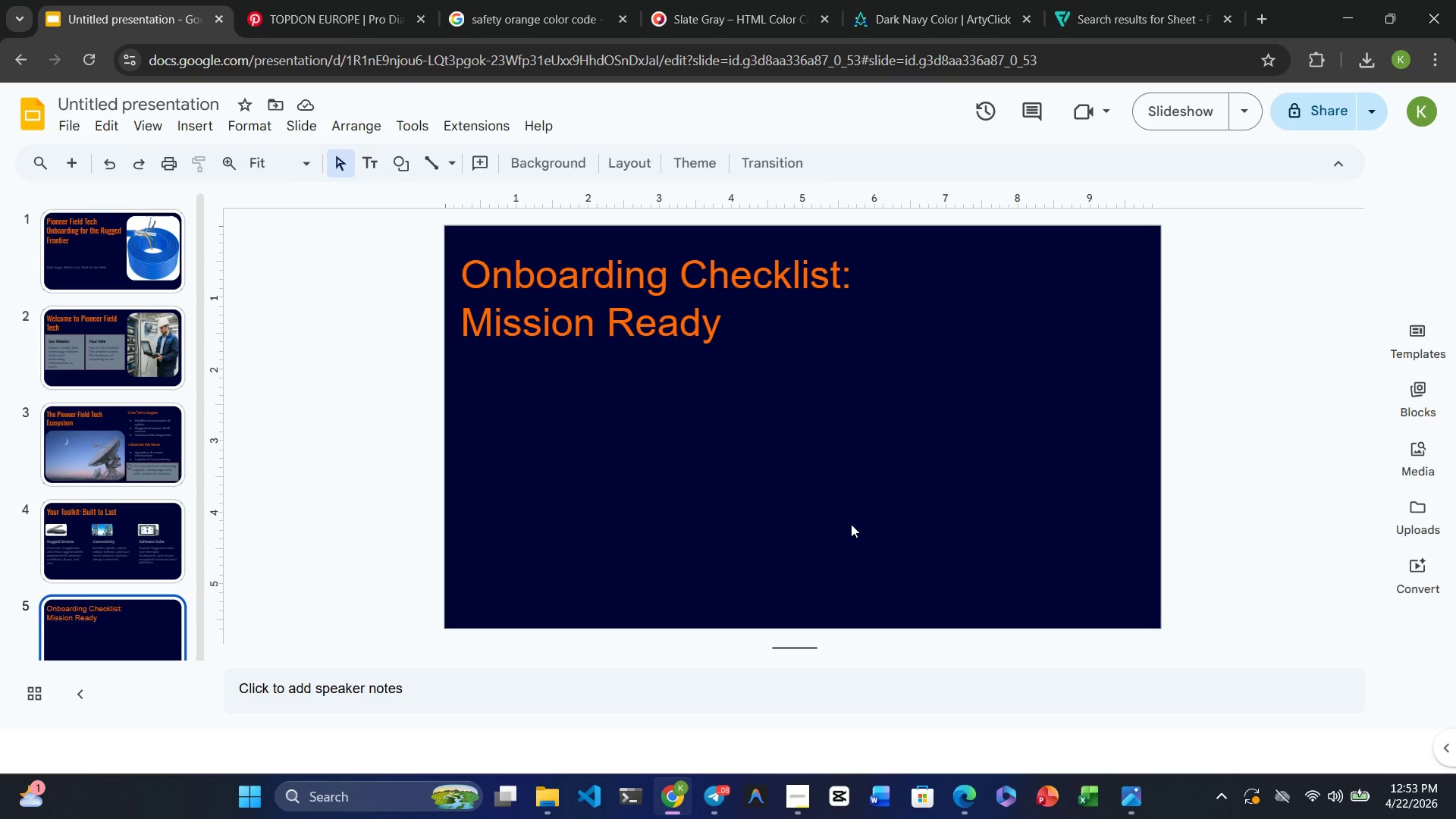 
left_click([328, 16])
 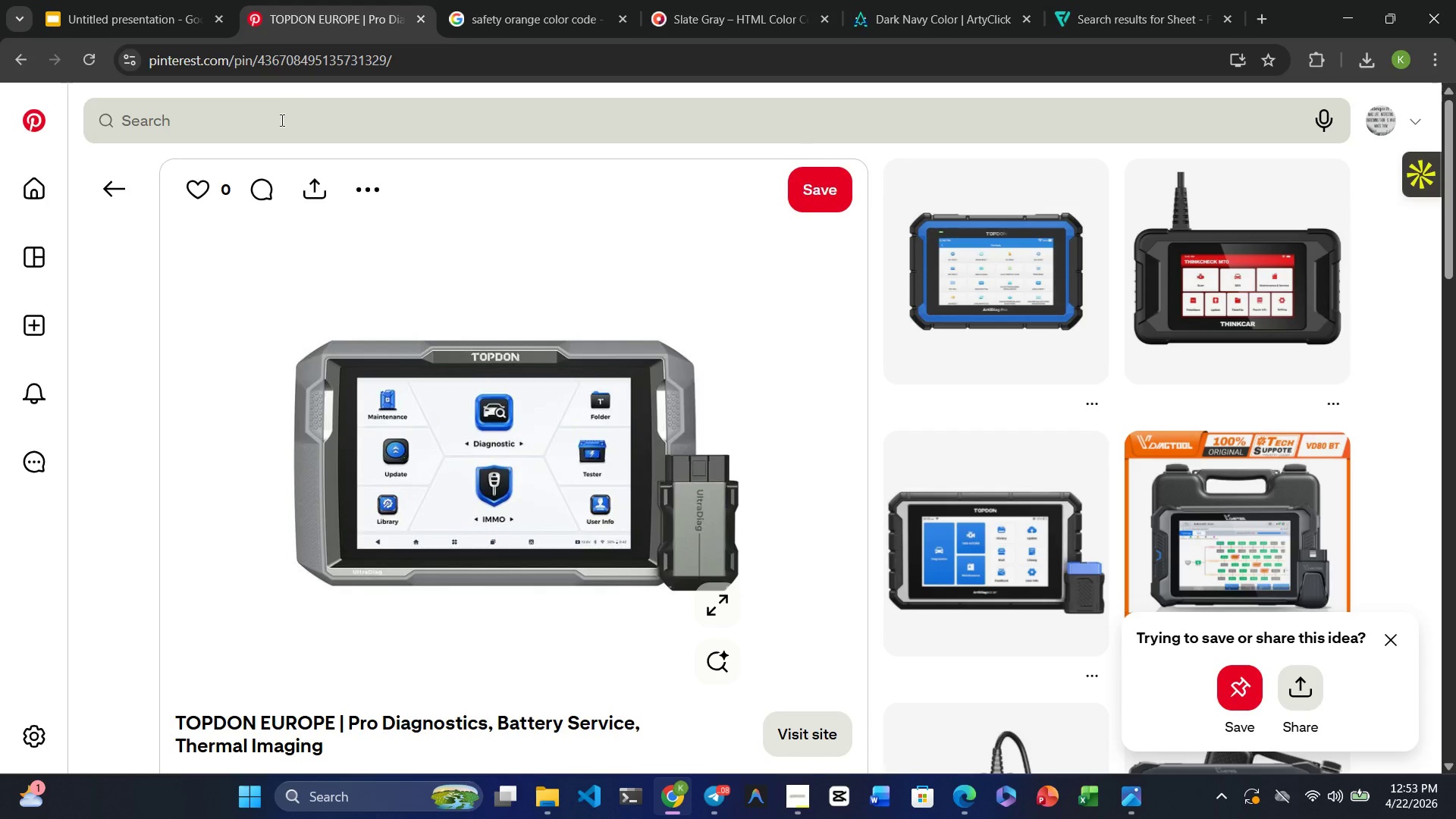 
left_click([280, 121])
 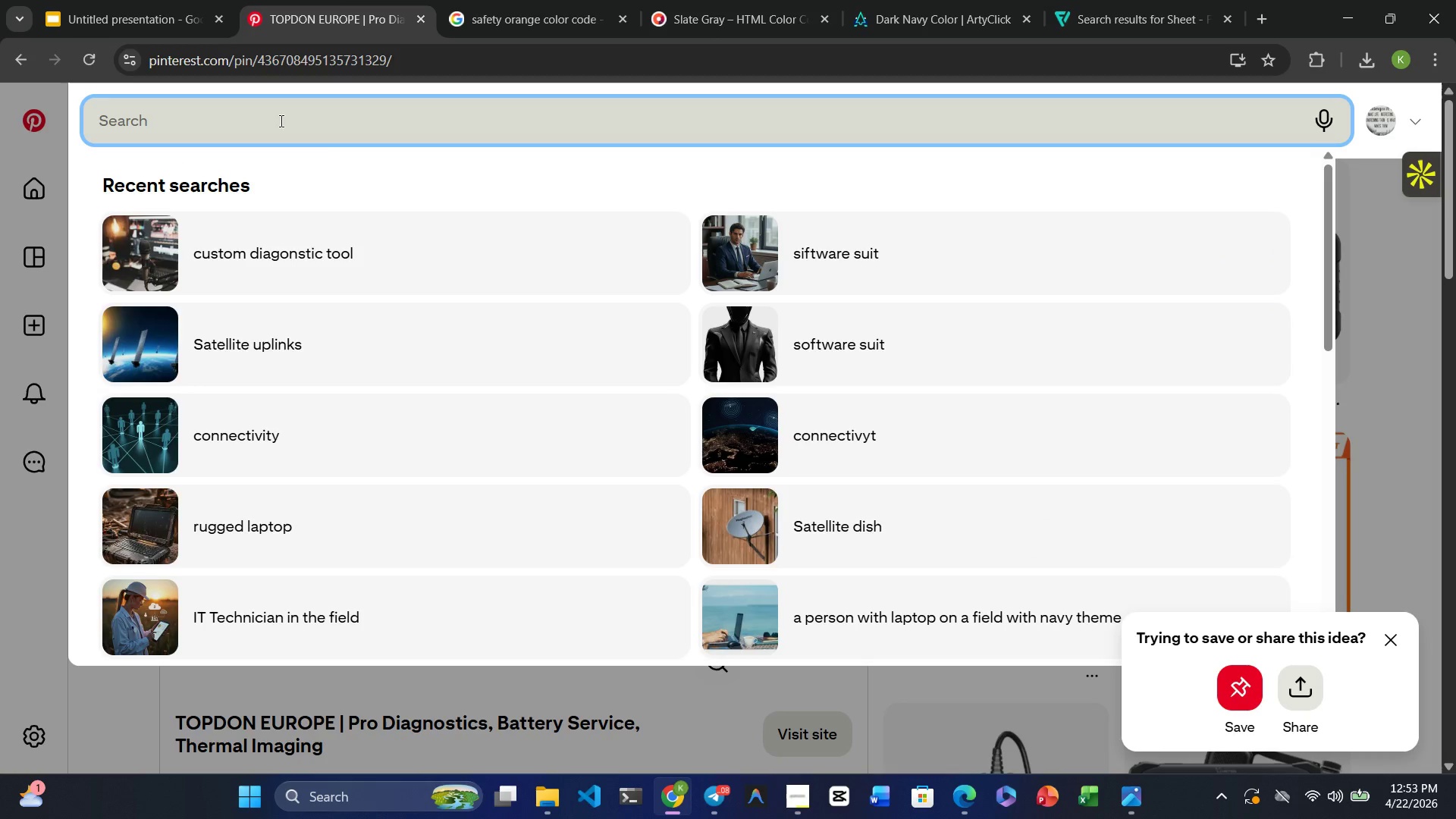 
type(IT technician )
 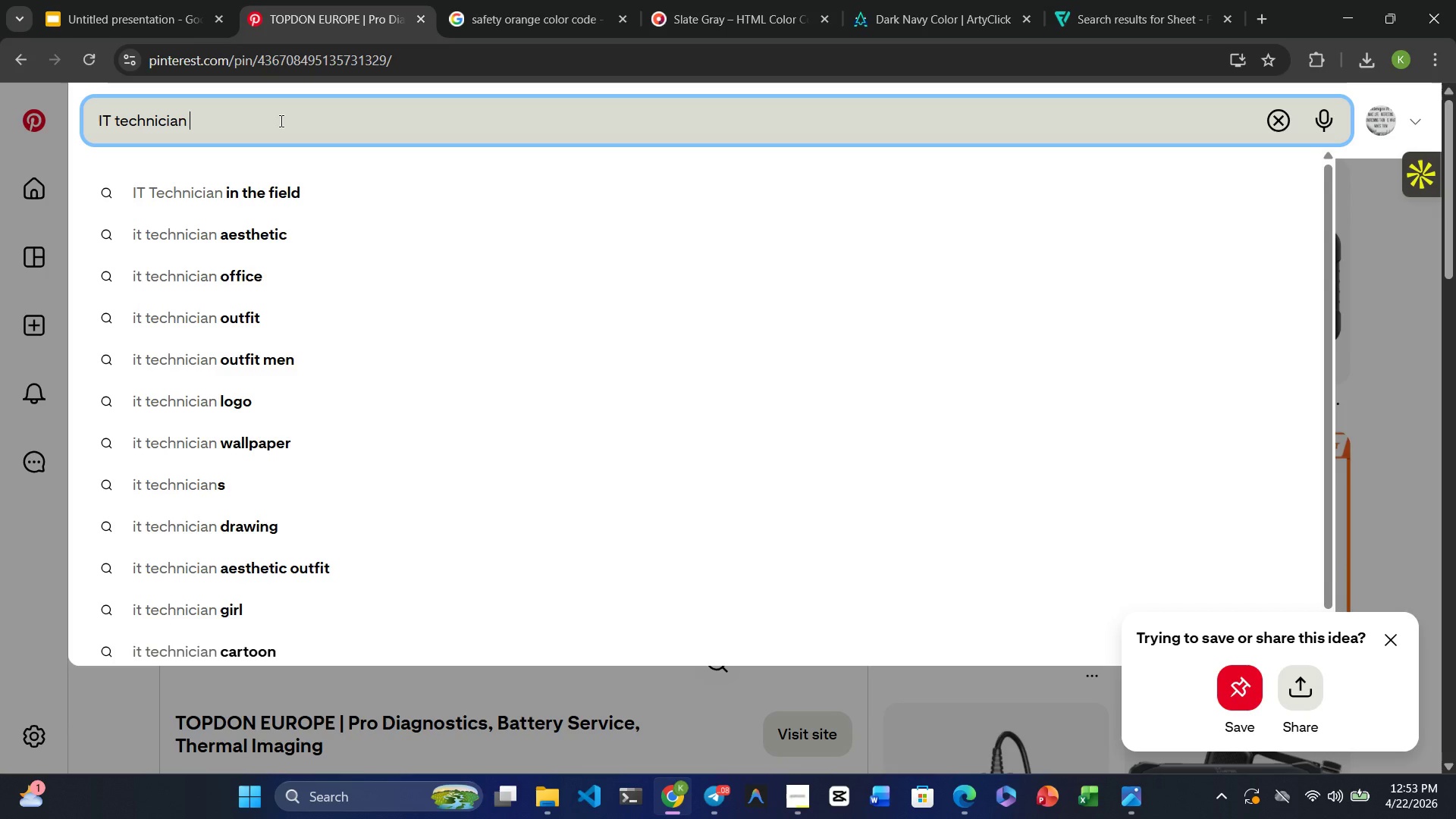 
left_click([263, 220])
 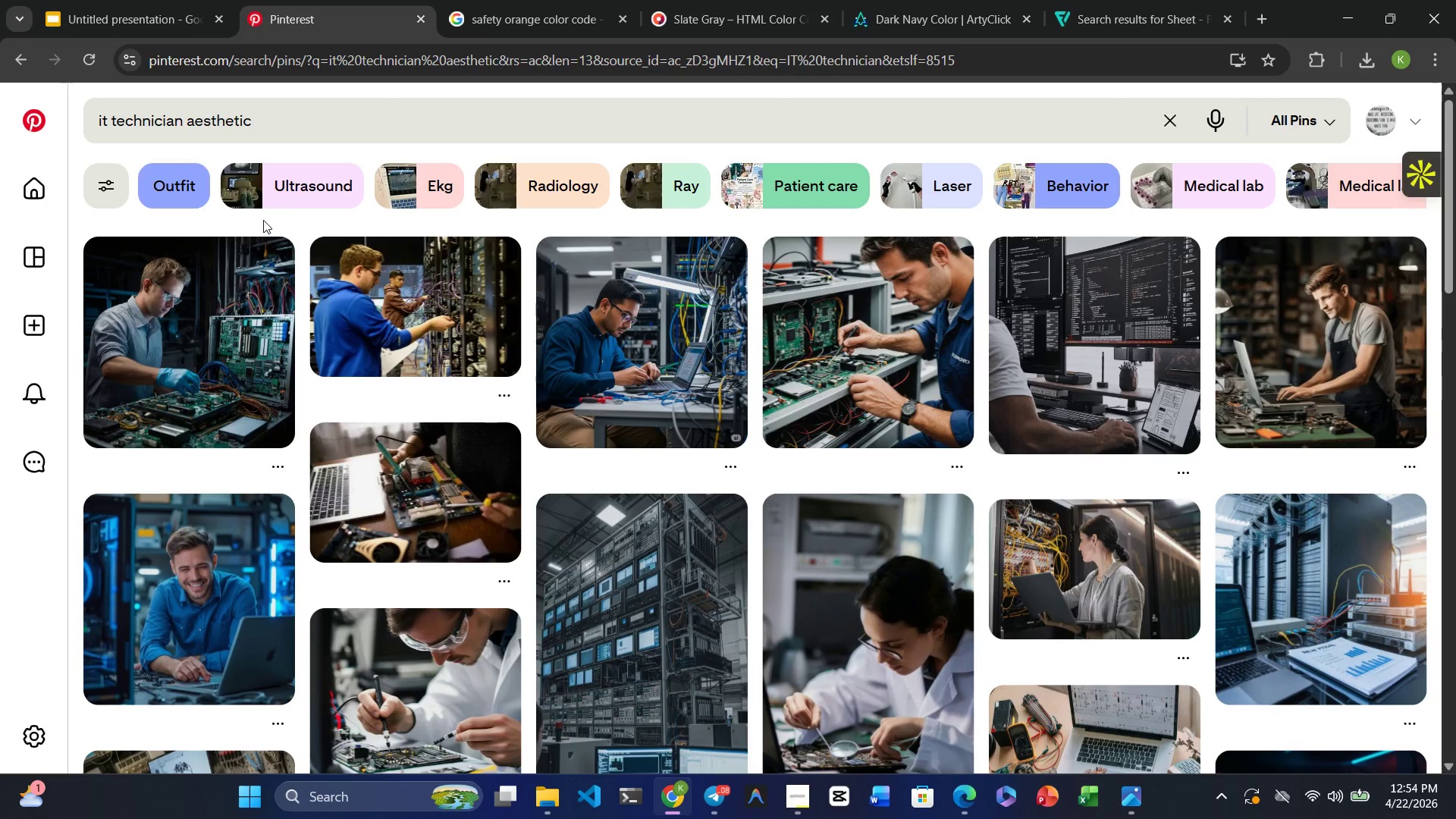 
wait(13.3)
 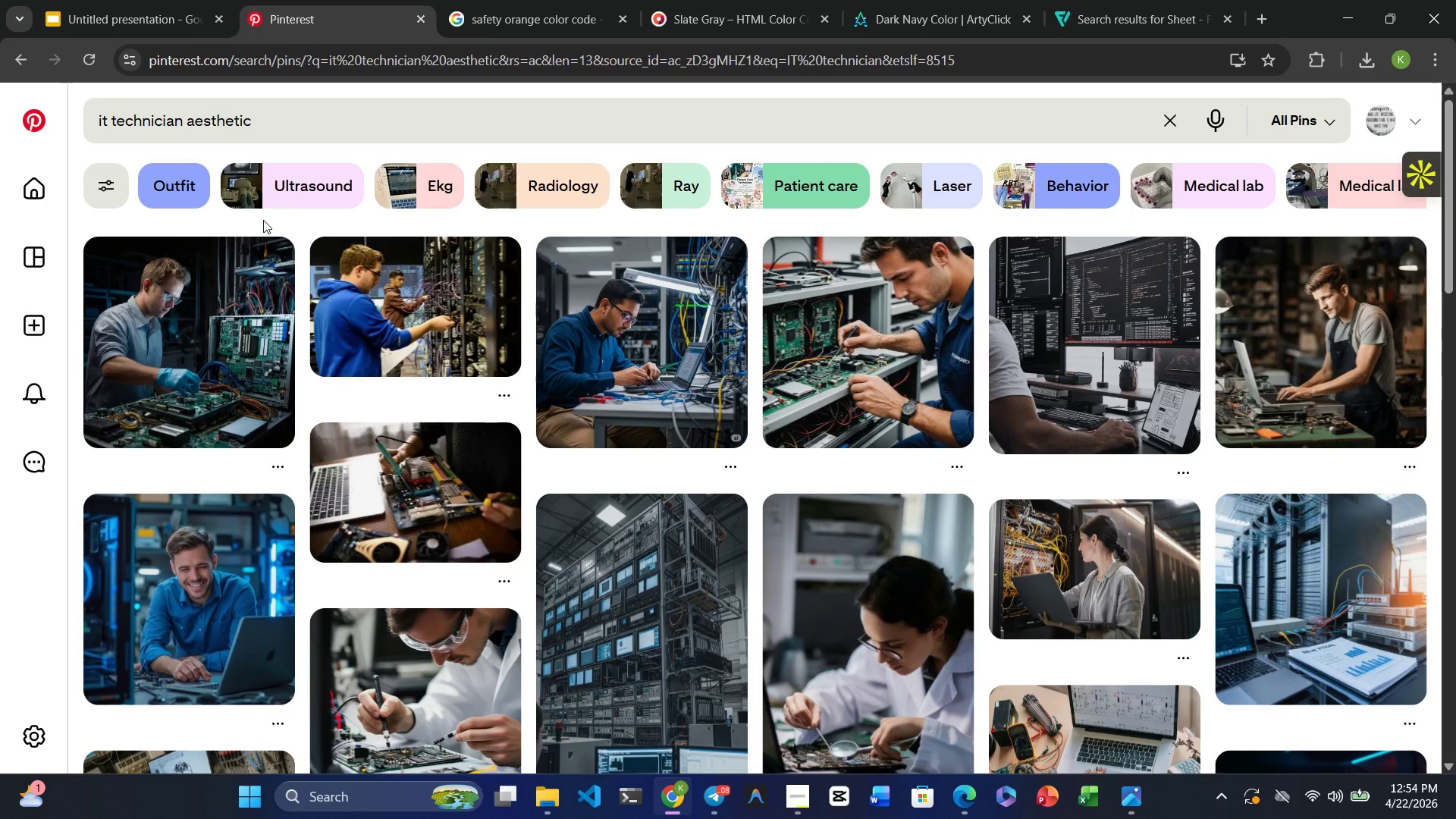 
left_click([418, 510])
 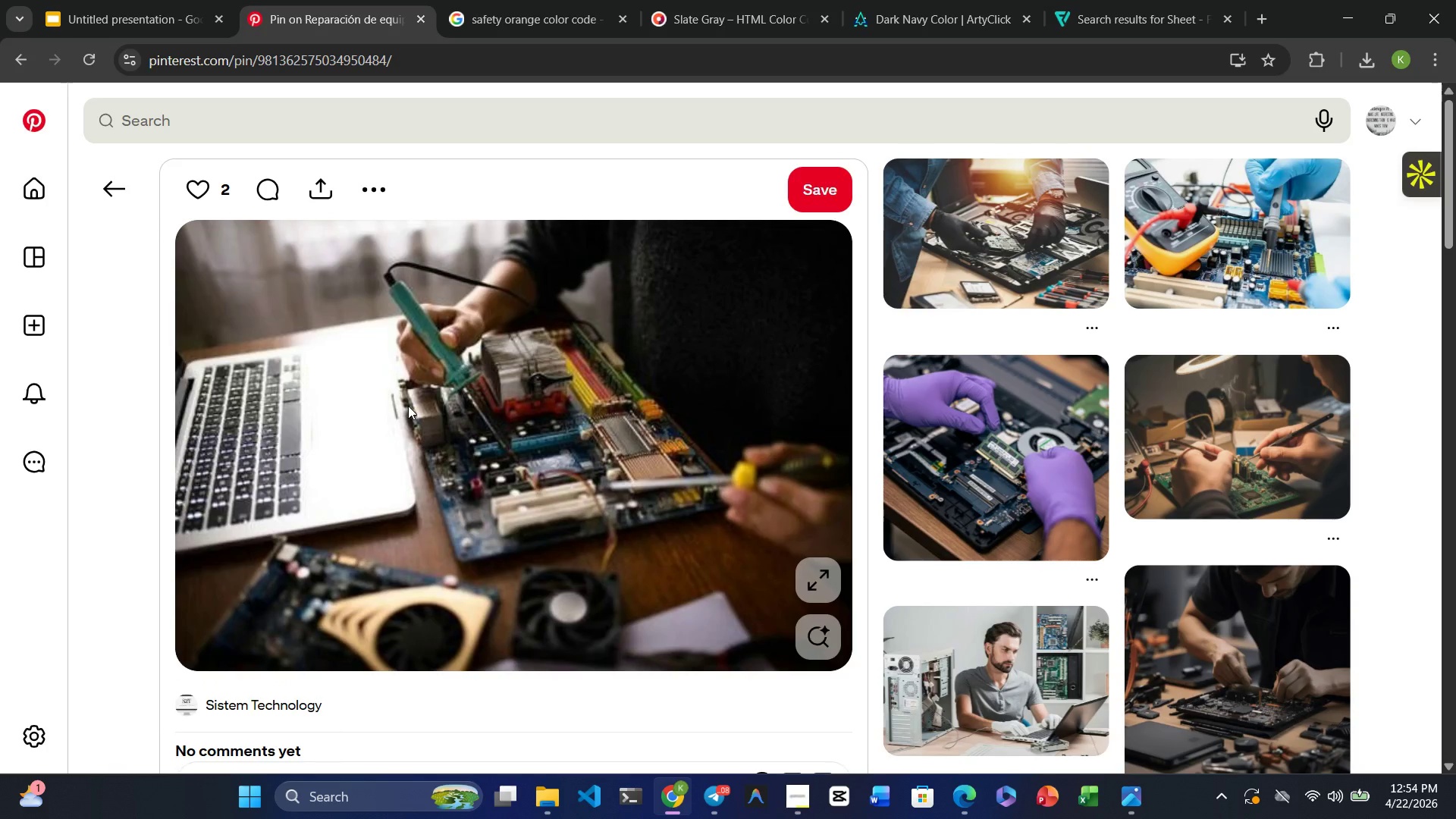 
wait(34.59)
 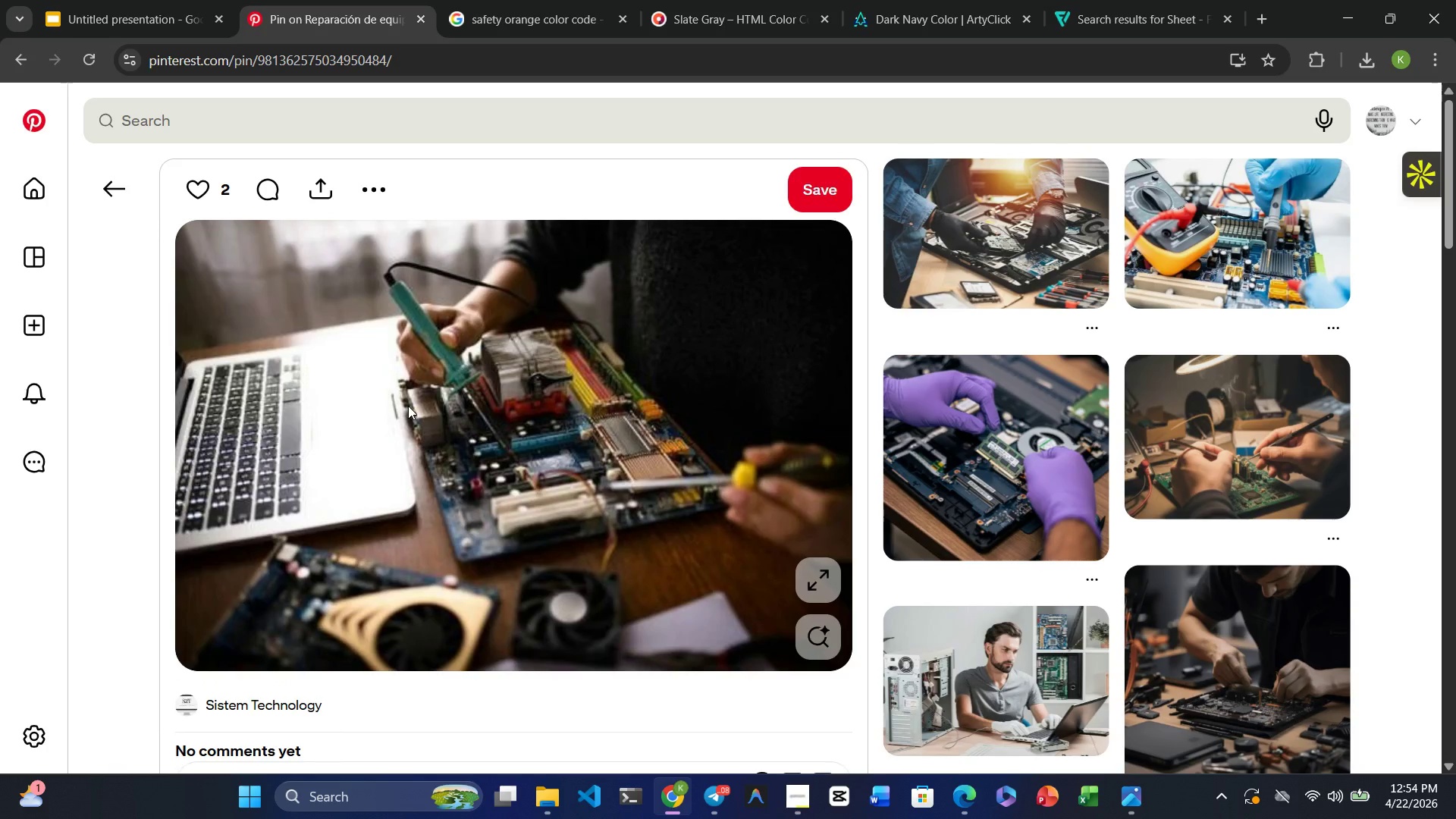 
mouse_move([441, 502])
 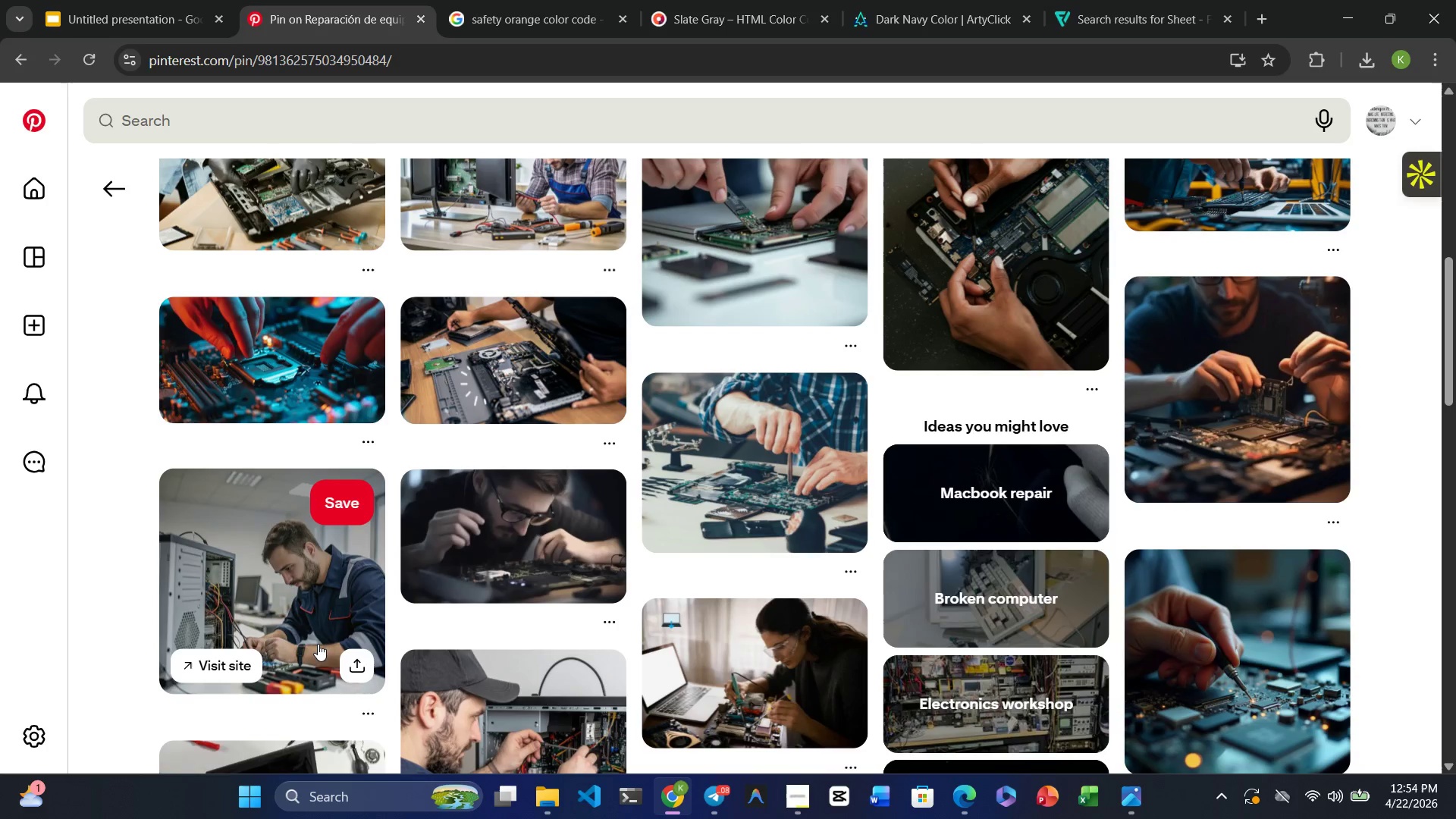 
mouse_move([317, 651])
 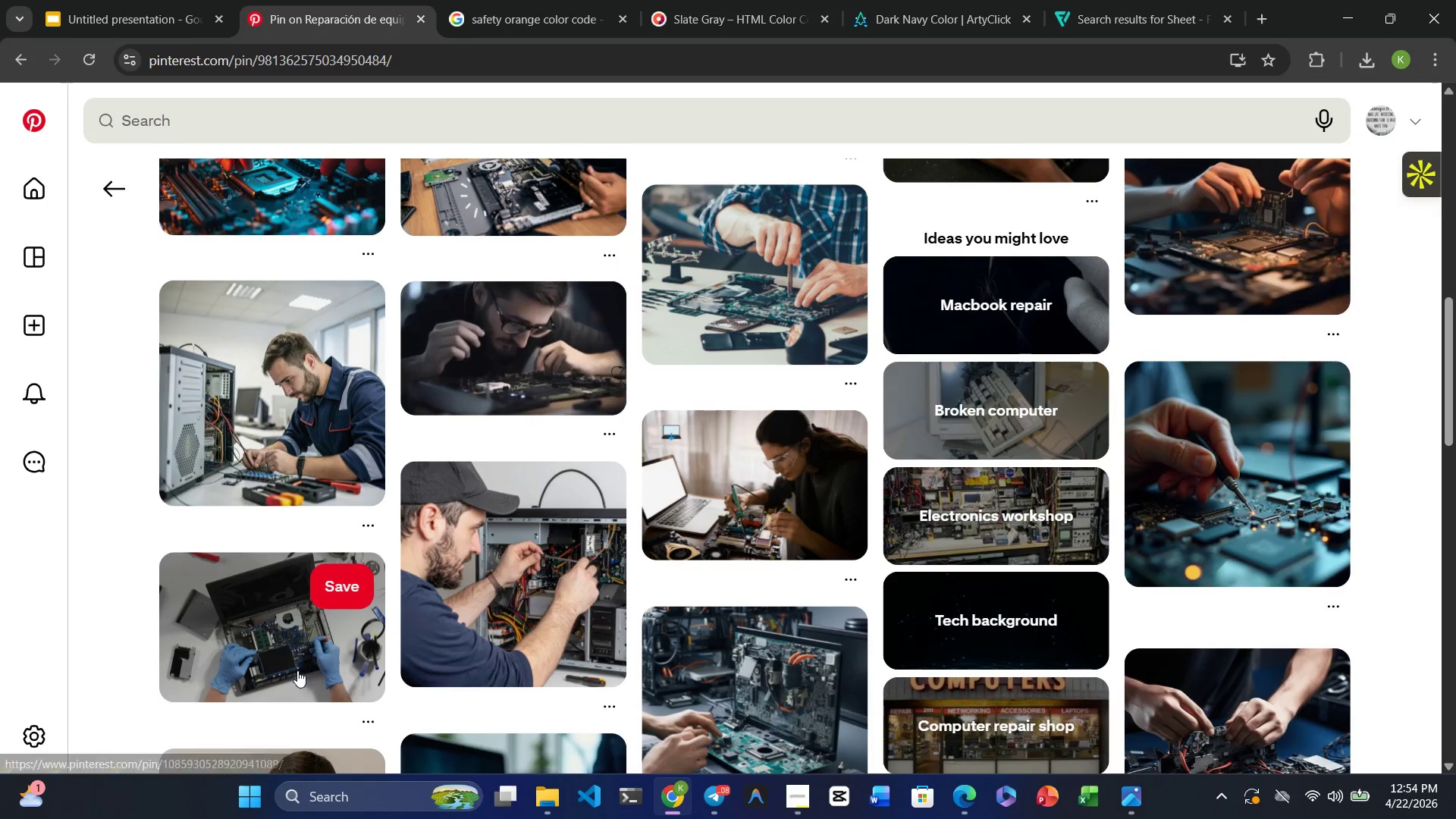 
left_click([293, 635])
 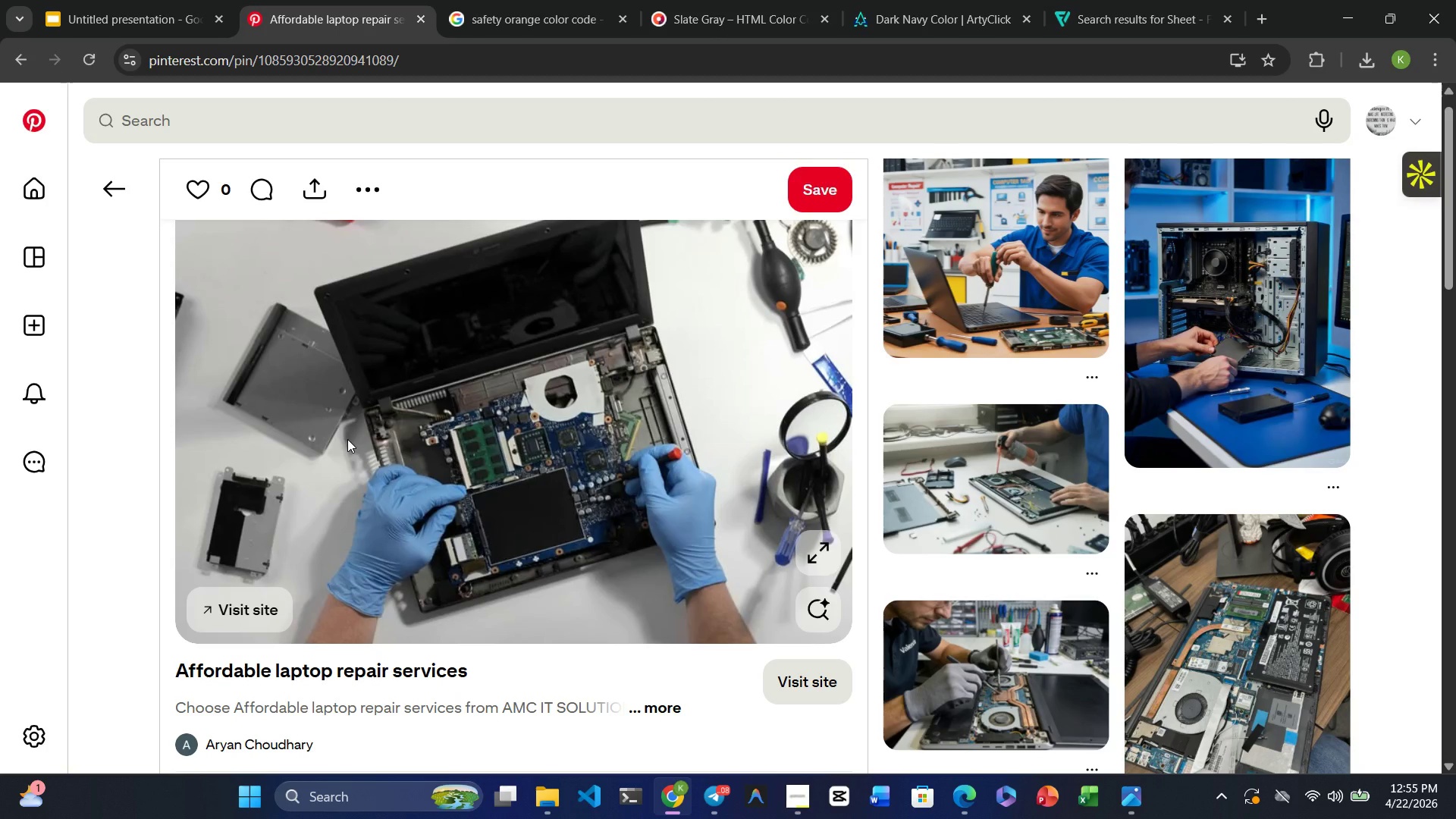 
wait(19.11)
 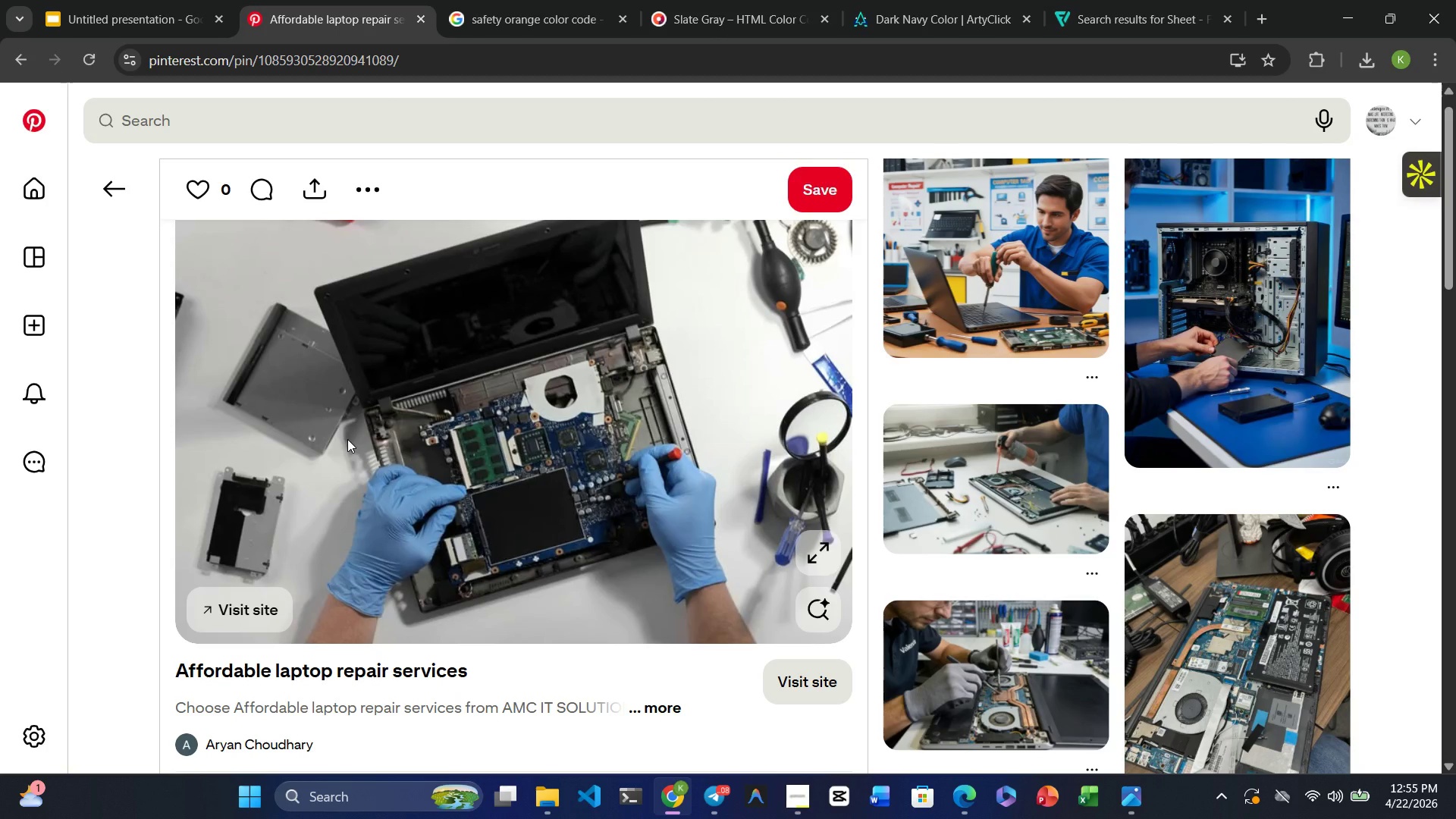 
left_click([235, 117])
 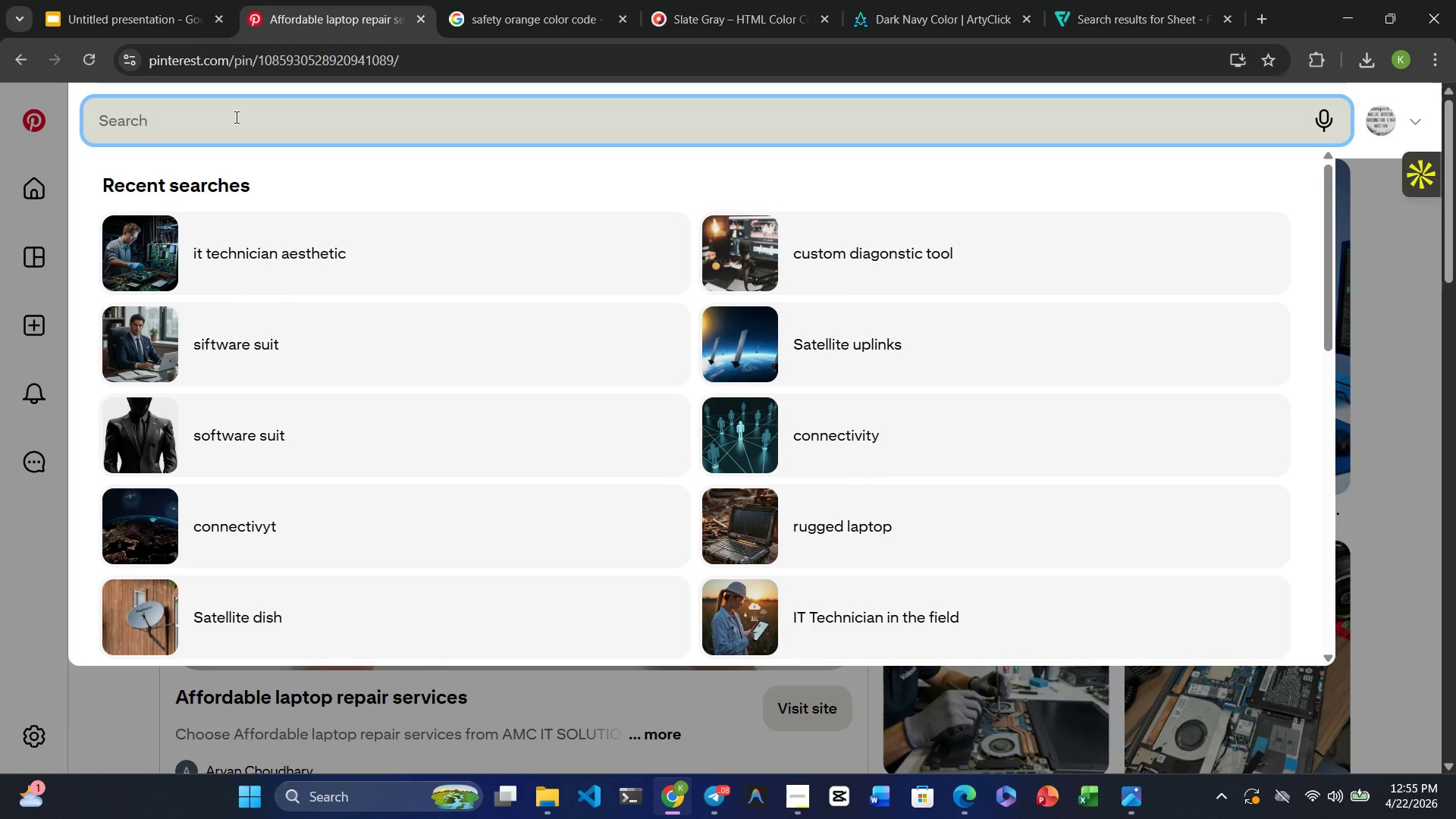 
type(IT Technician on the field )
 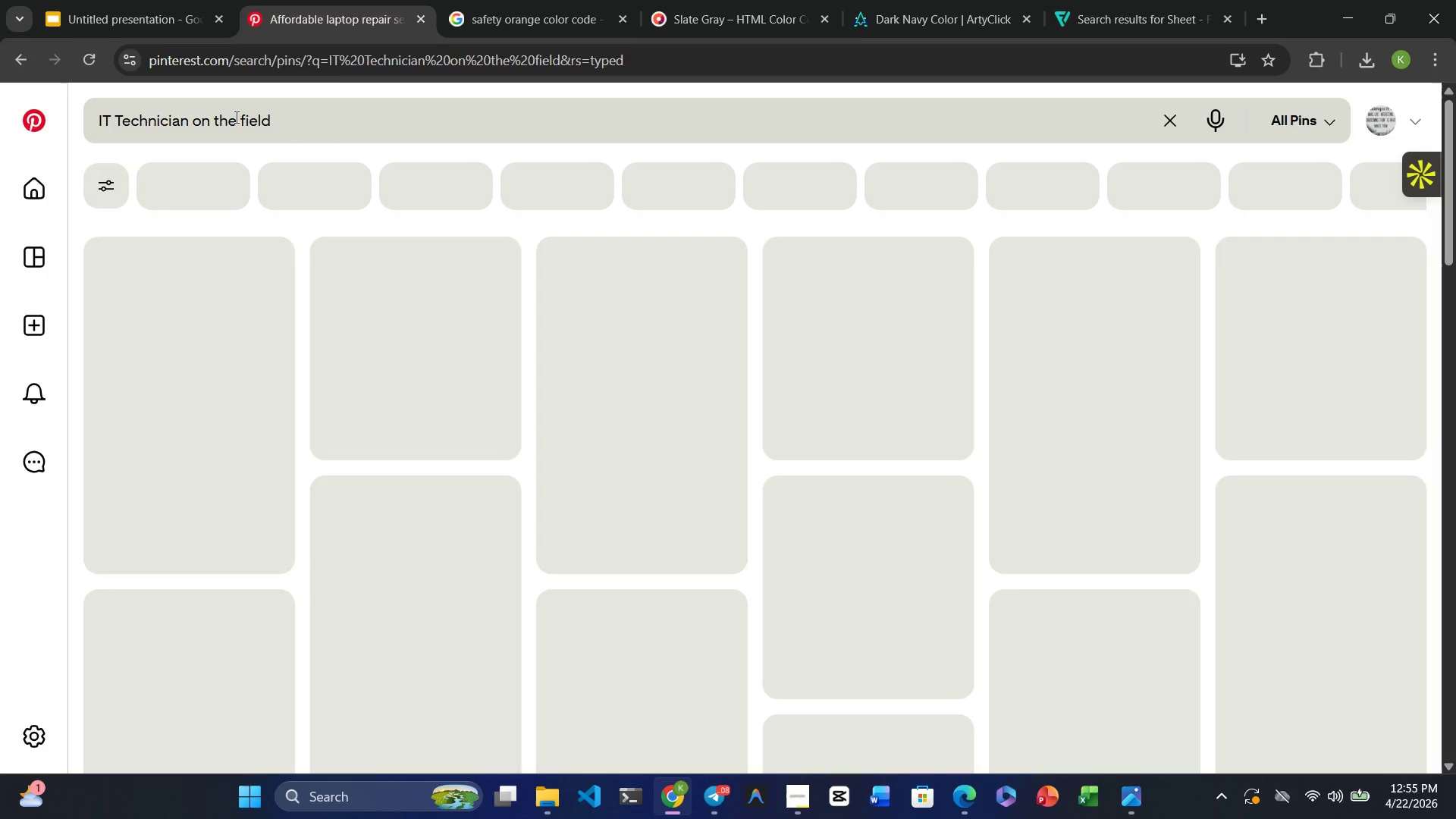 
 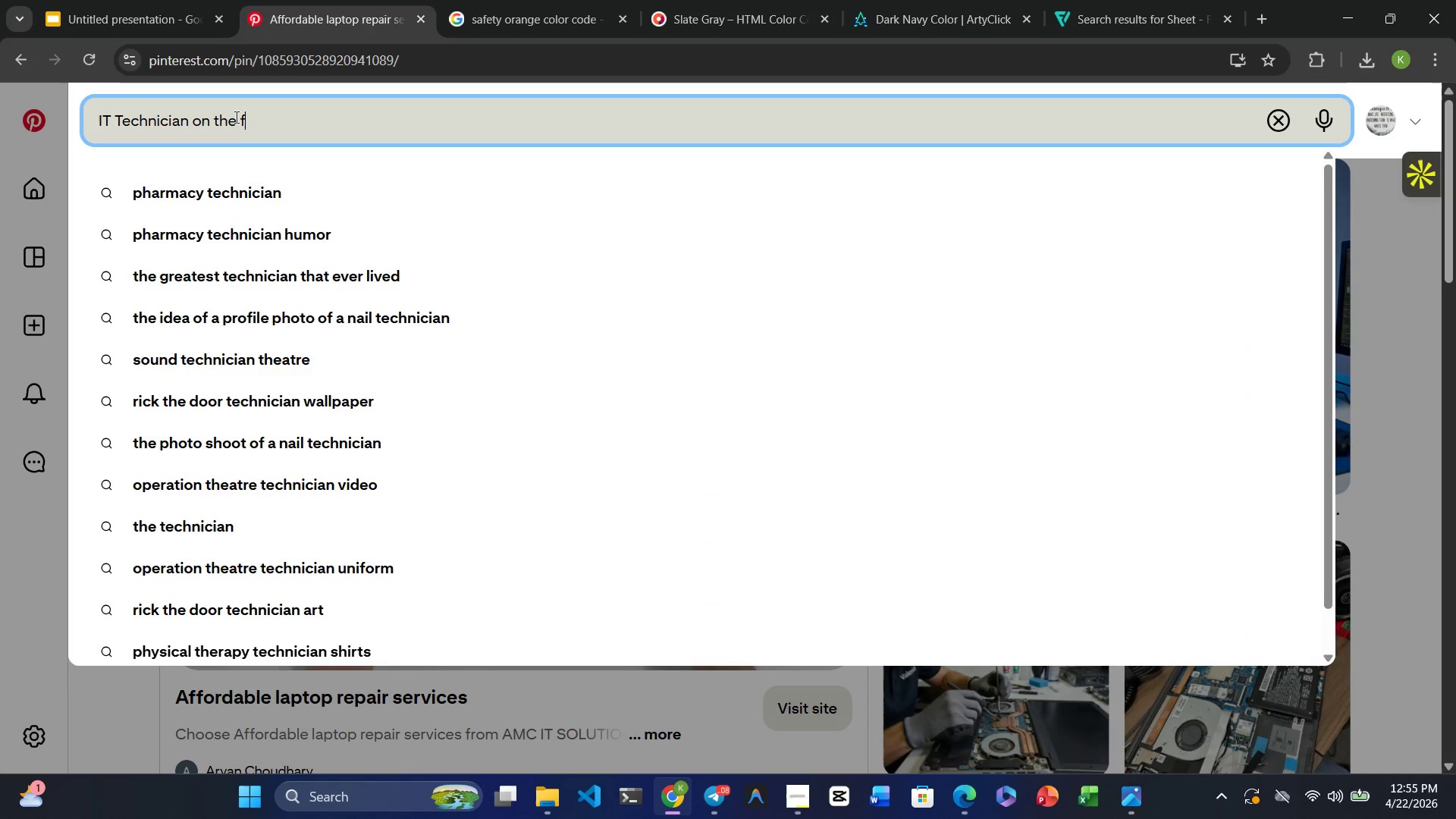 
key(Enter)
 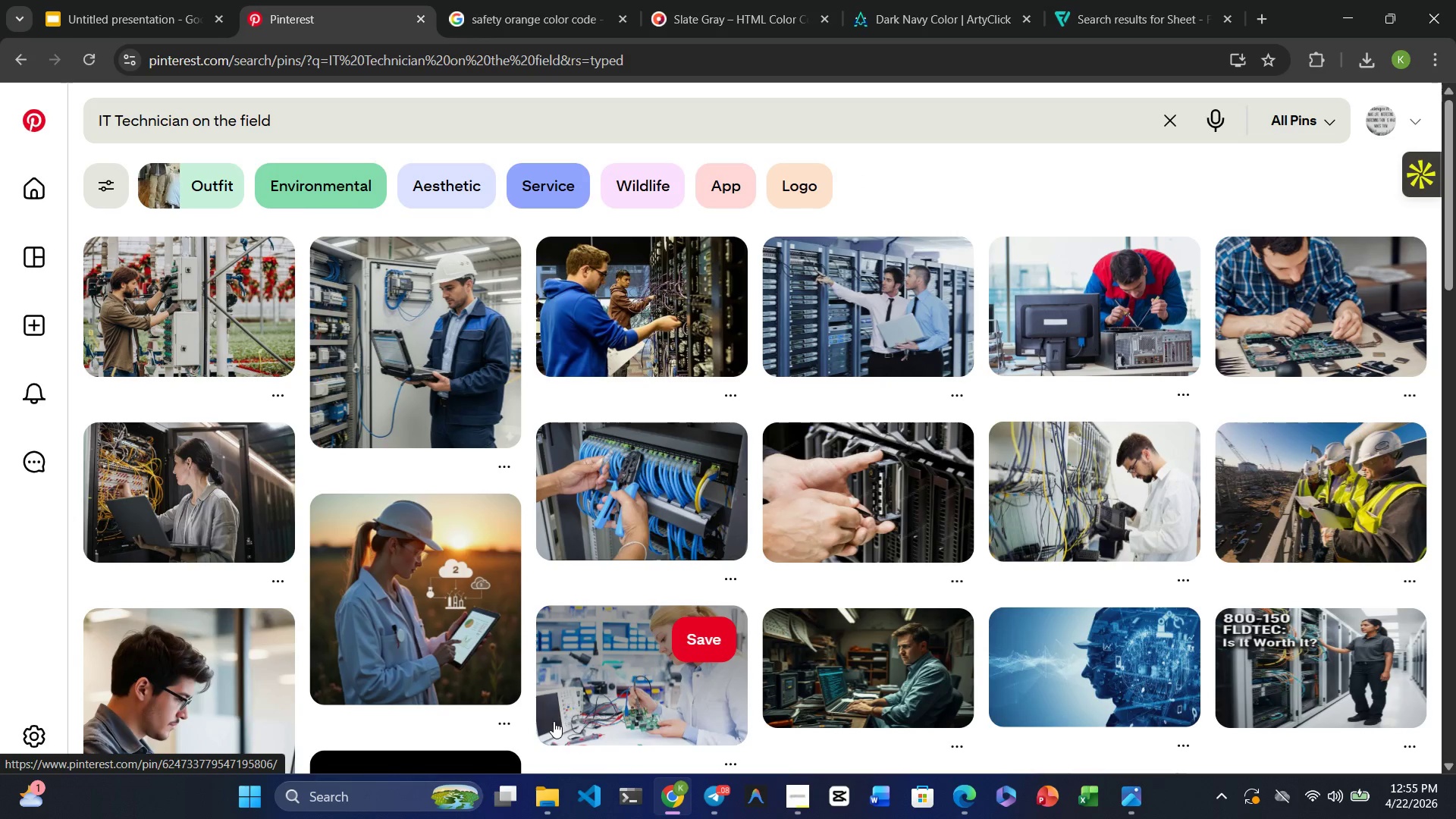 
wait(9.16)
 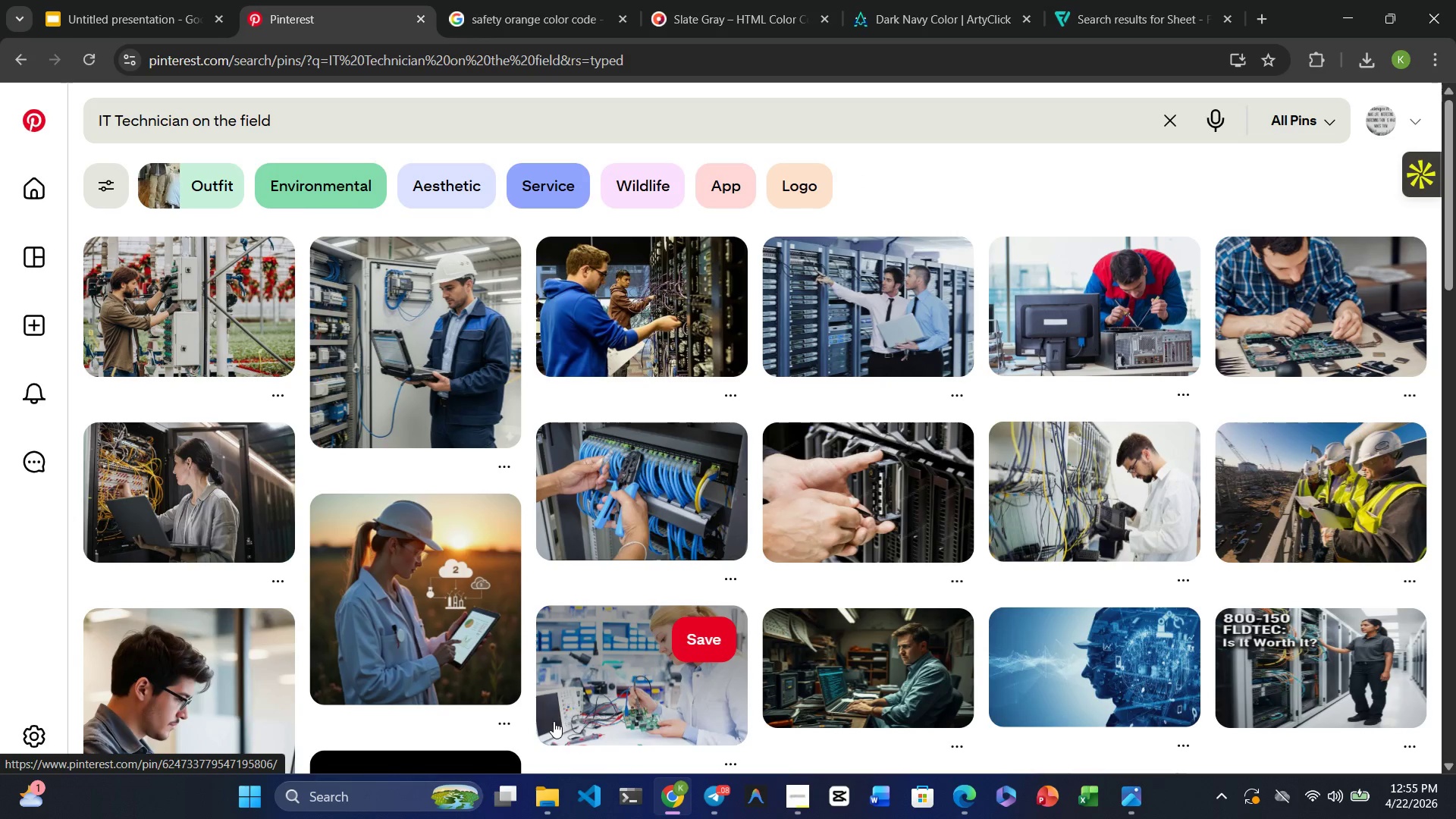 
left_click([115, 24])
 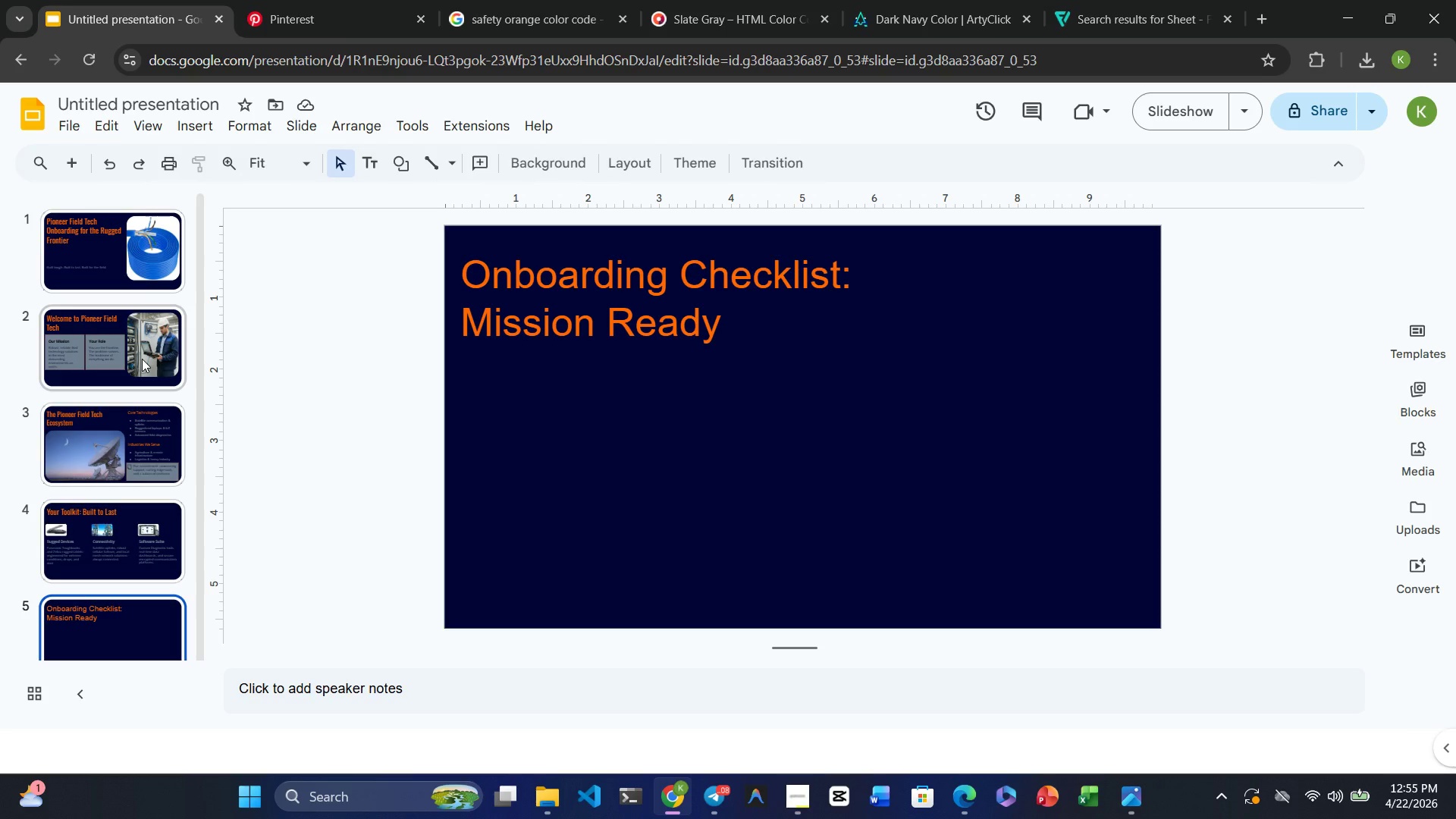 
left_click([142, 359])
 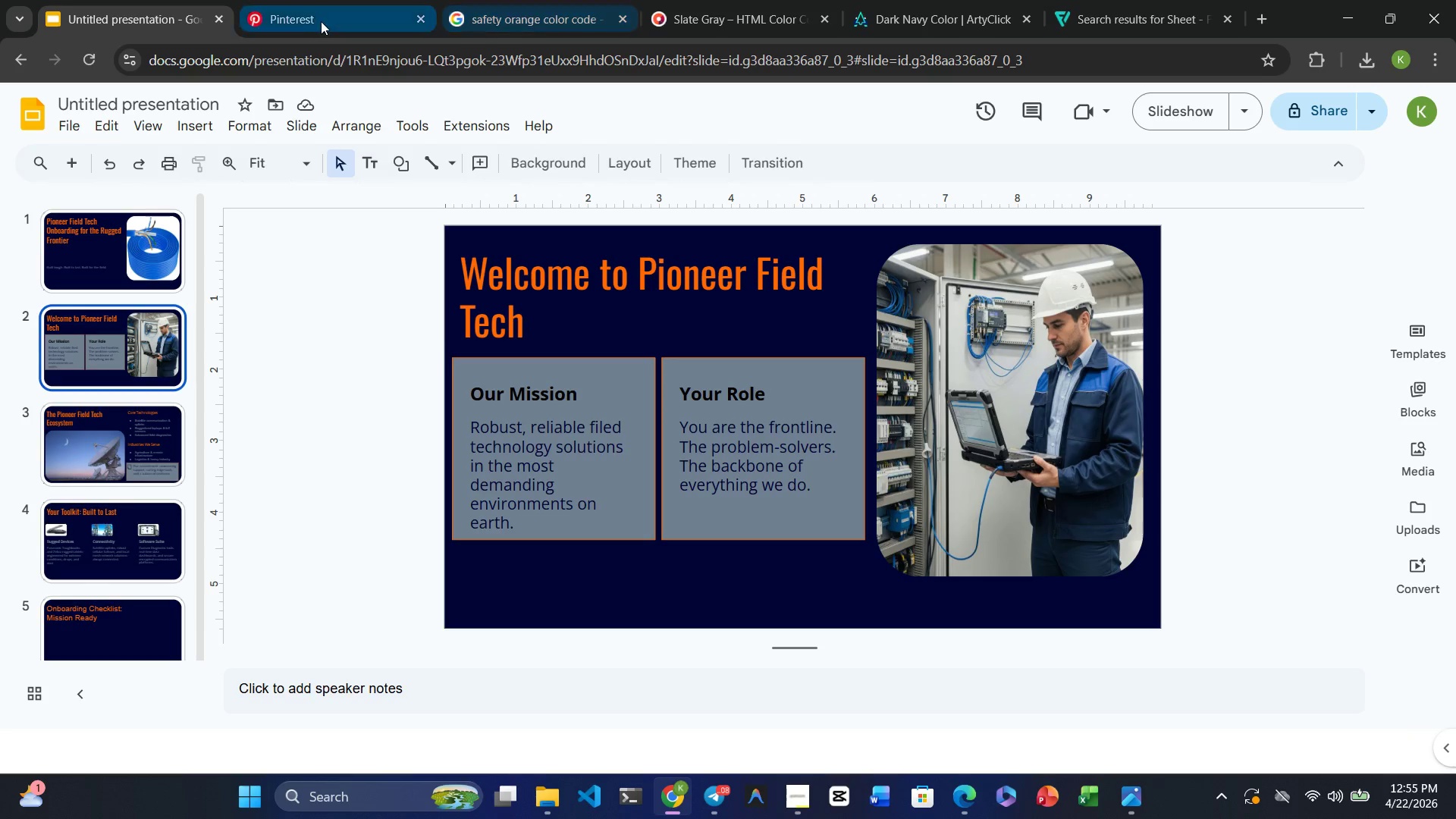 
left_click([306, 21])
 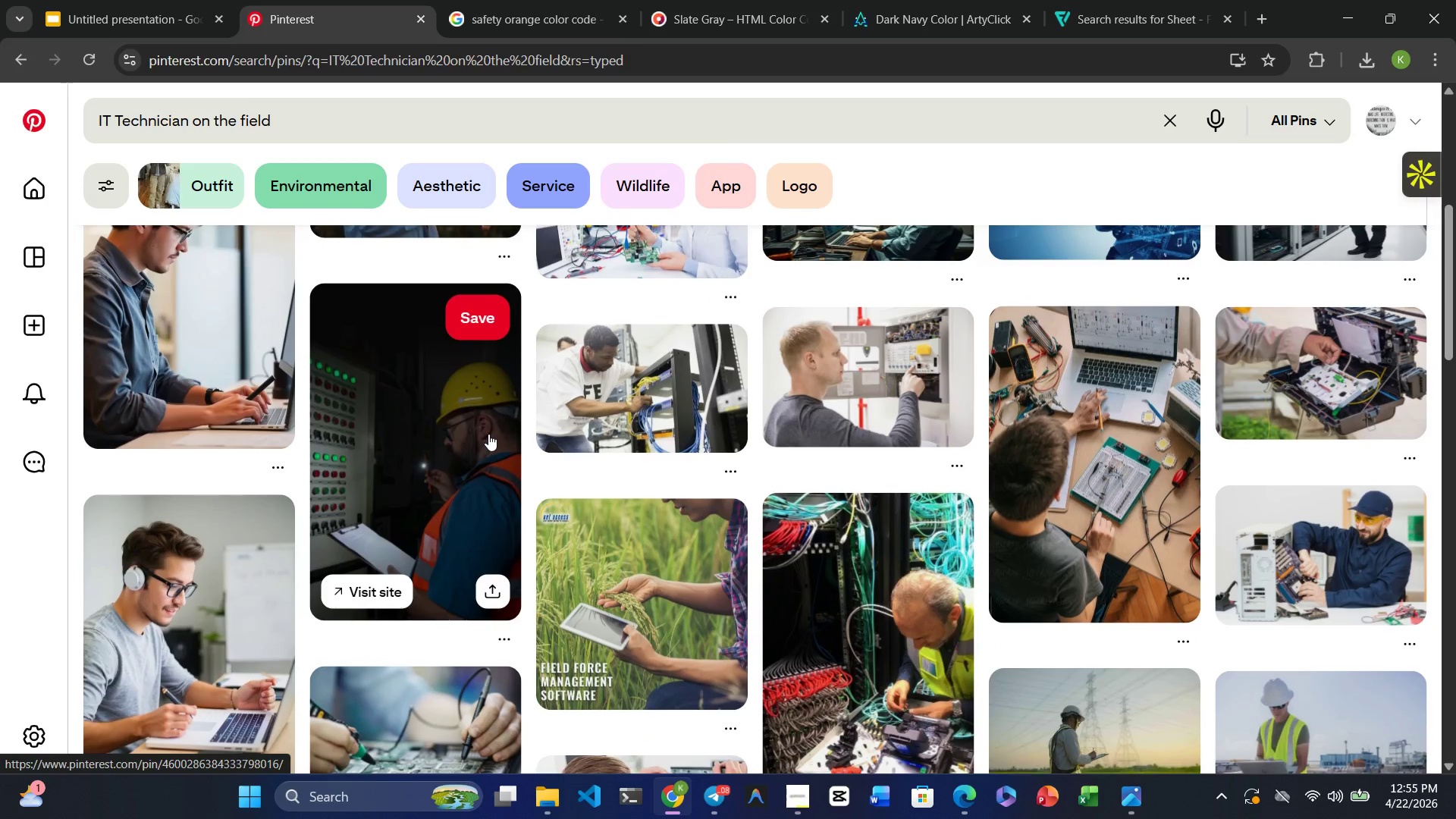 
wait(12.81)
 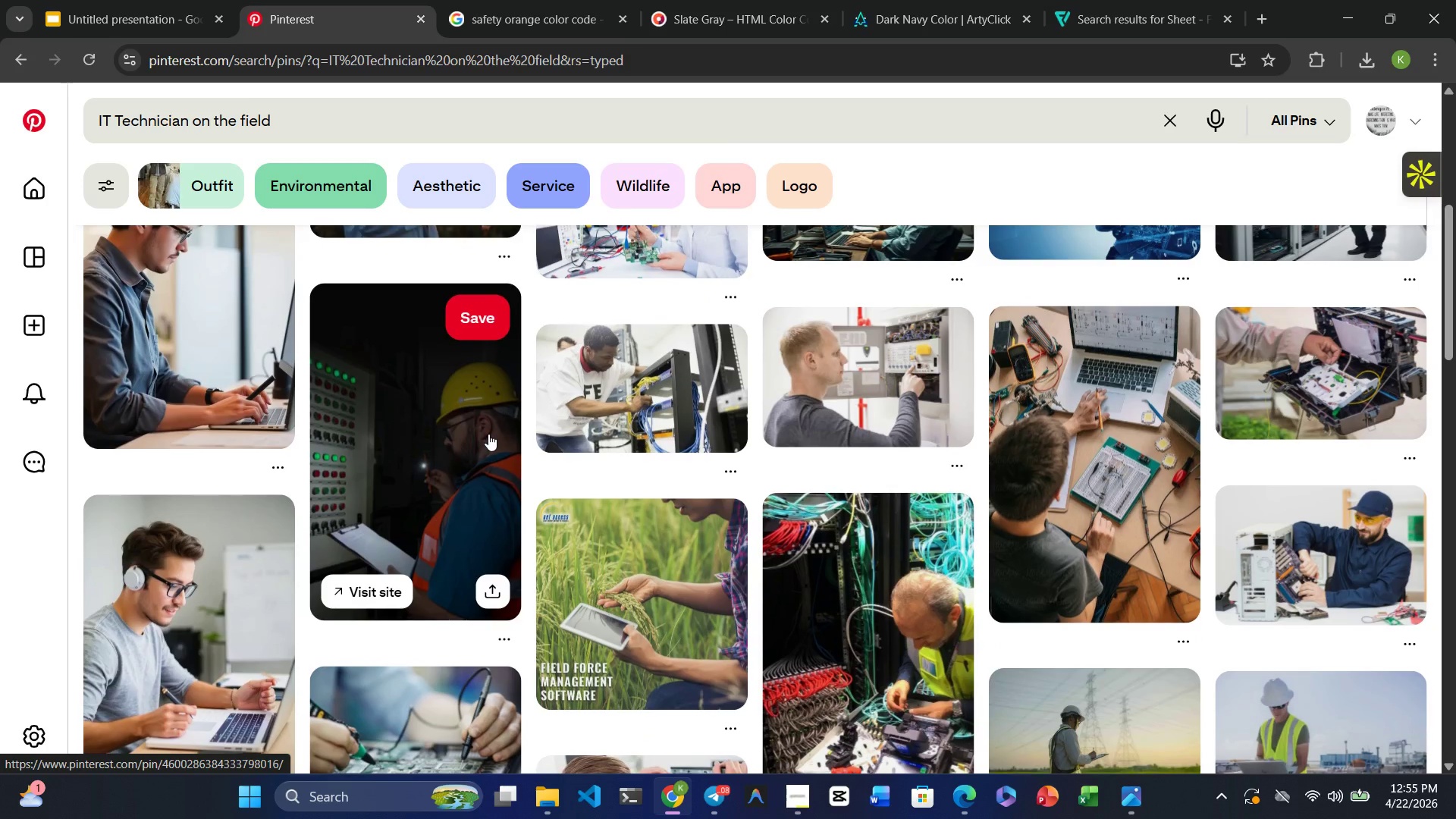 
left_click([1301, 385])
 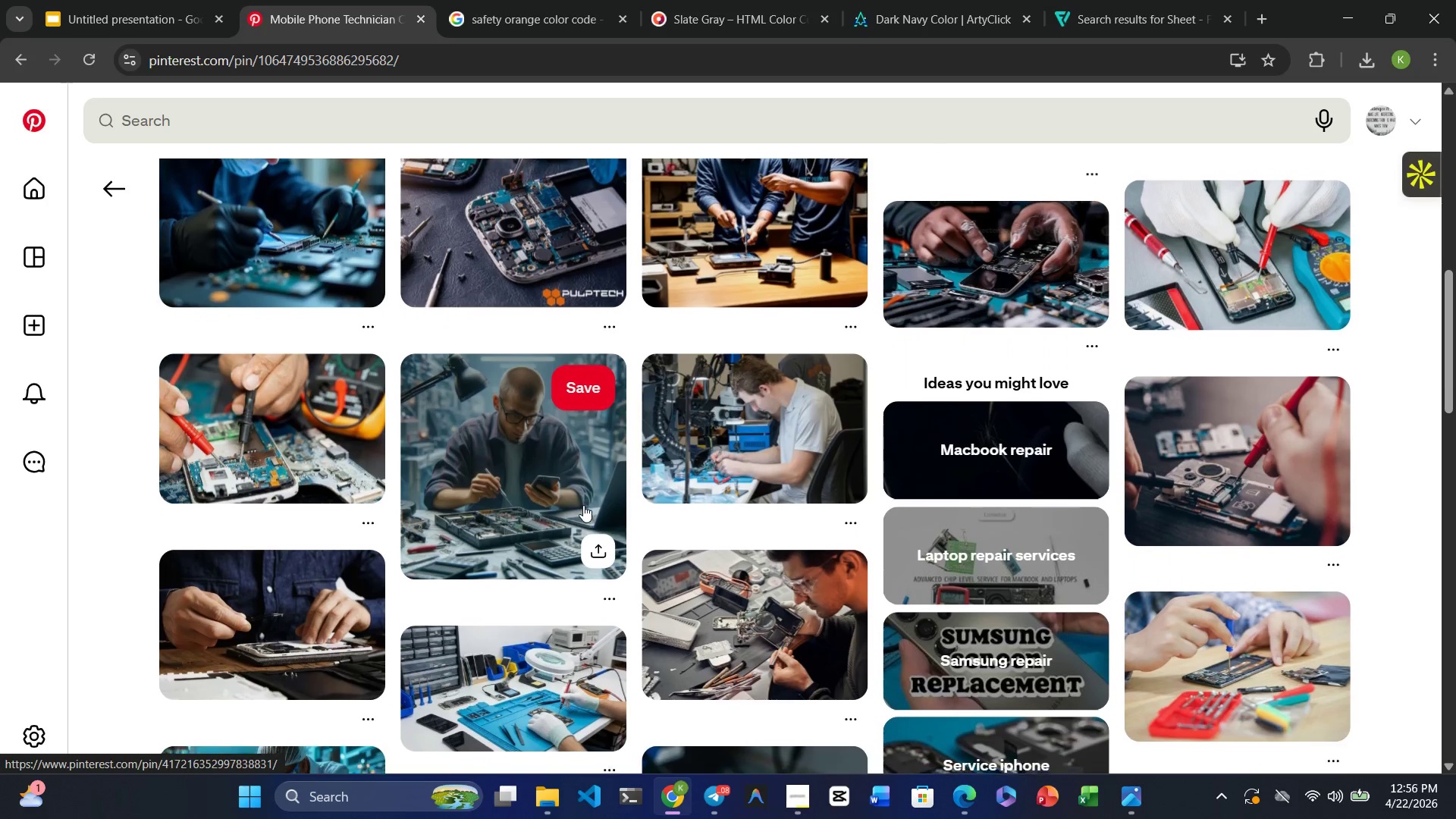 
wait(18.23)
 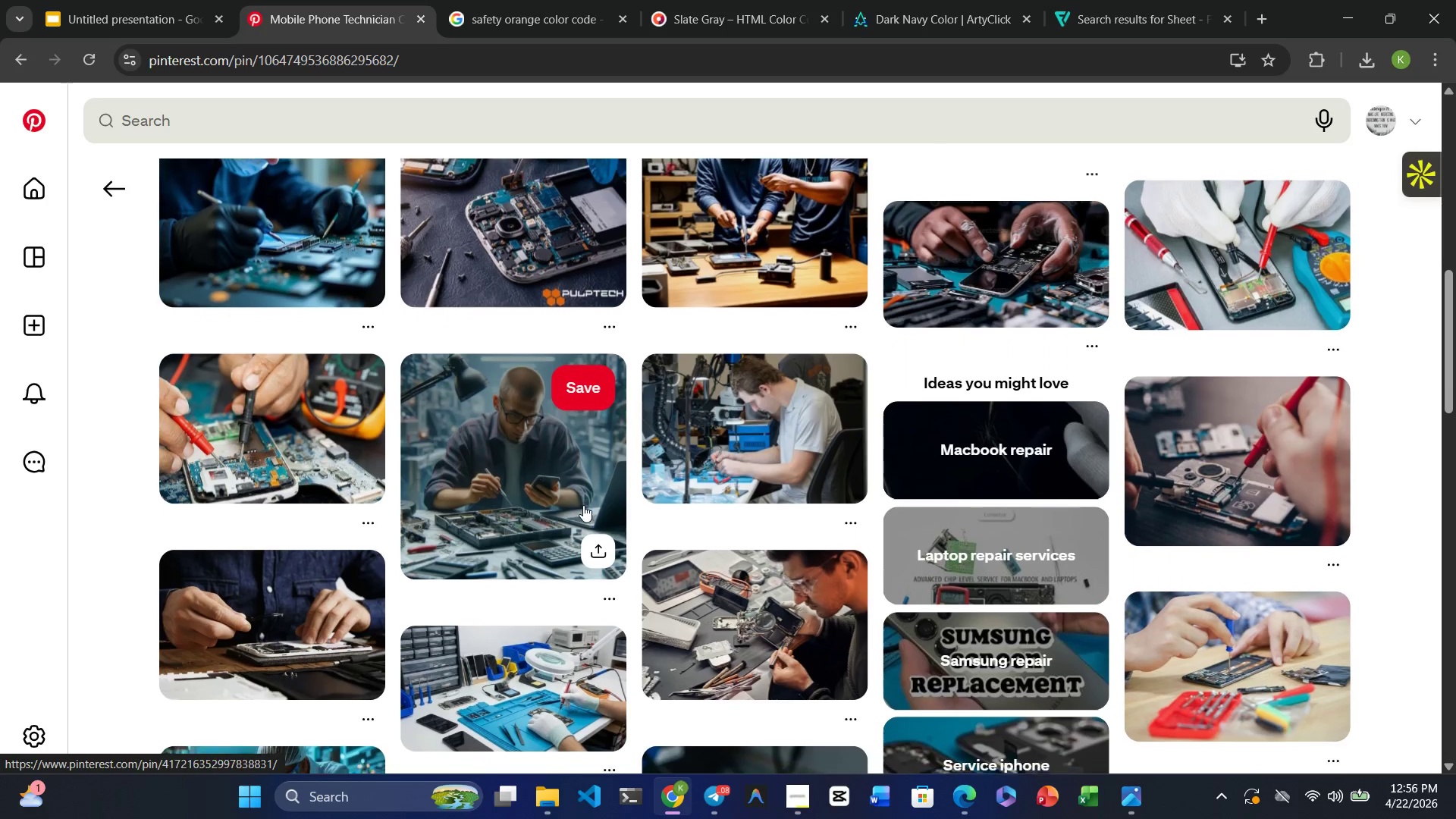 
left_click([456, 481])
 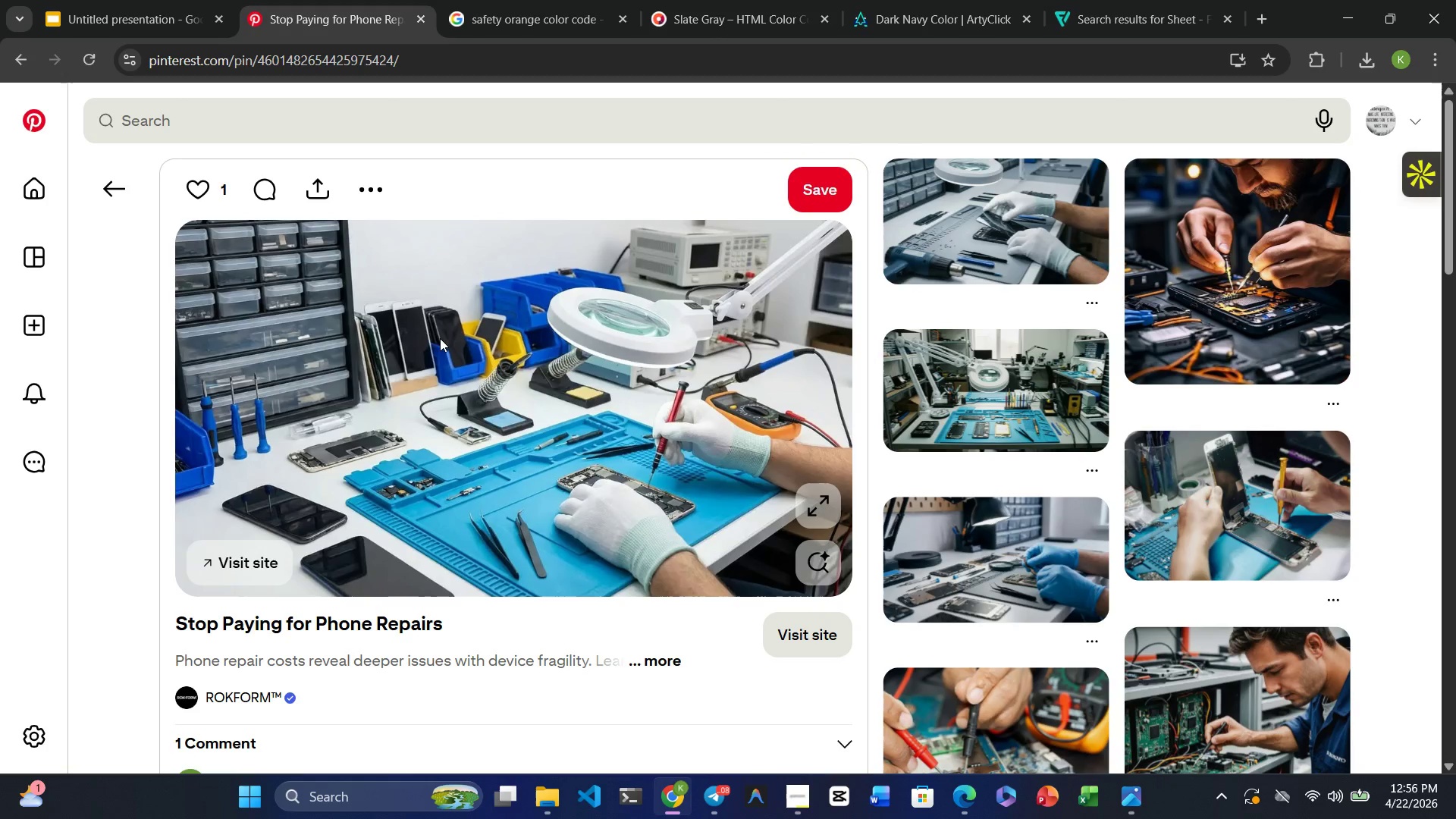 
wait(7.31)
 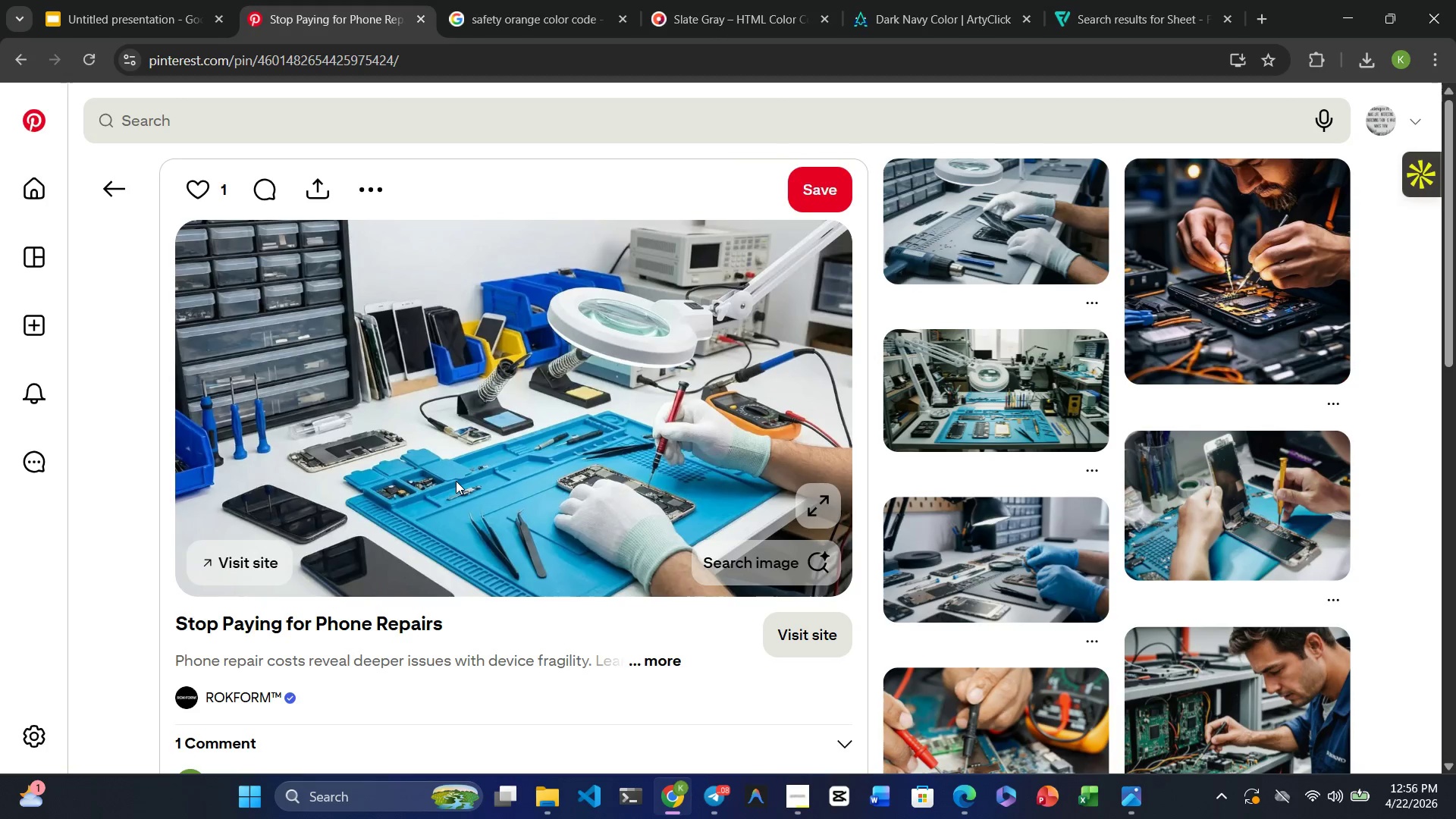 
right_click([441, 361])
 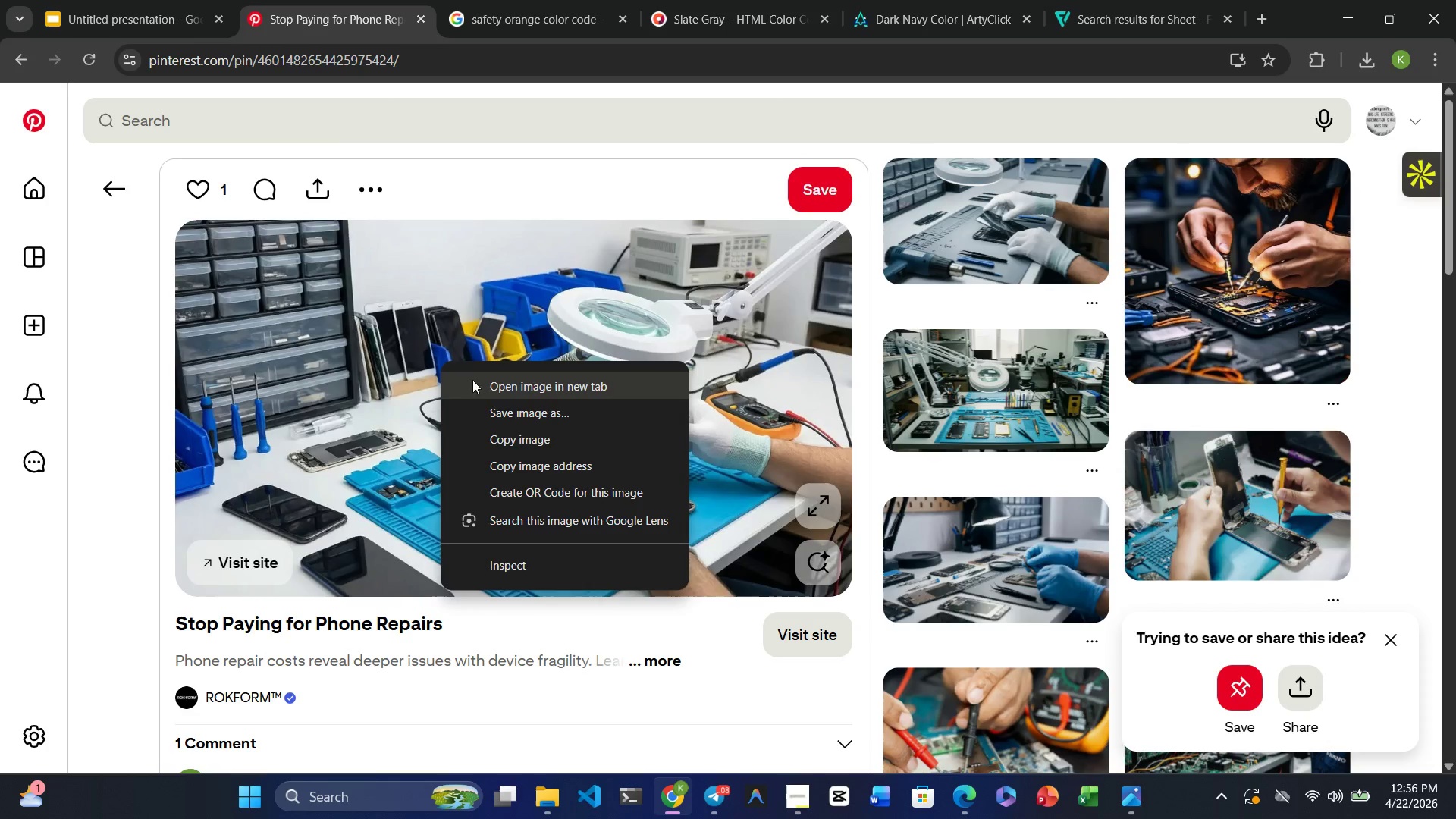 
left_click([508, 406])
 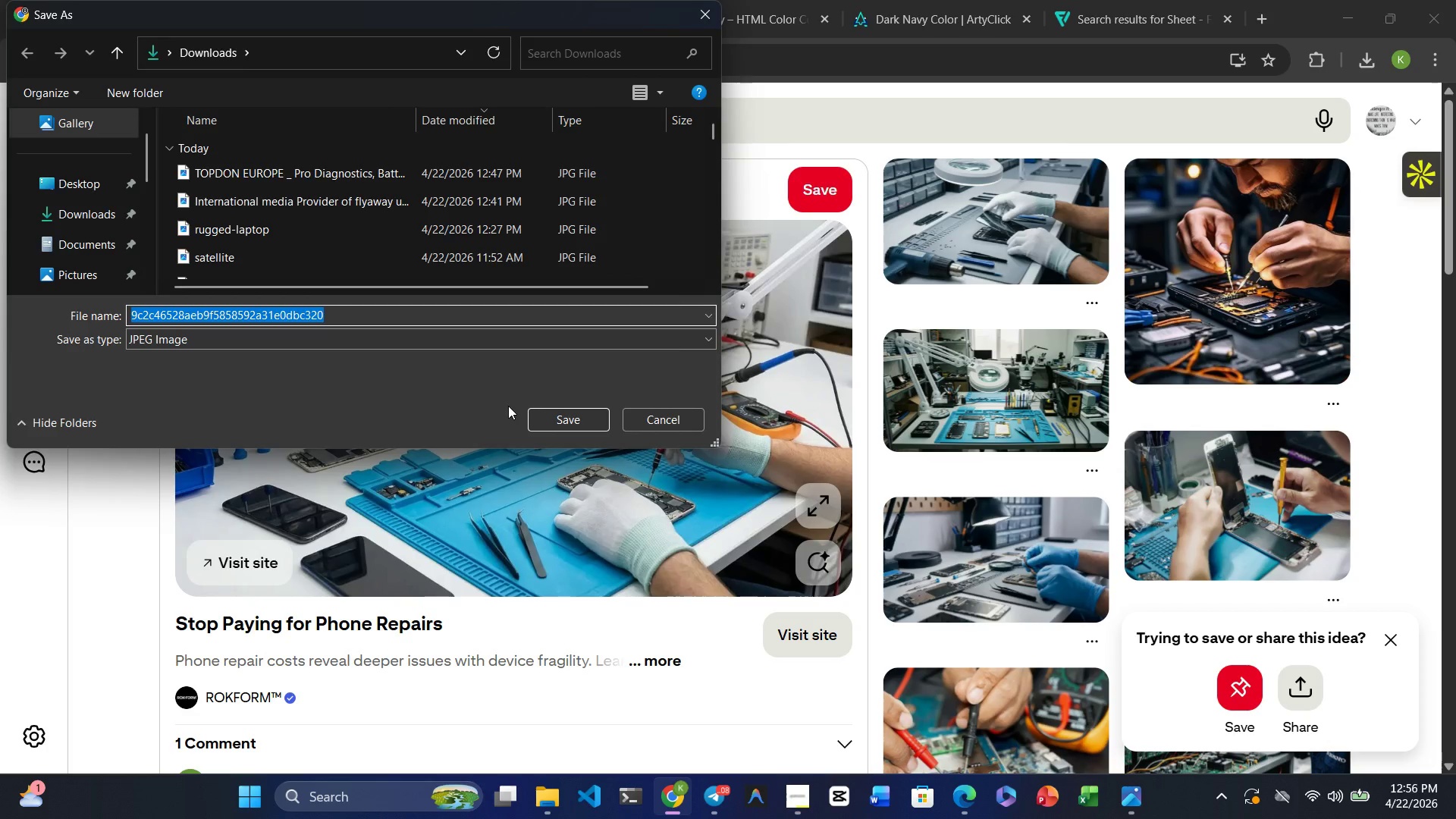 
wait(5.48)
 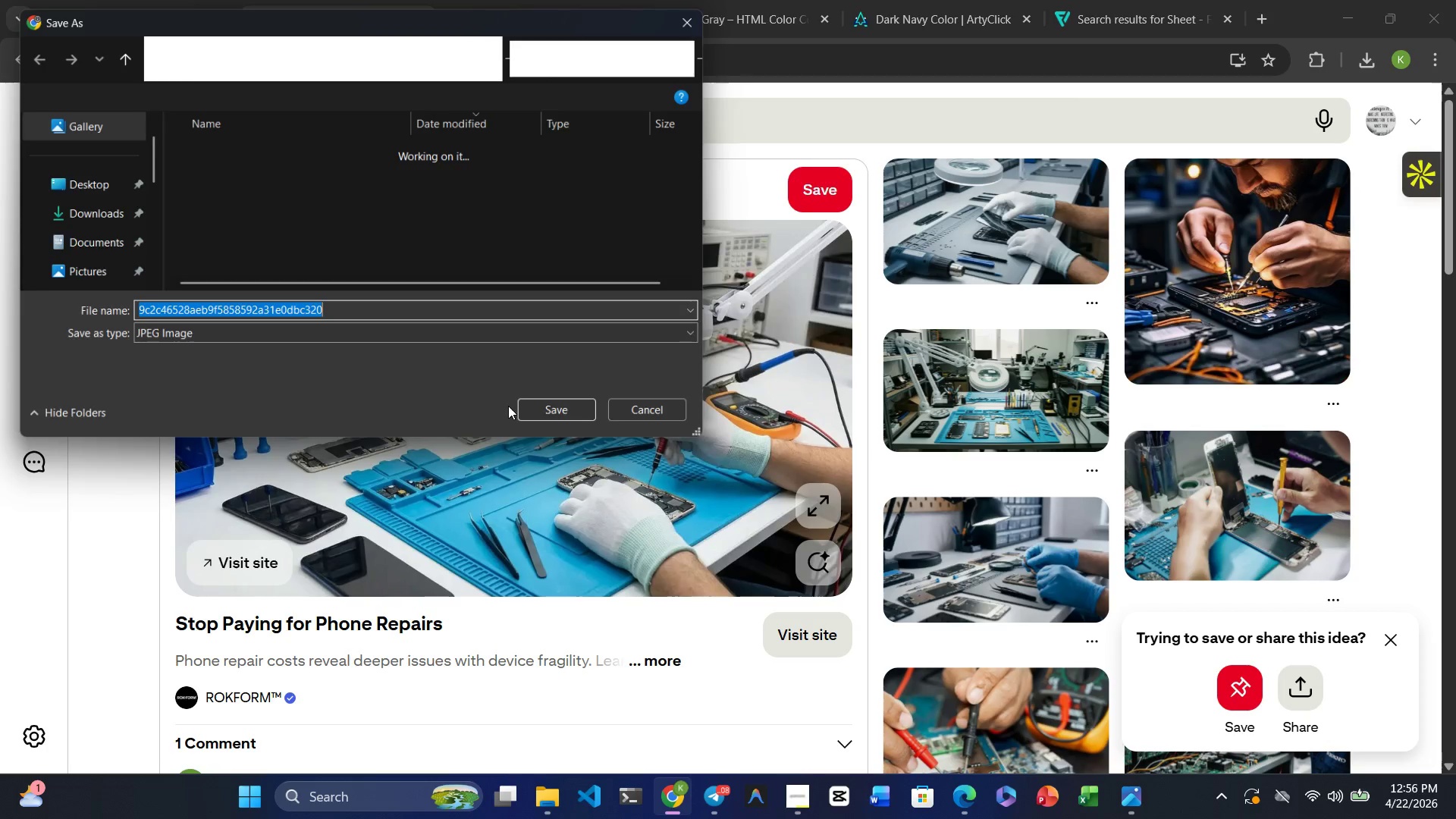 
type(it)
key(Backspace)
key(Backspace)
type(IT-Technician )
 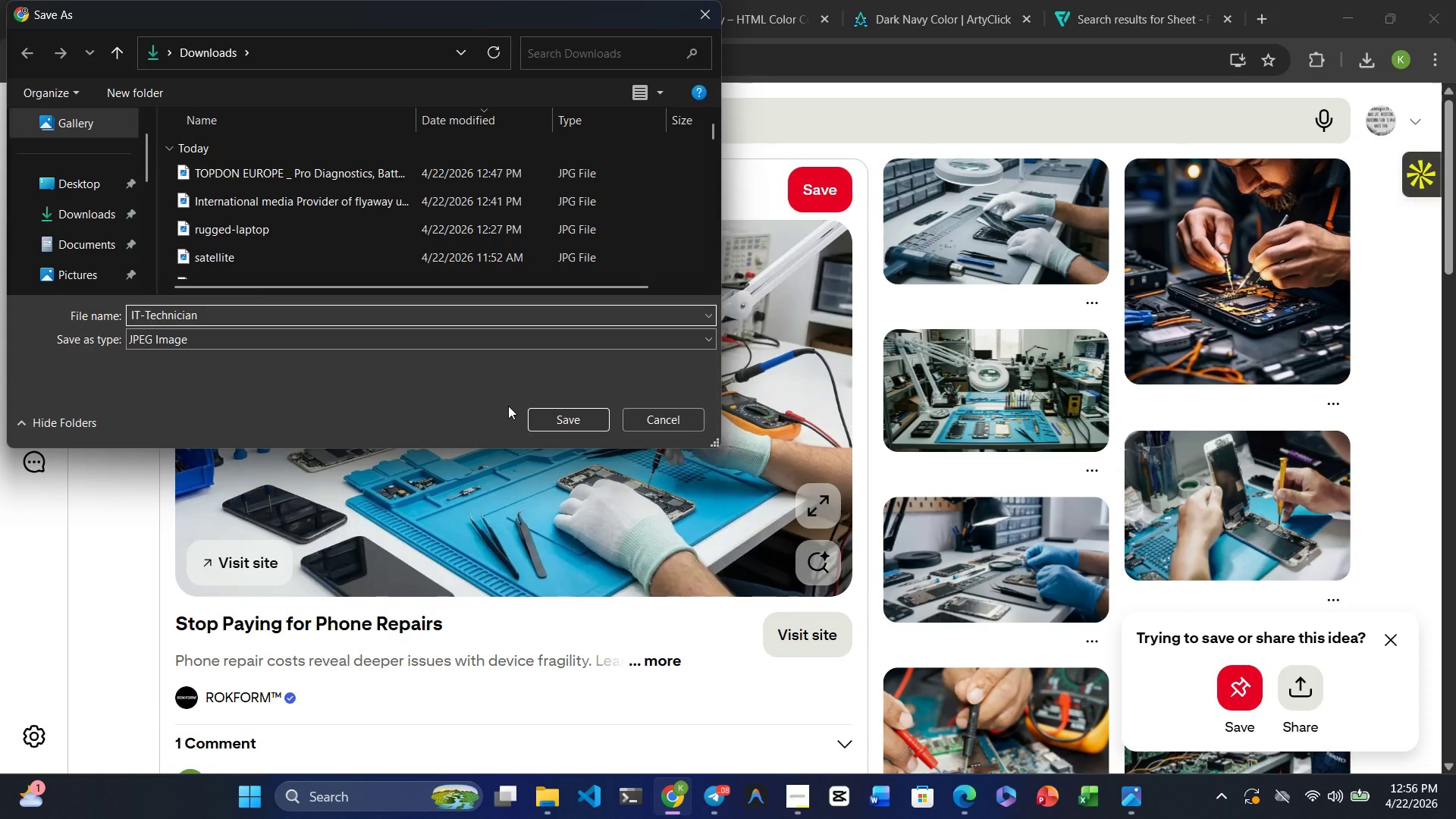 
key(Enter)
 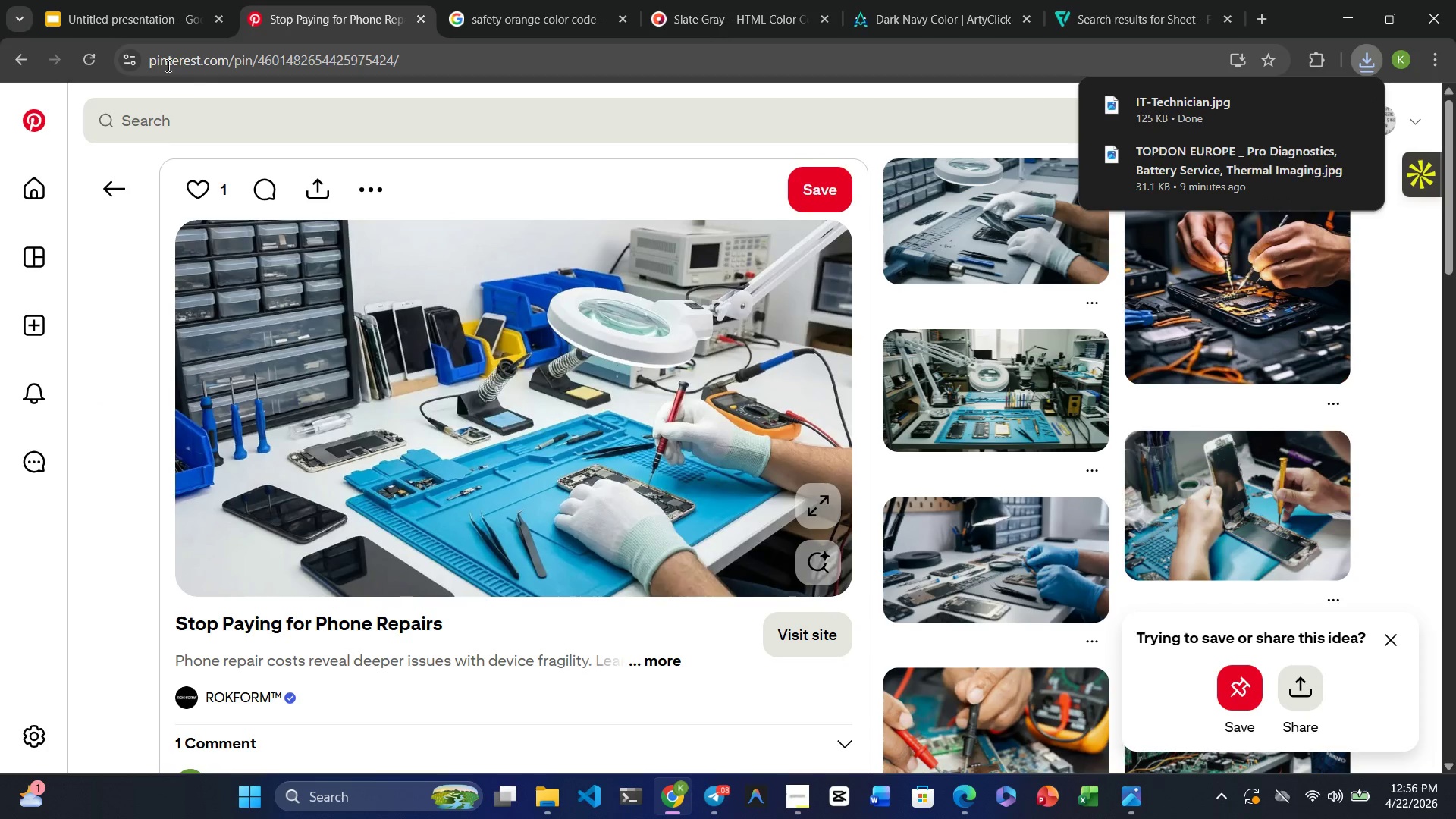 
left_click([133, 0])
 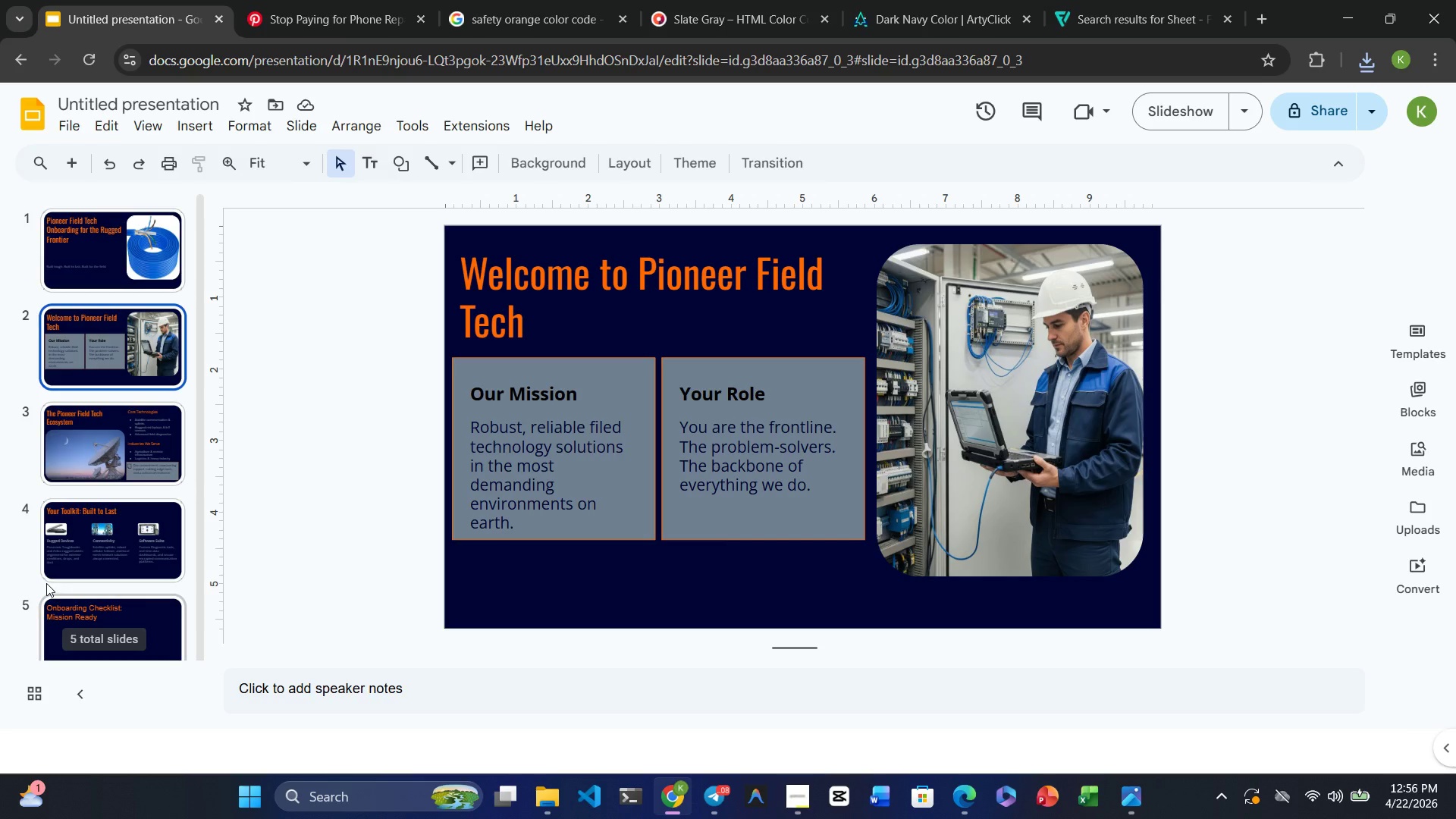 
left_click([89, 632])
 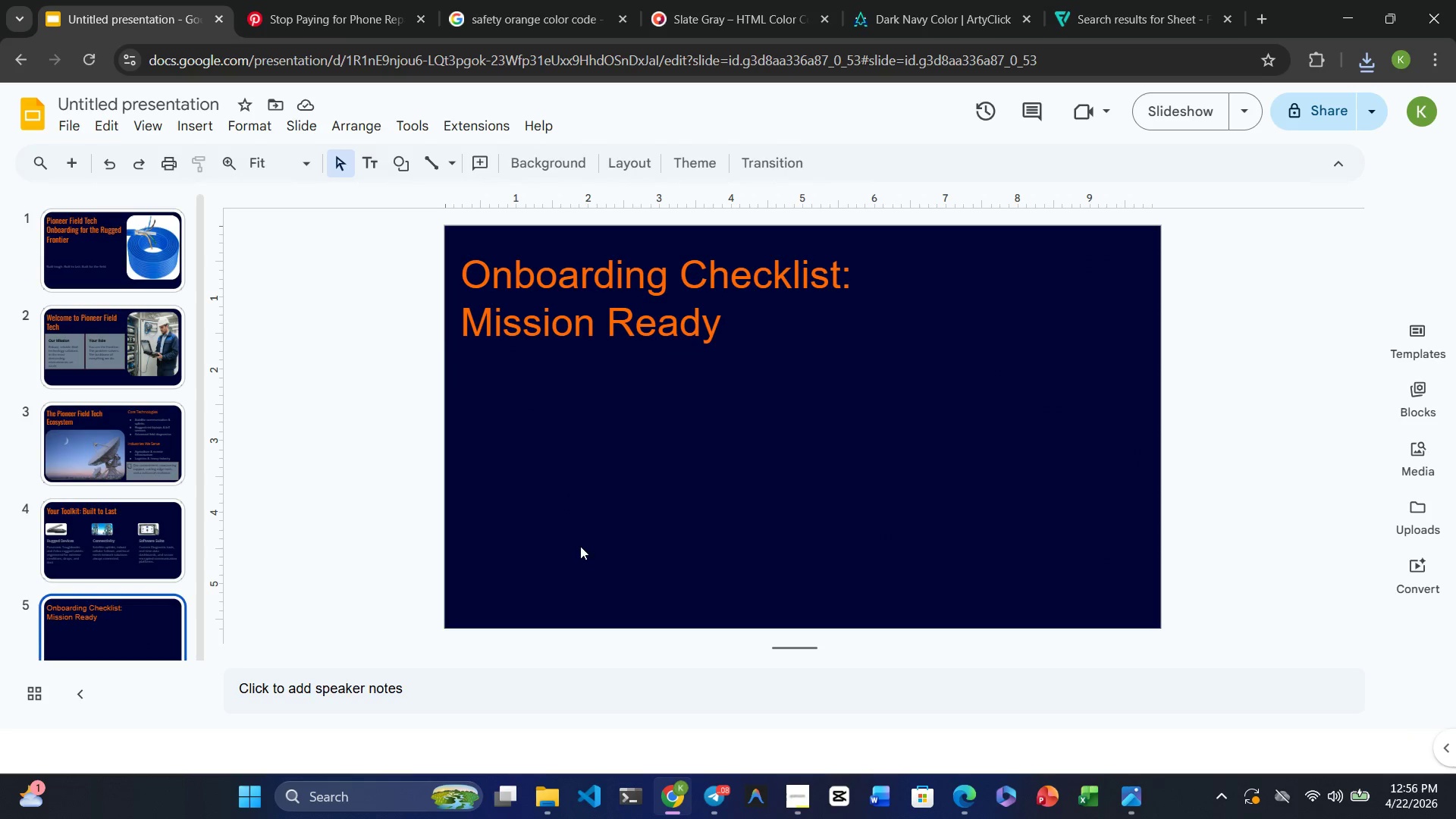 
left_click([580, 547])
 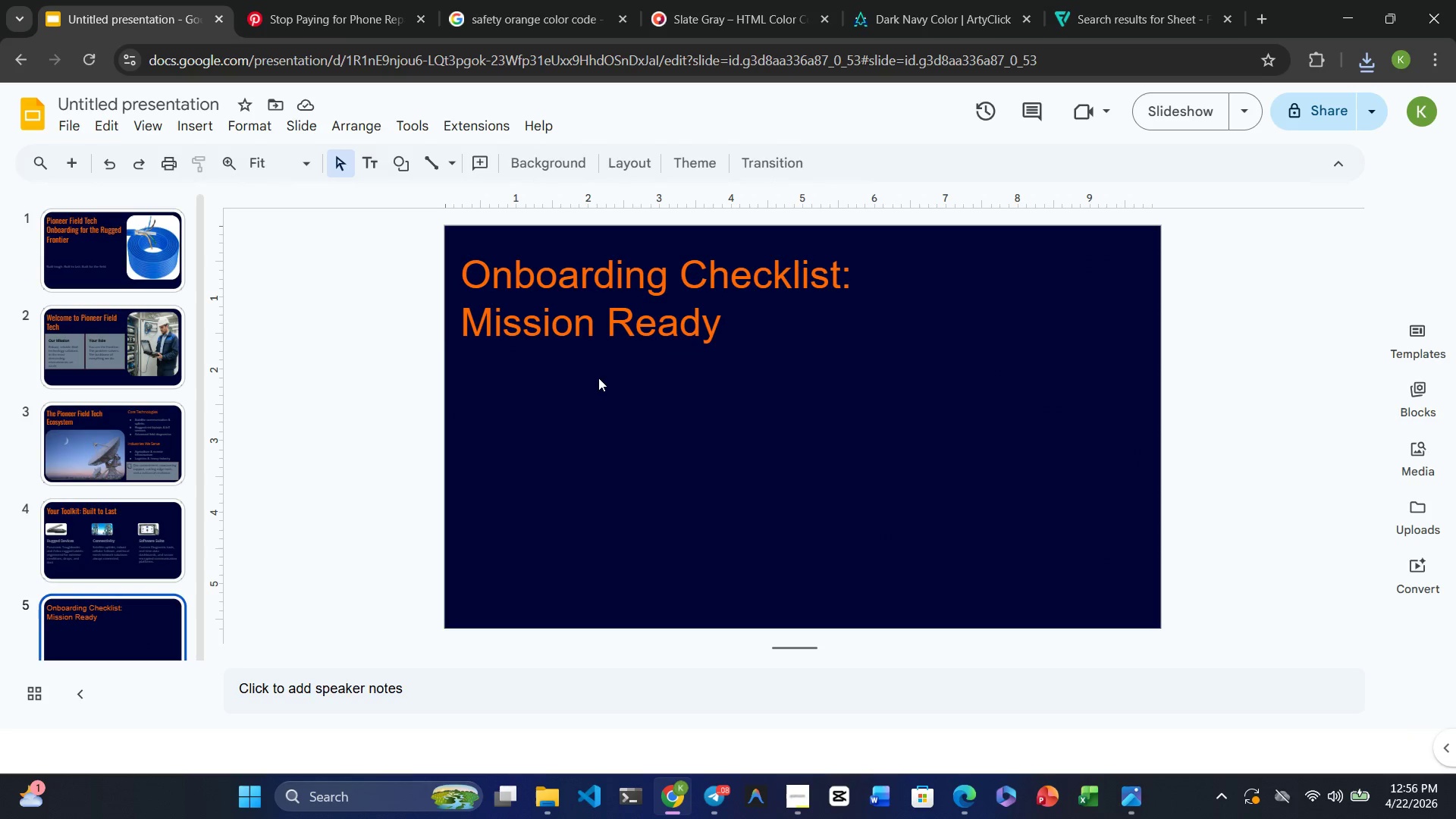 
left_click([598, 376])
 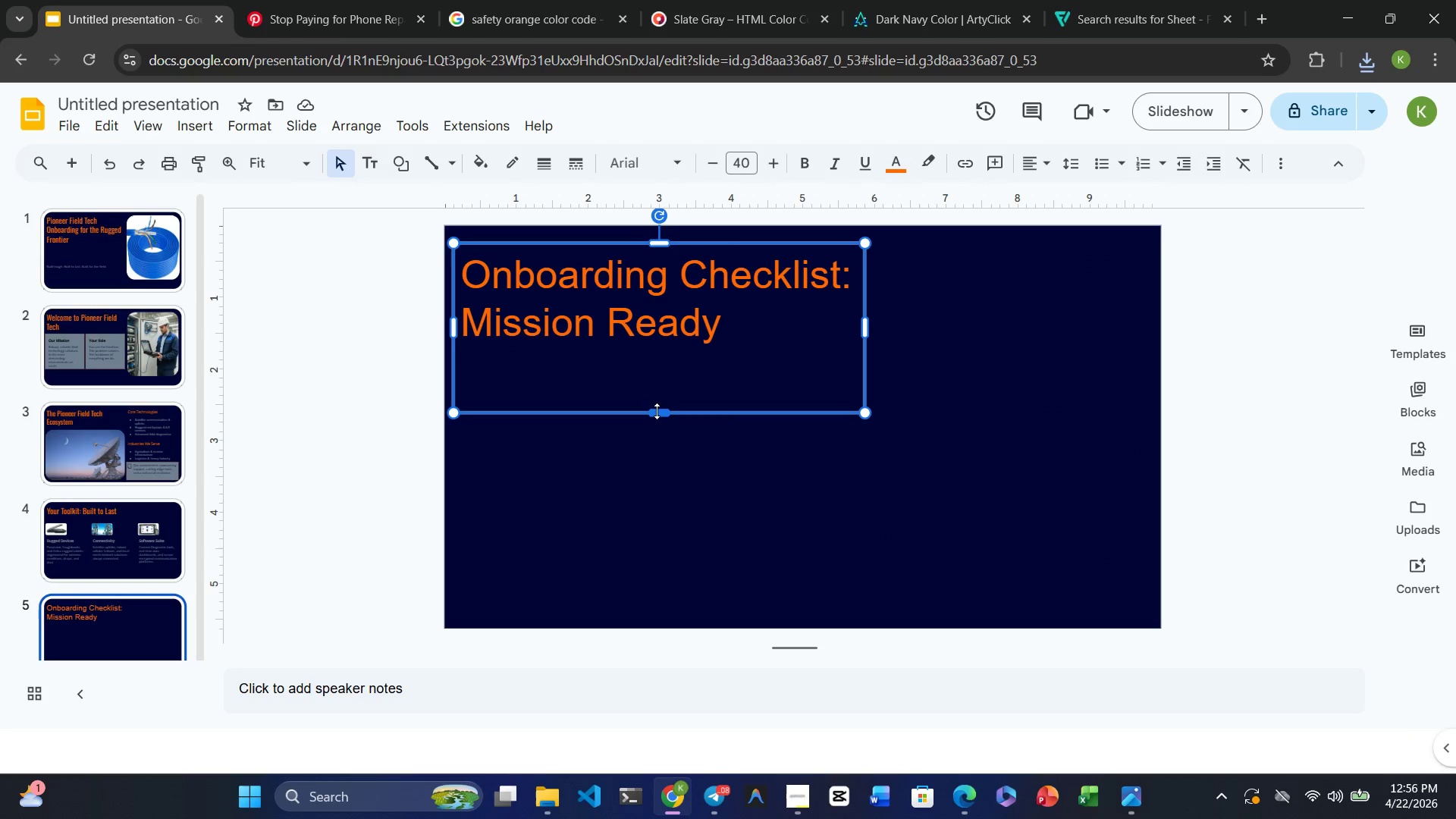 
left_click_drag(start_coordinate=[657, 413], to_coordinate=[672, 351])
 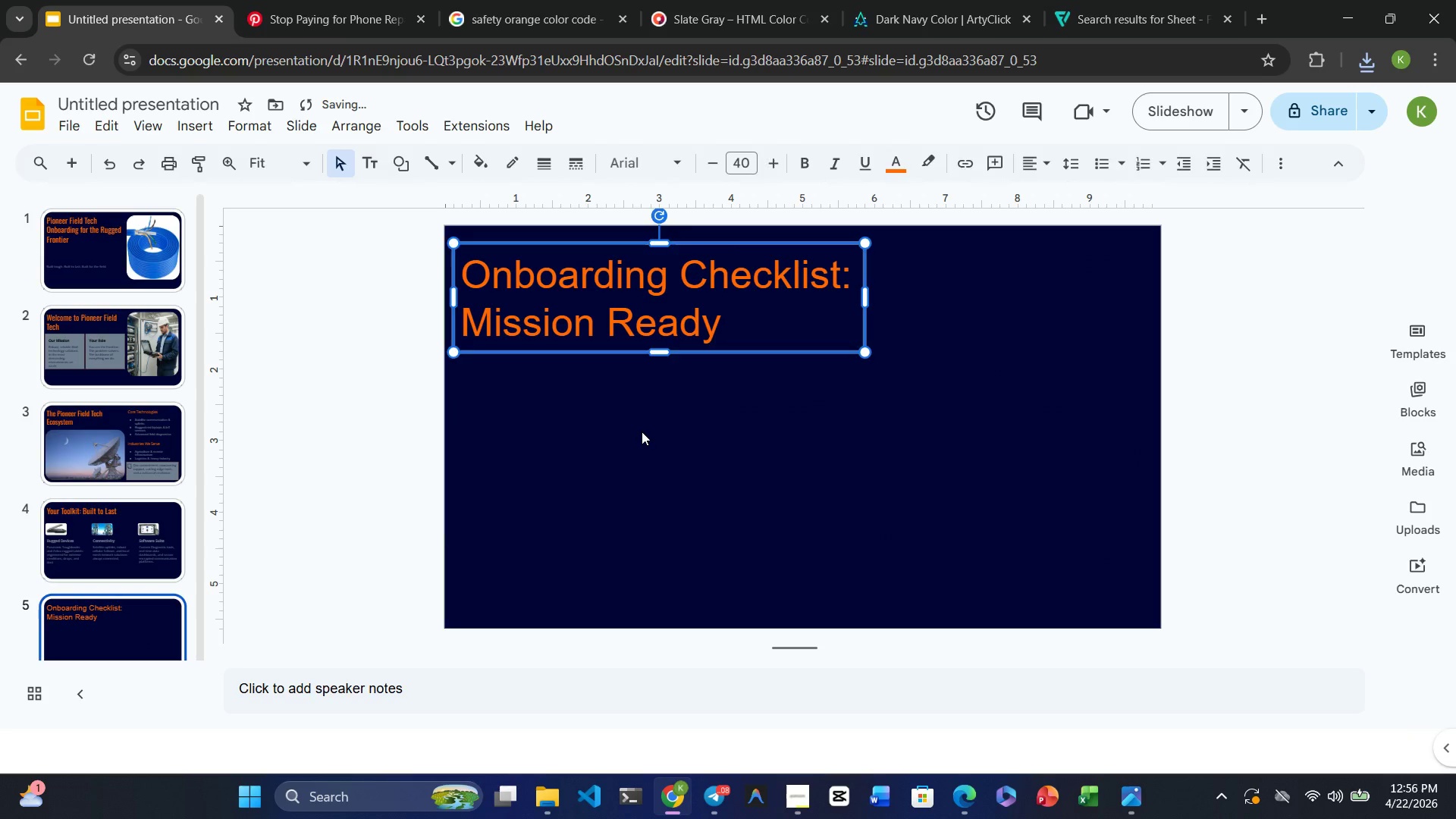 
left_click([642, 431])
 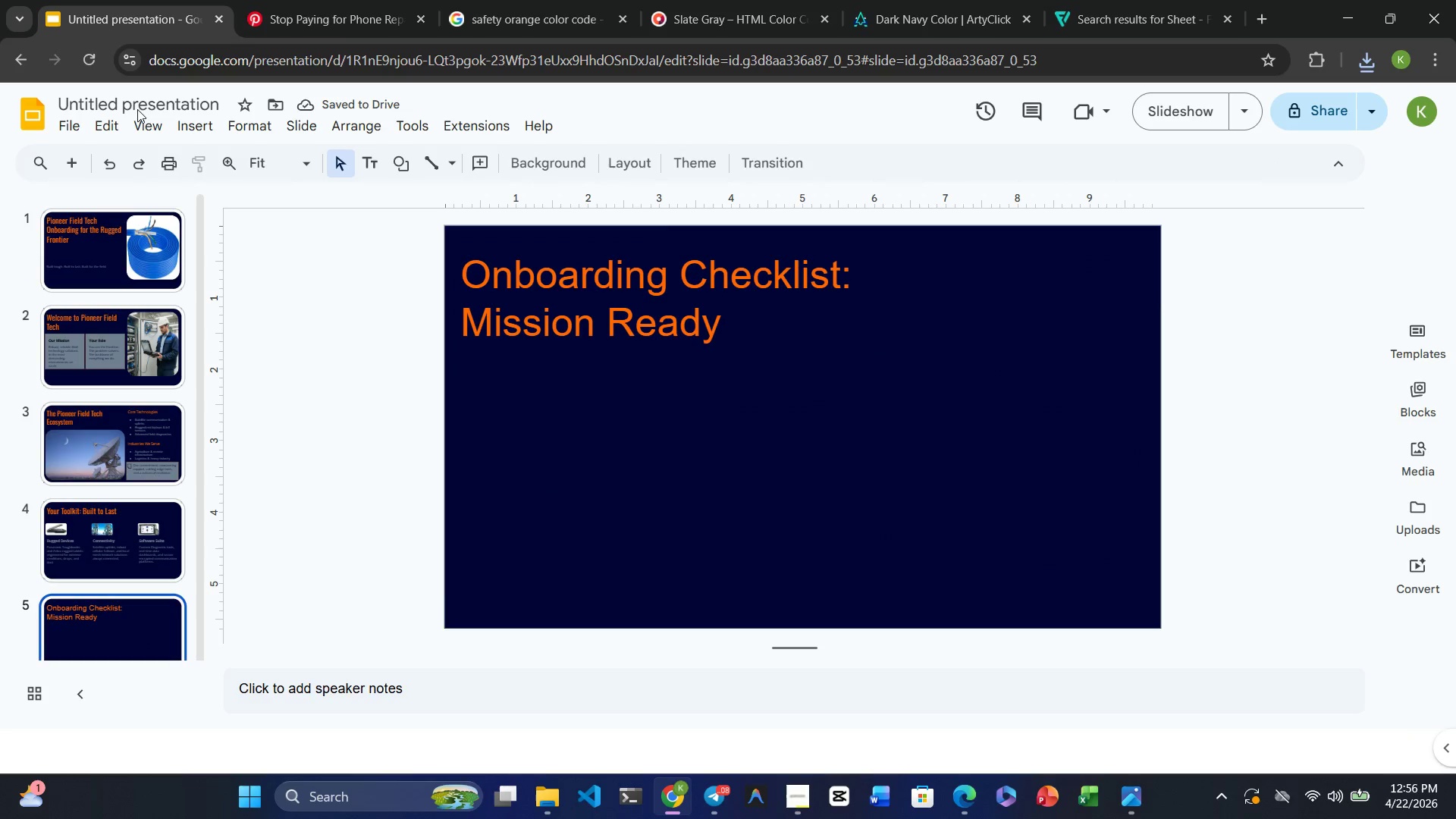 
left_click([193, 124])
 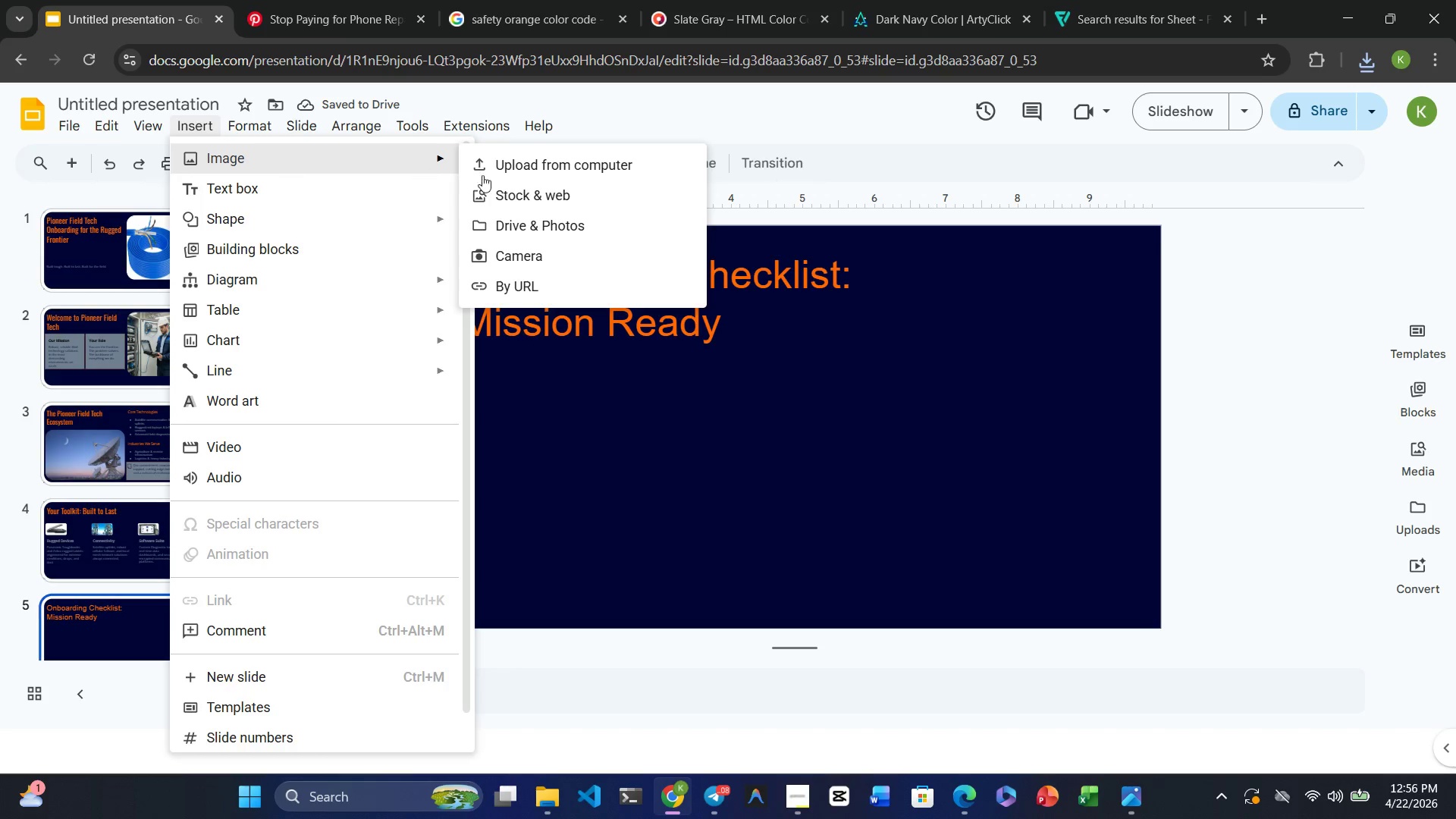 
left_click([551, 171])
 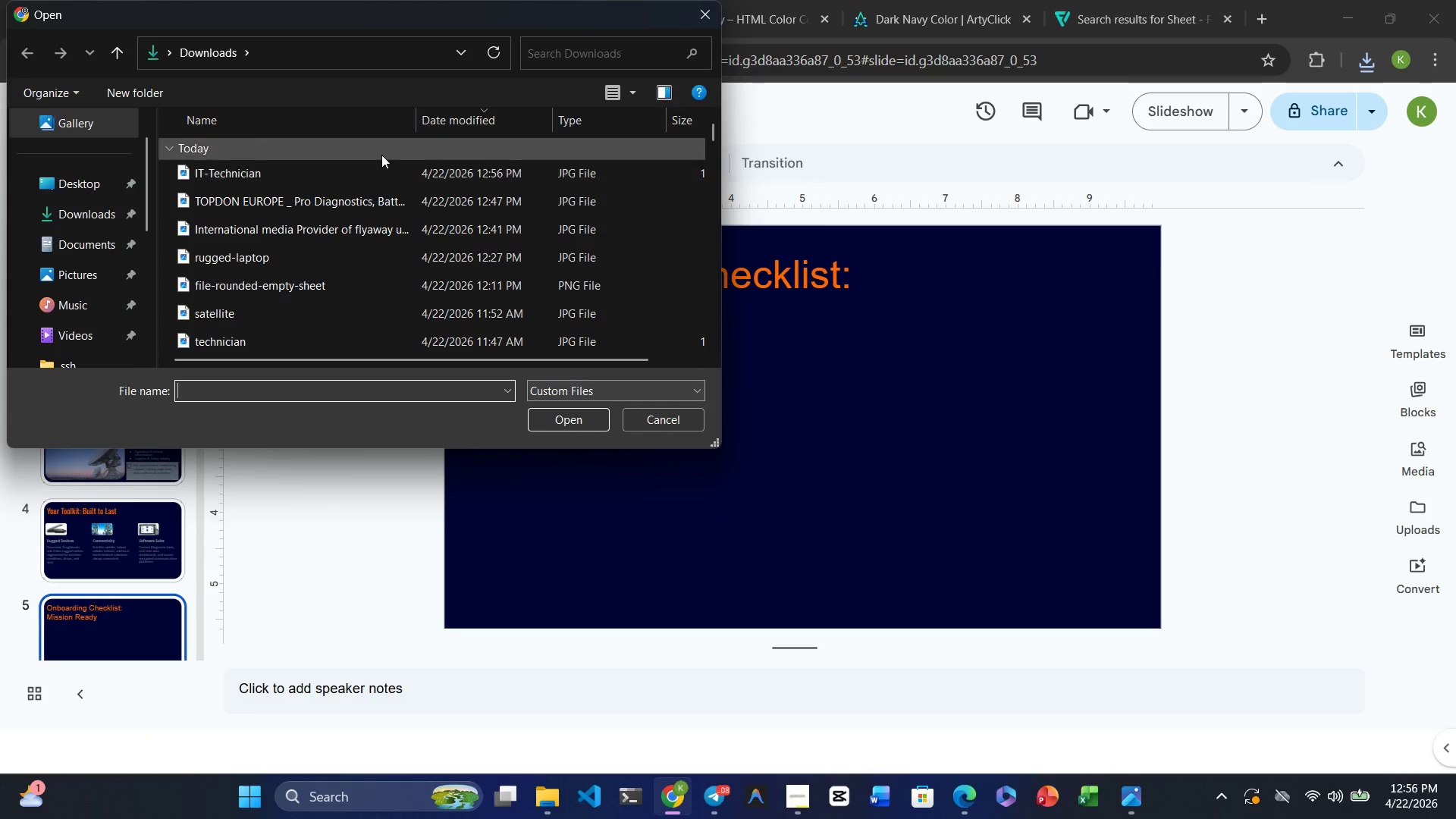 
left_click([366, 174])
 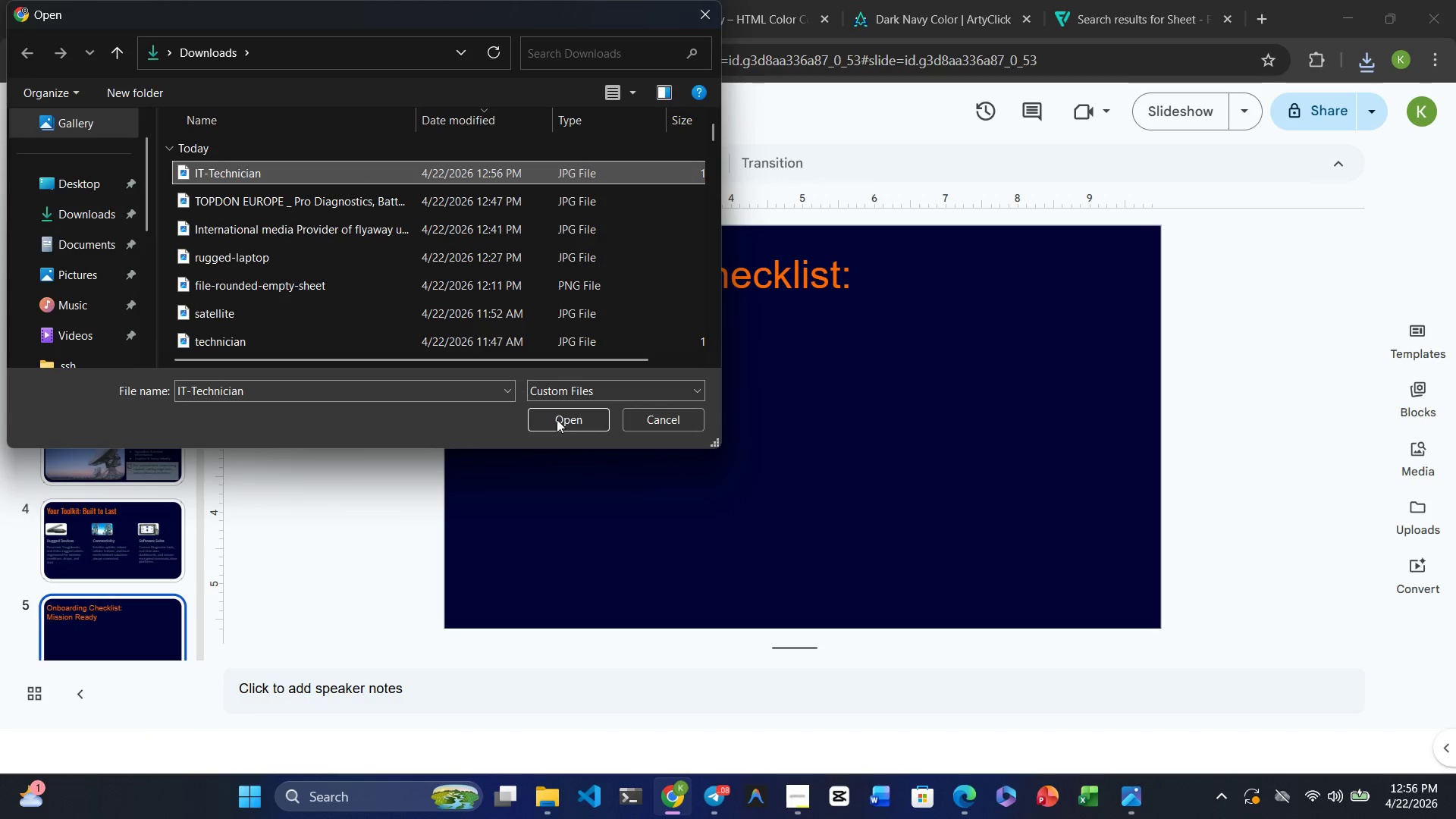 
left_click([560, 422])
 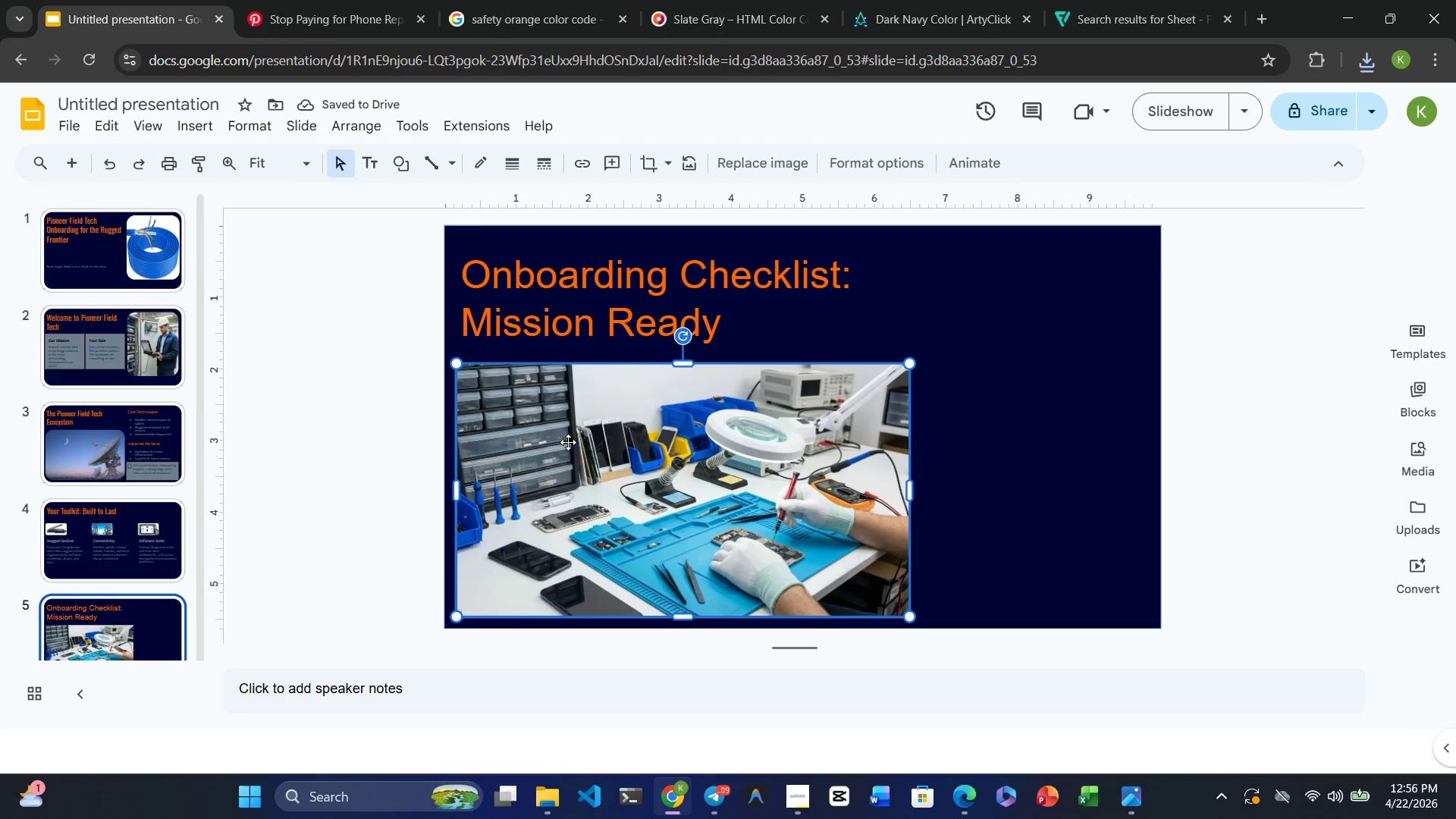 
wait(8.67)
 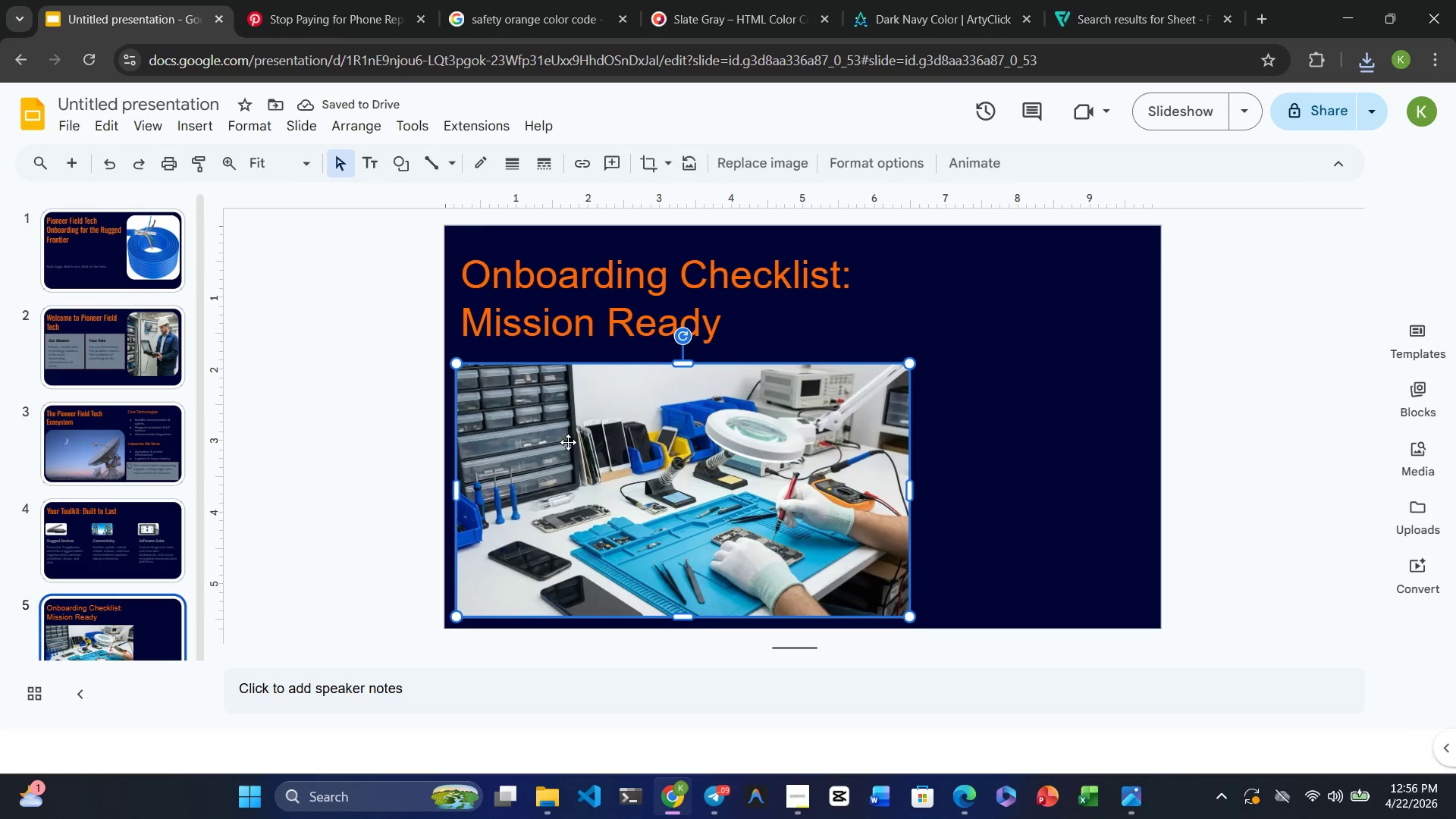 
left_click([669, 166])
 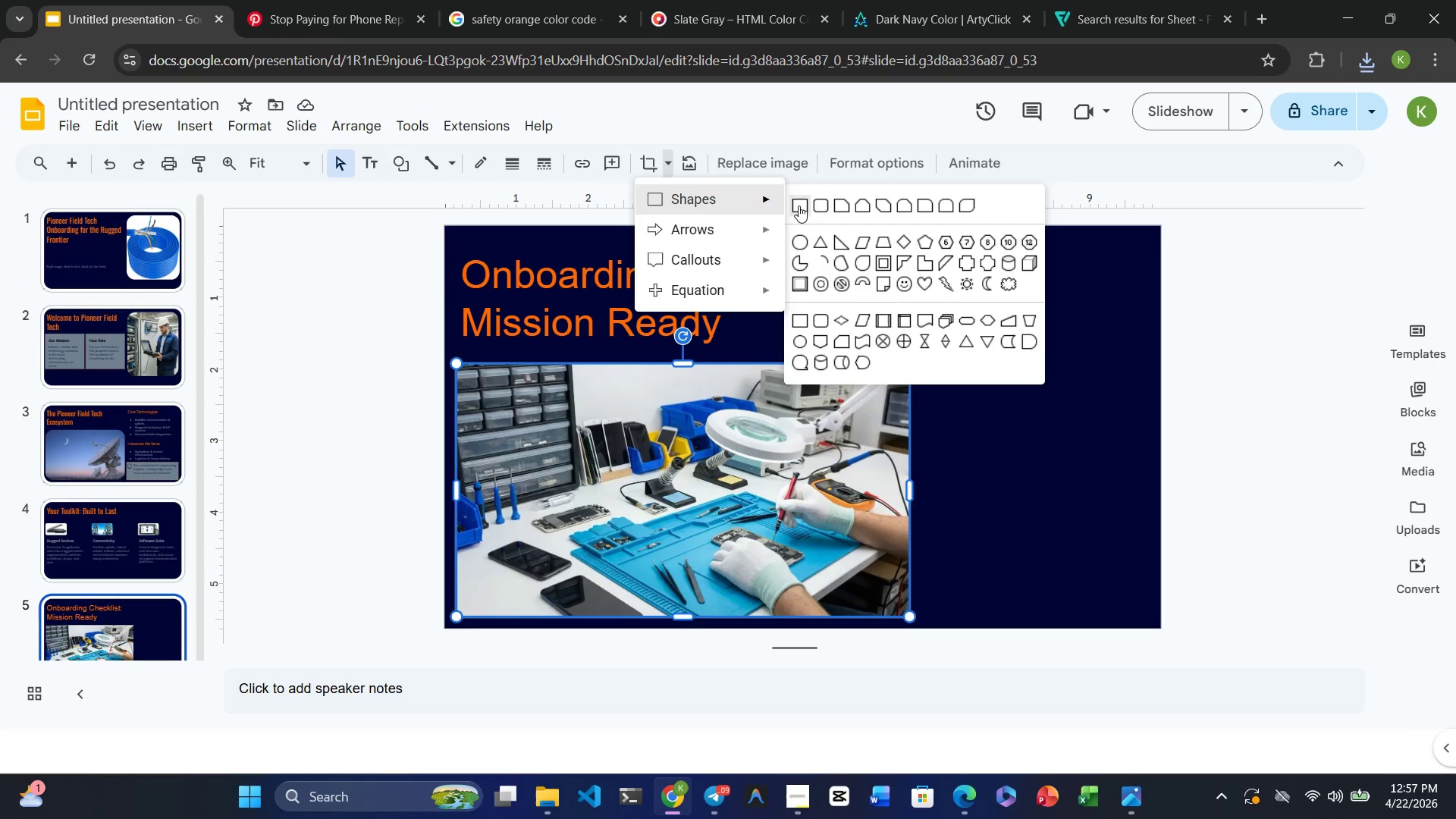 
left_click([827, 206])
 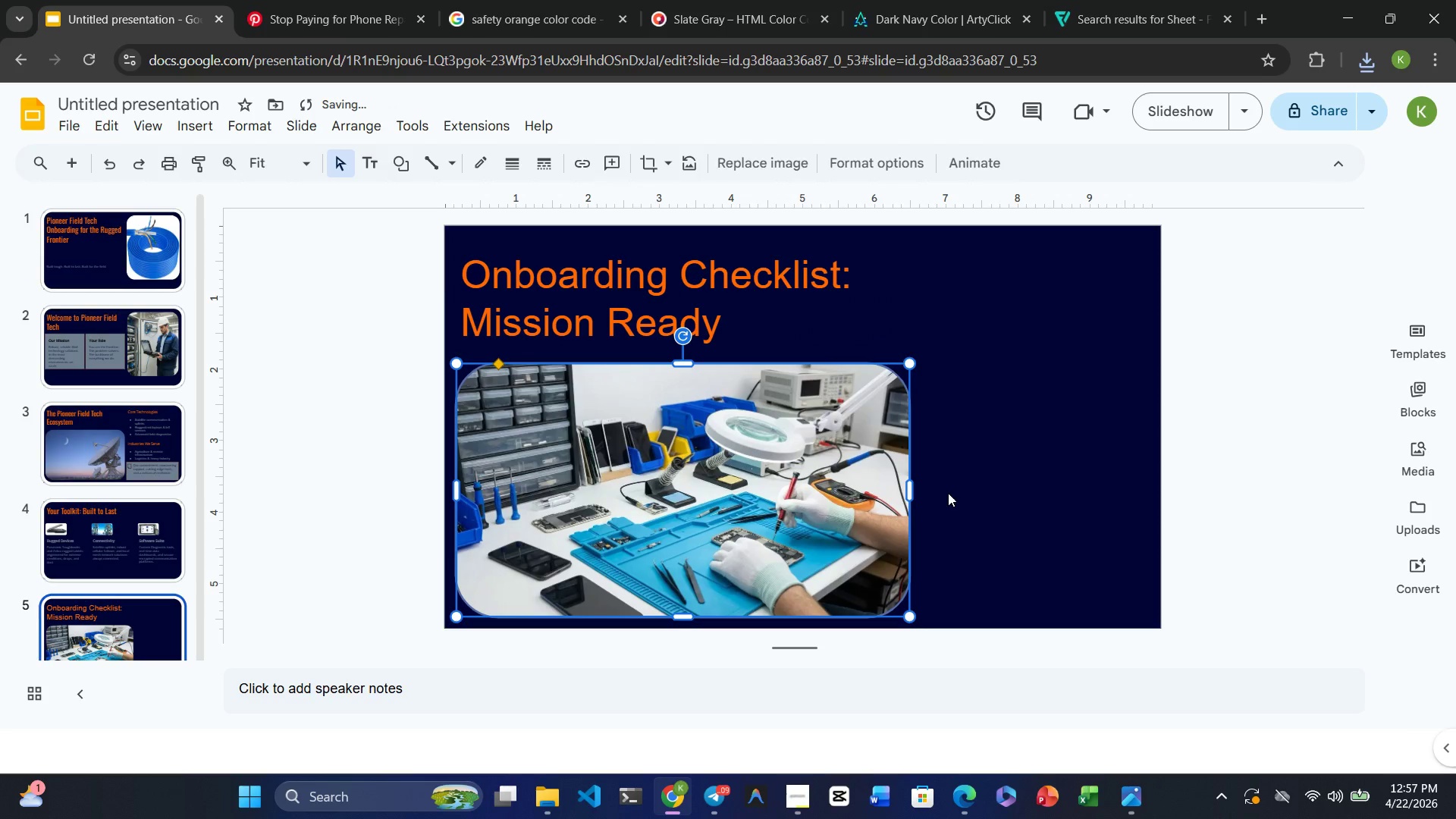 
left_click([959, 510])
 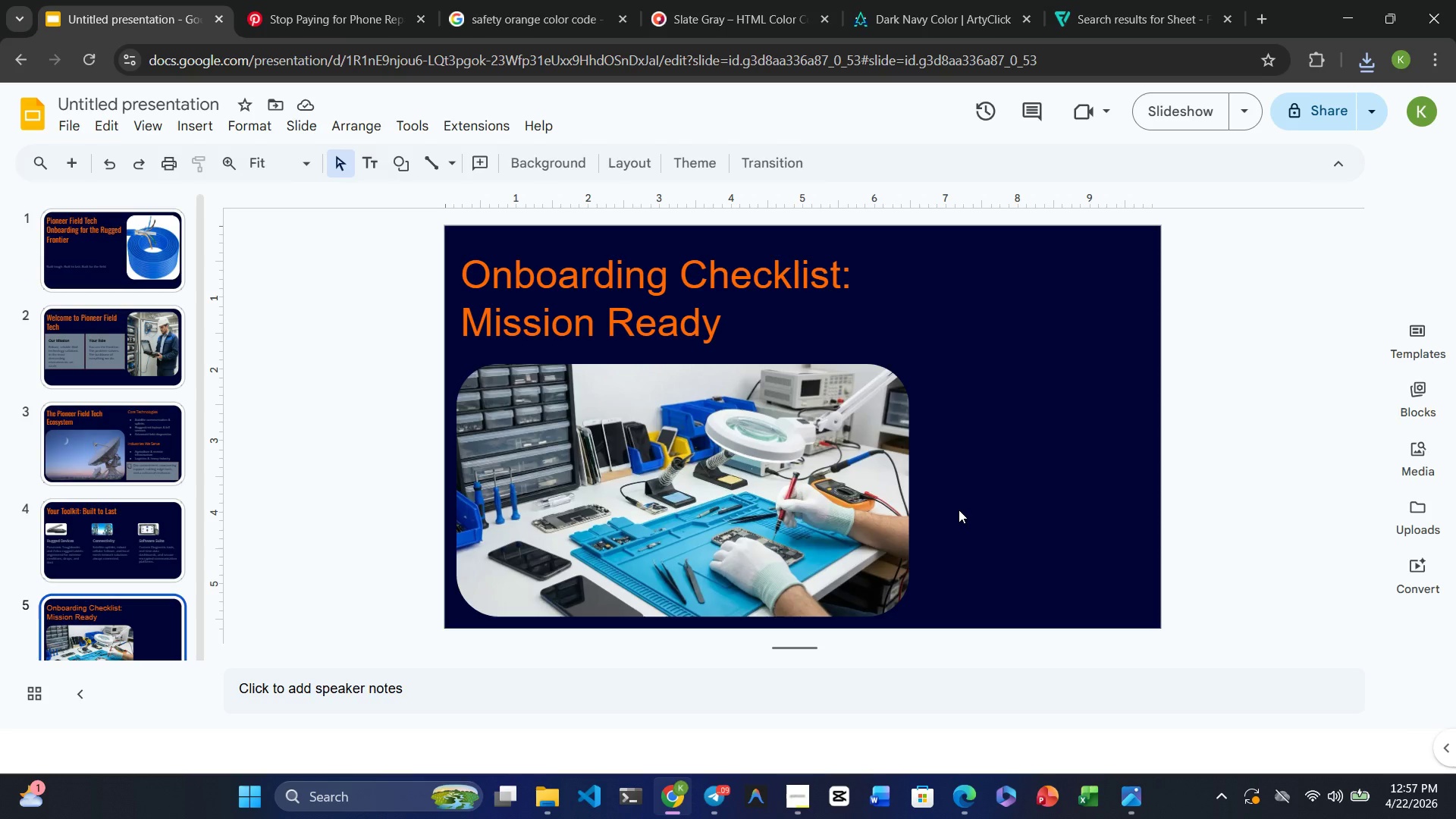 
wait(6.98)
 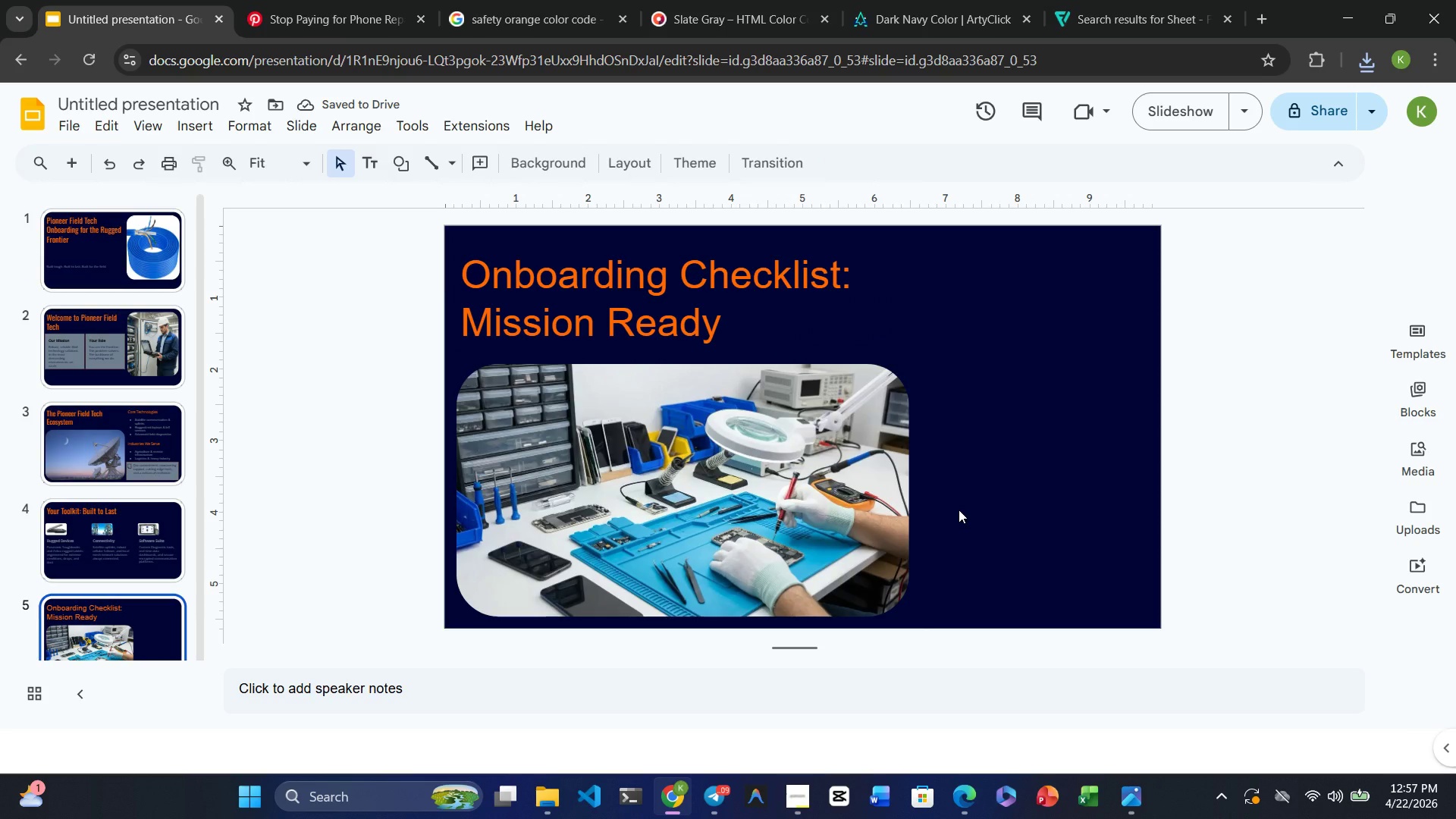 
key(Control+Z)
 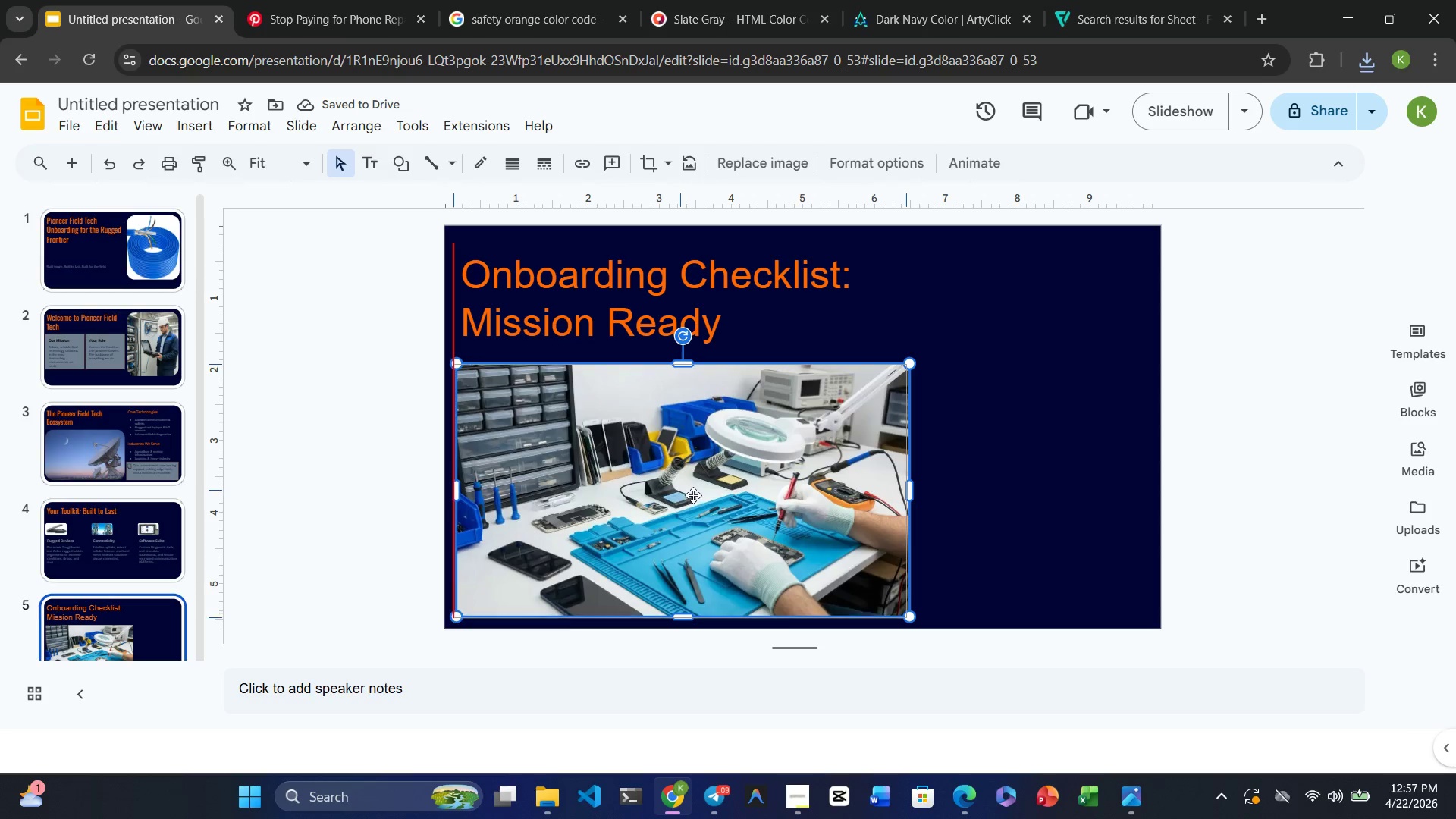 
wait(6.73)
 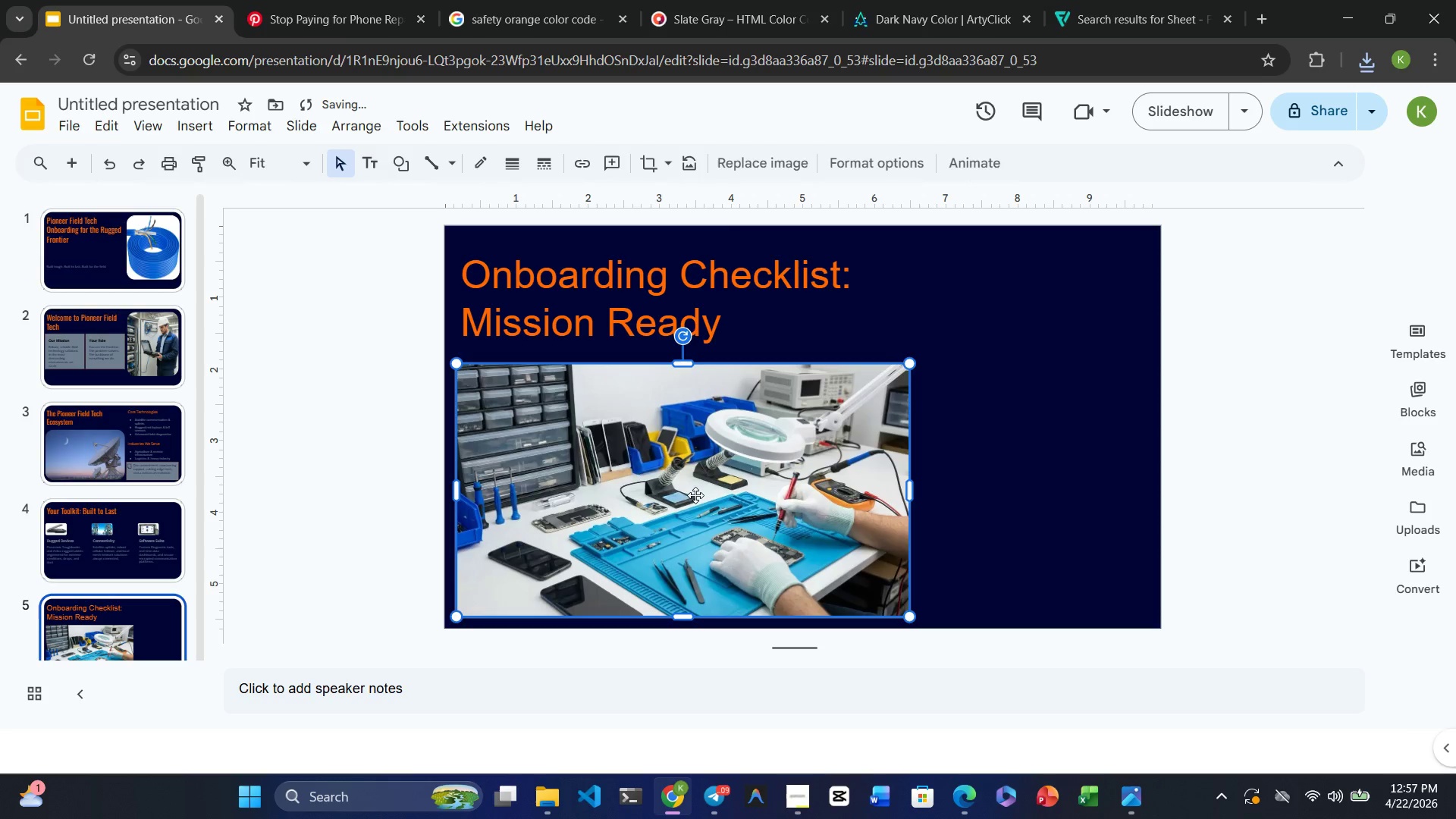 
key(Control+Z)
 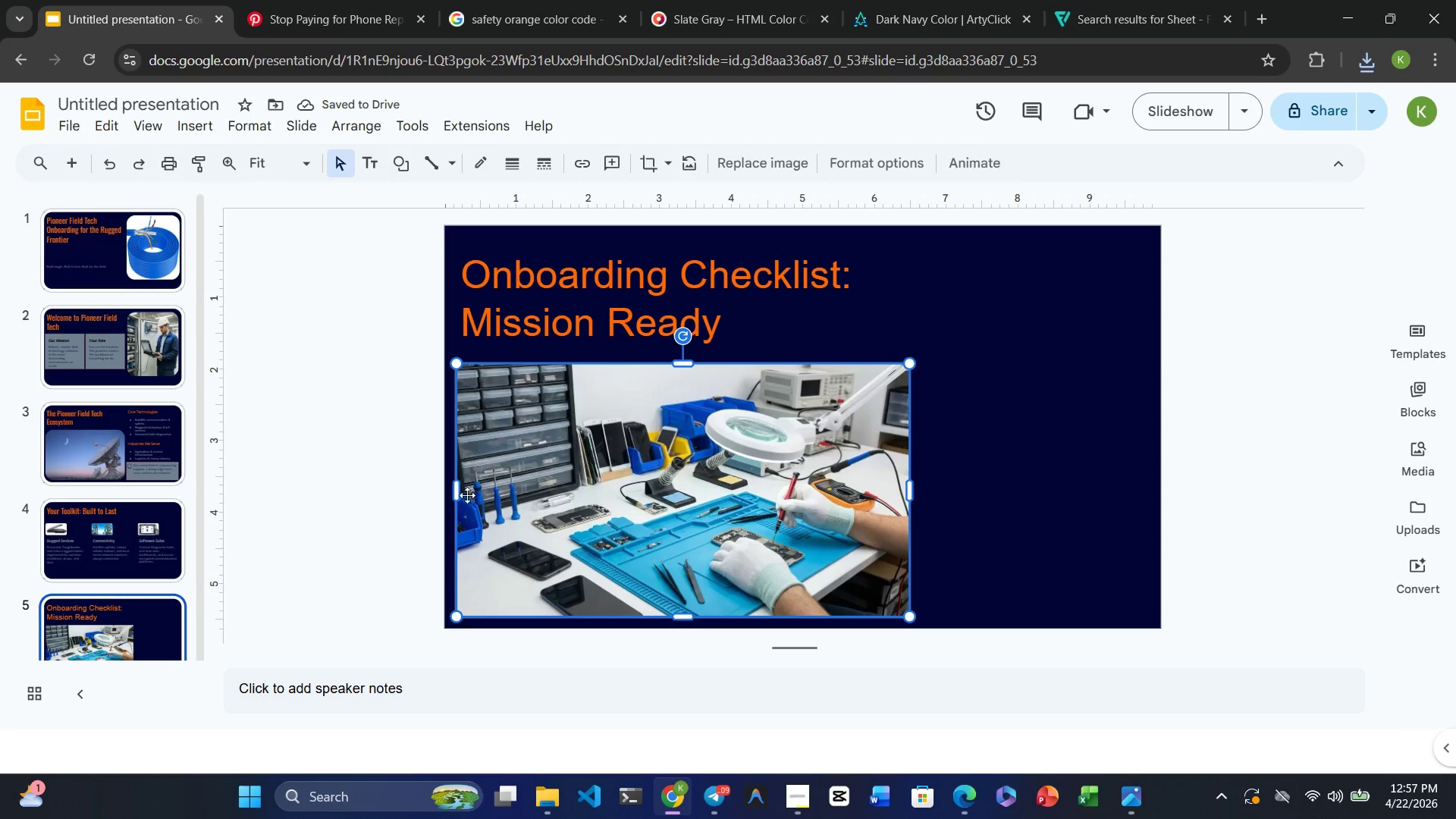 
left_click_drag(start_coordinate=[457, 494], to_coordinate=[451, 494])
 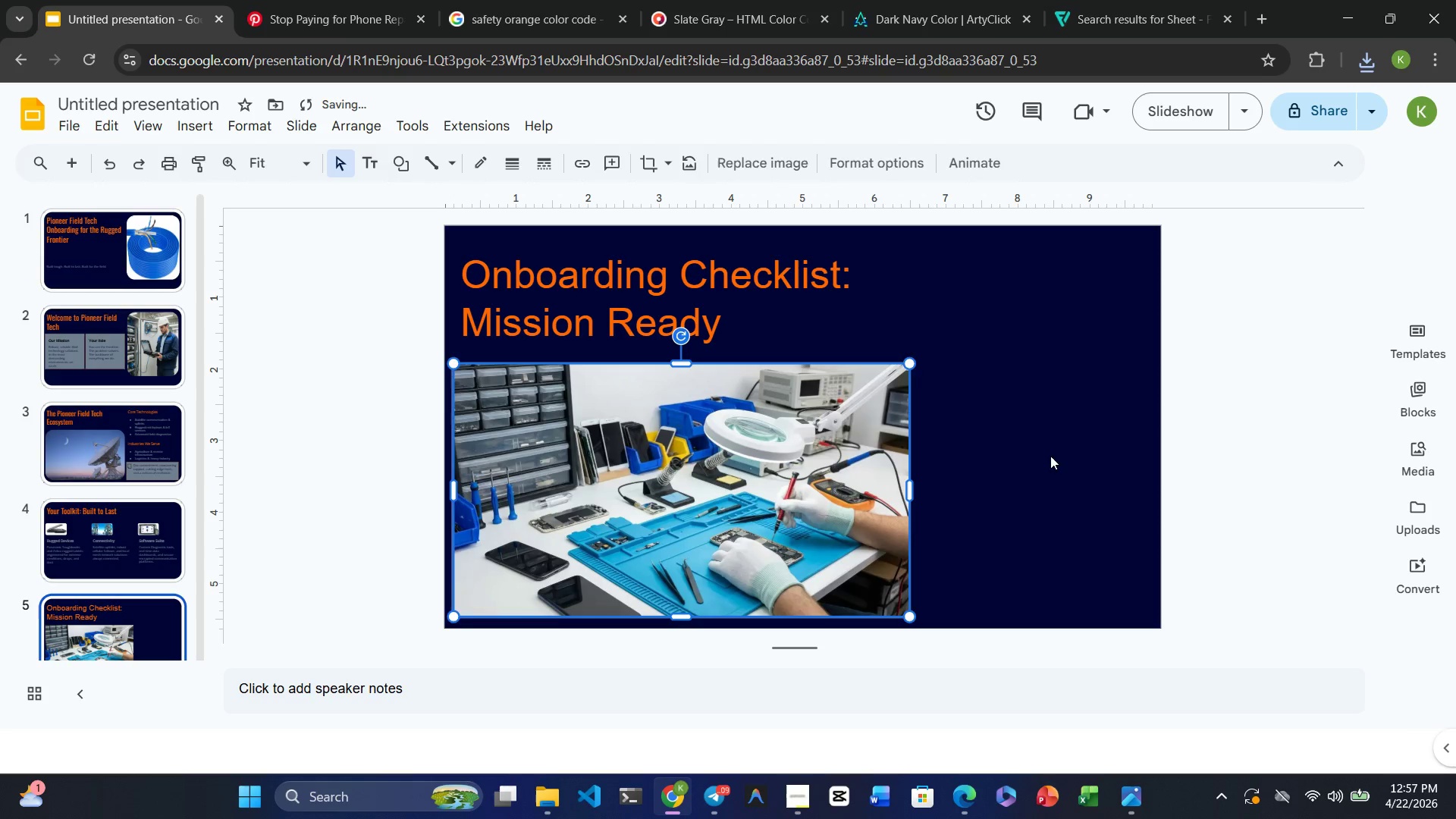 
left_click([1118, 455])
 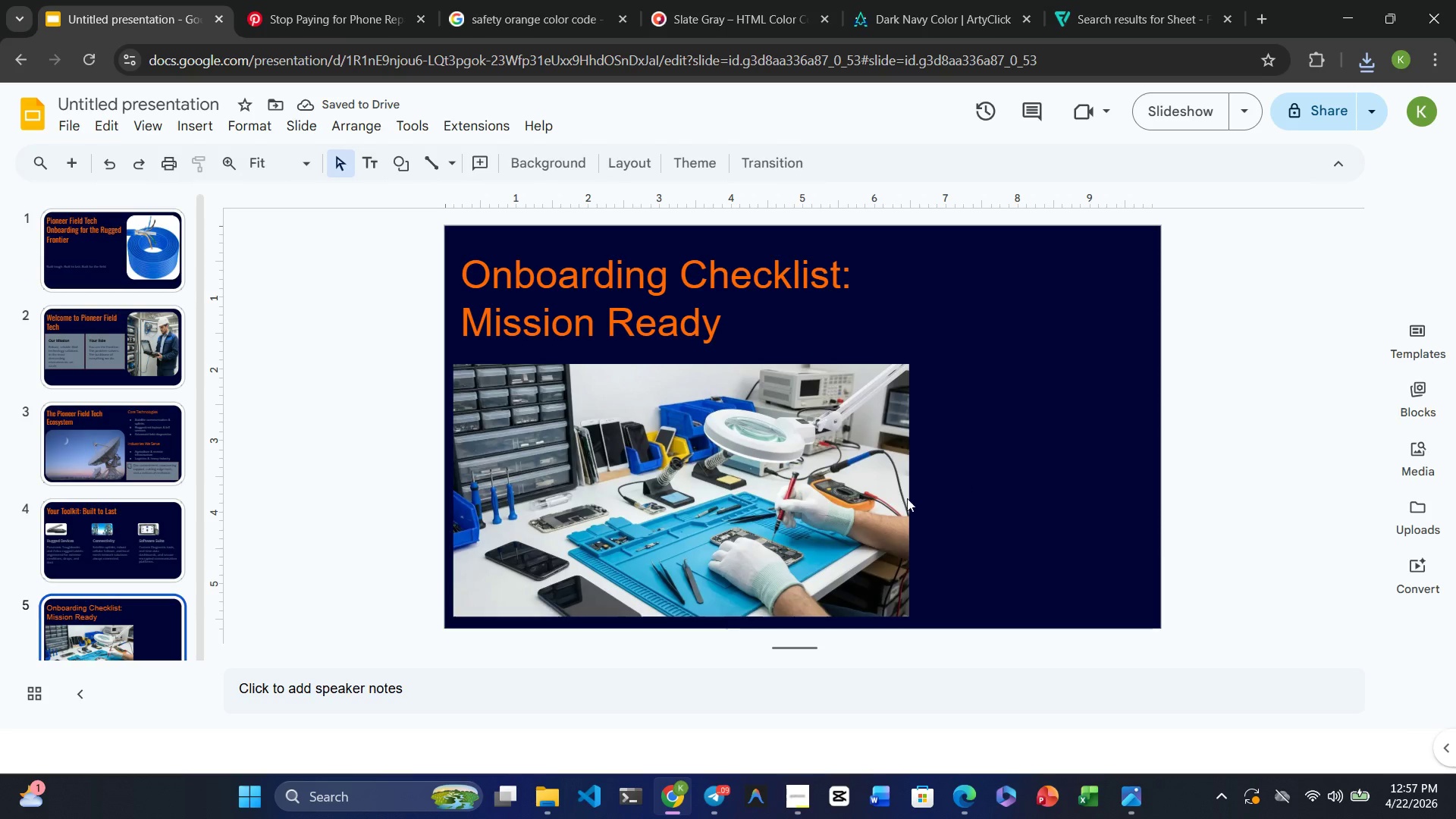 
wait(5.05)
 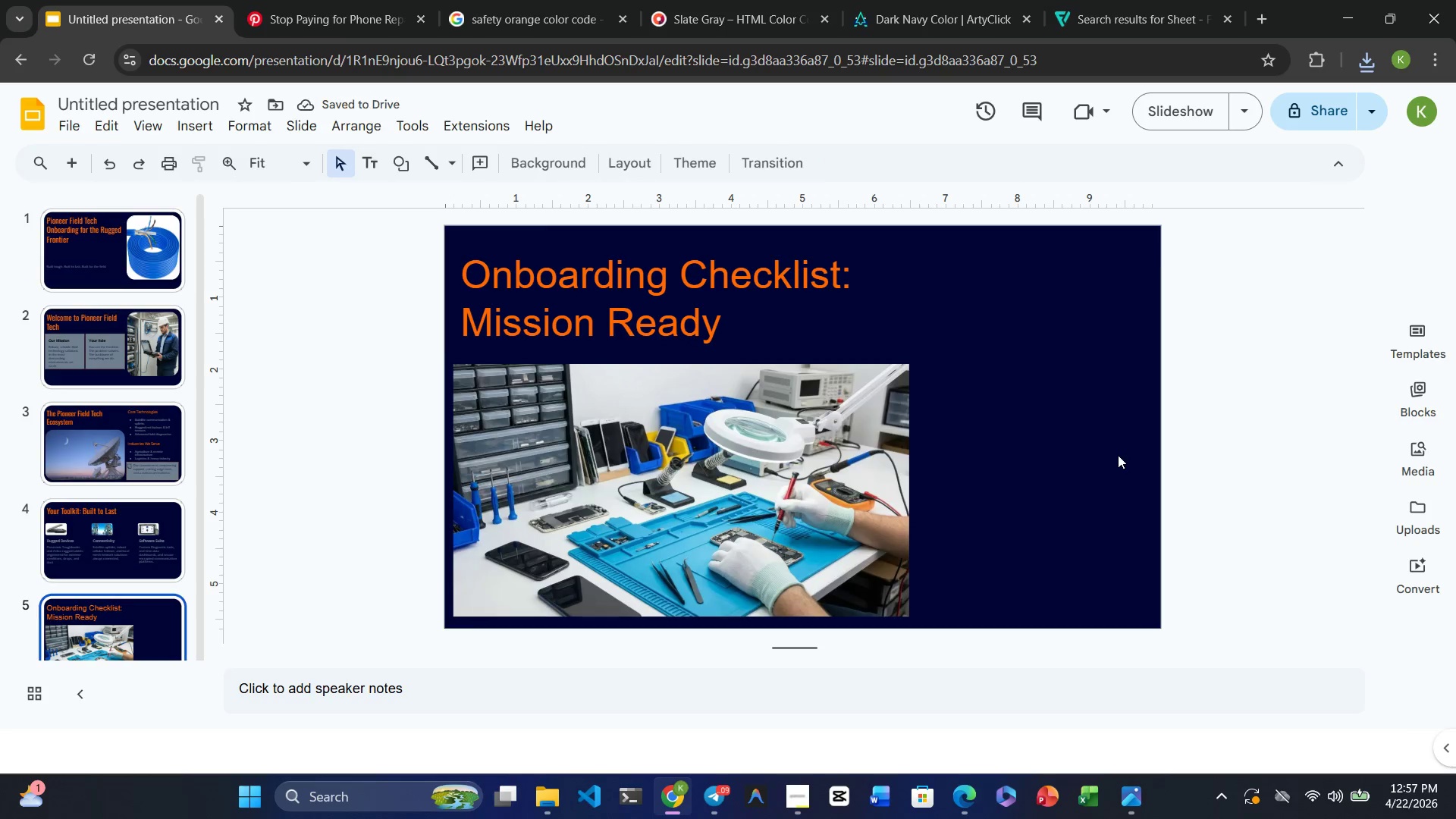 
left_click([892, 499])
 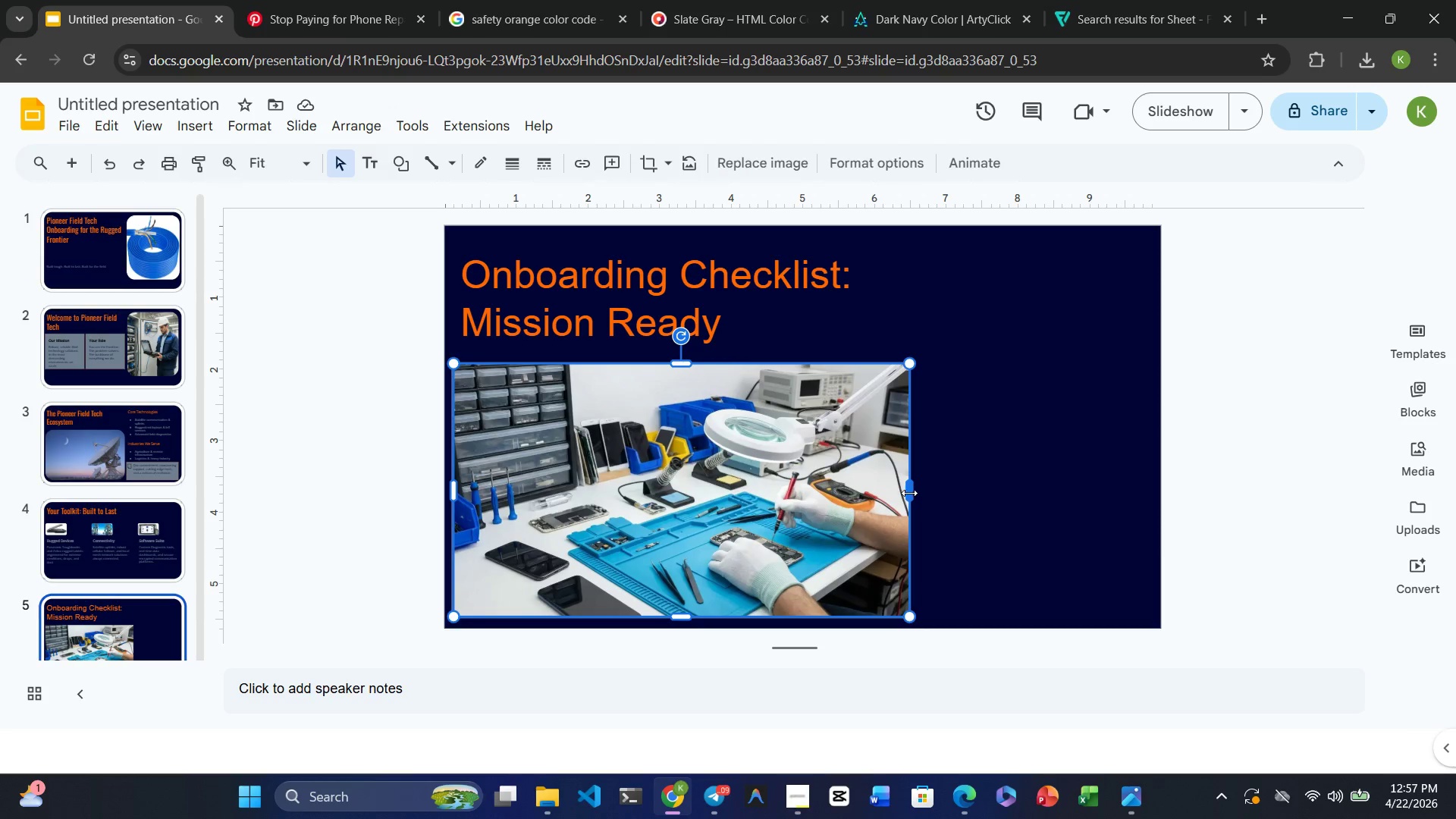 
left_click_drag(start_coordinate=[908, 493], to_coordinate=[864, 496])
 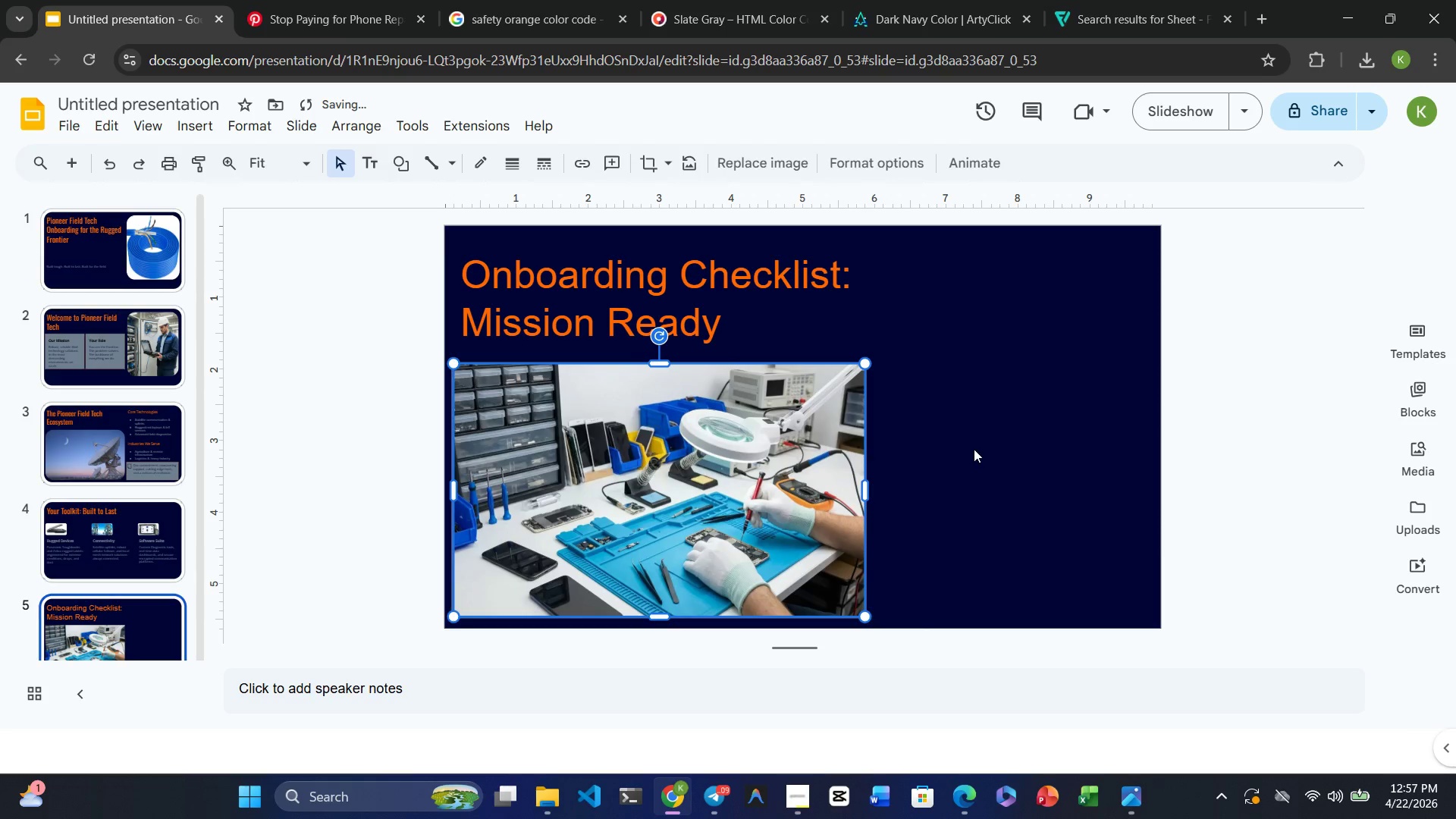 
left_click([974, 449])
 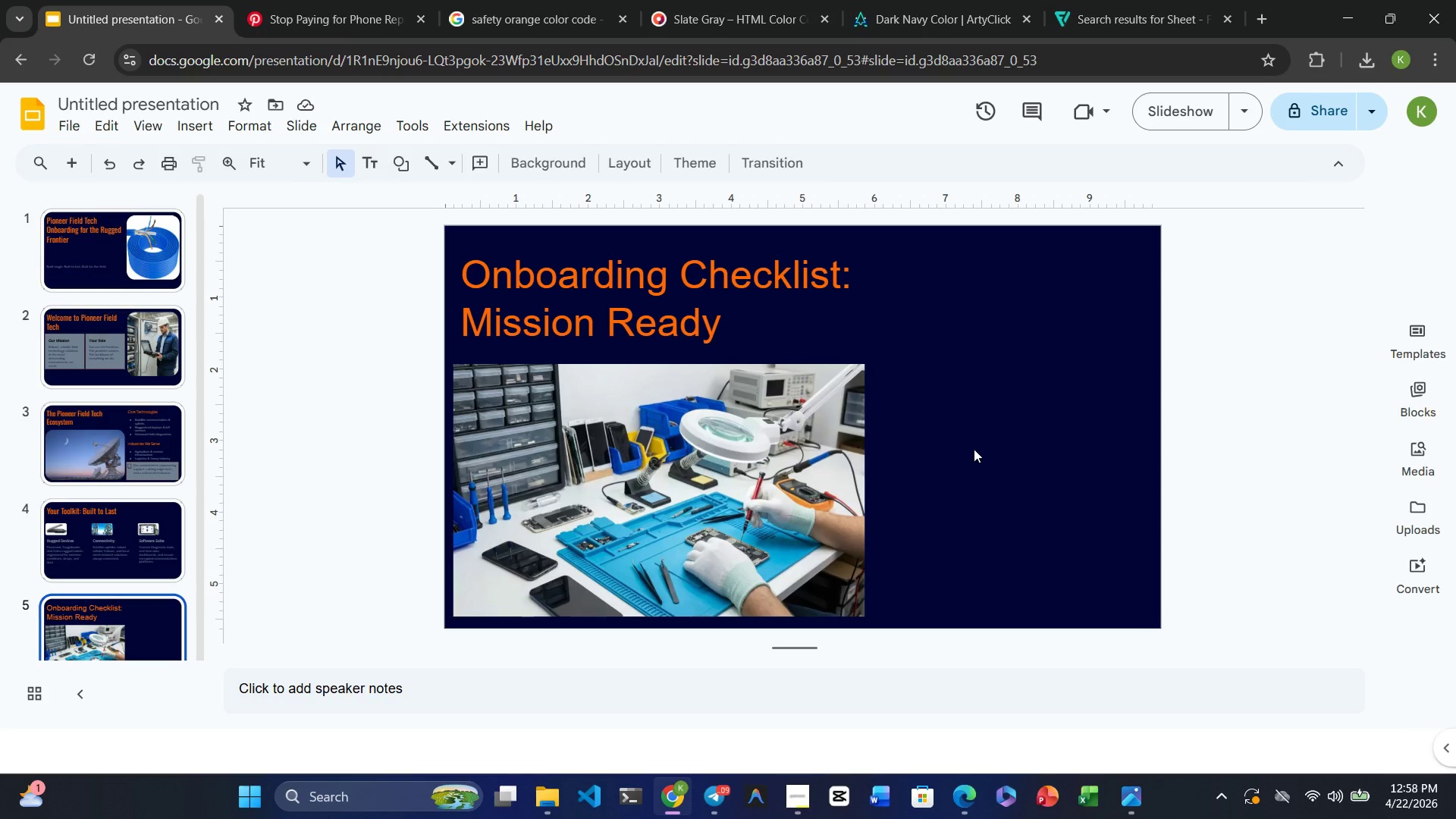 
wait(50.28)
 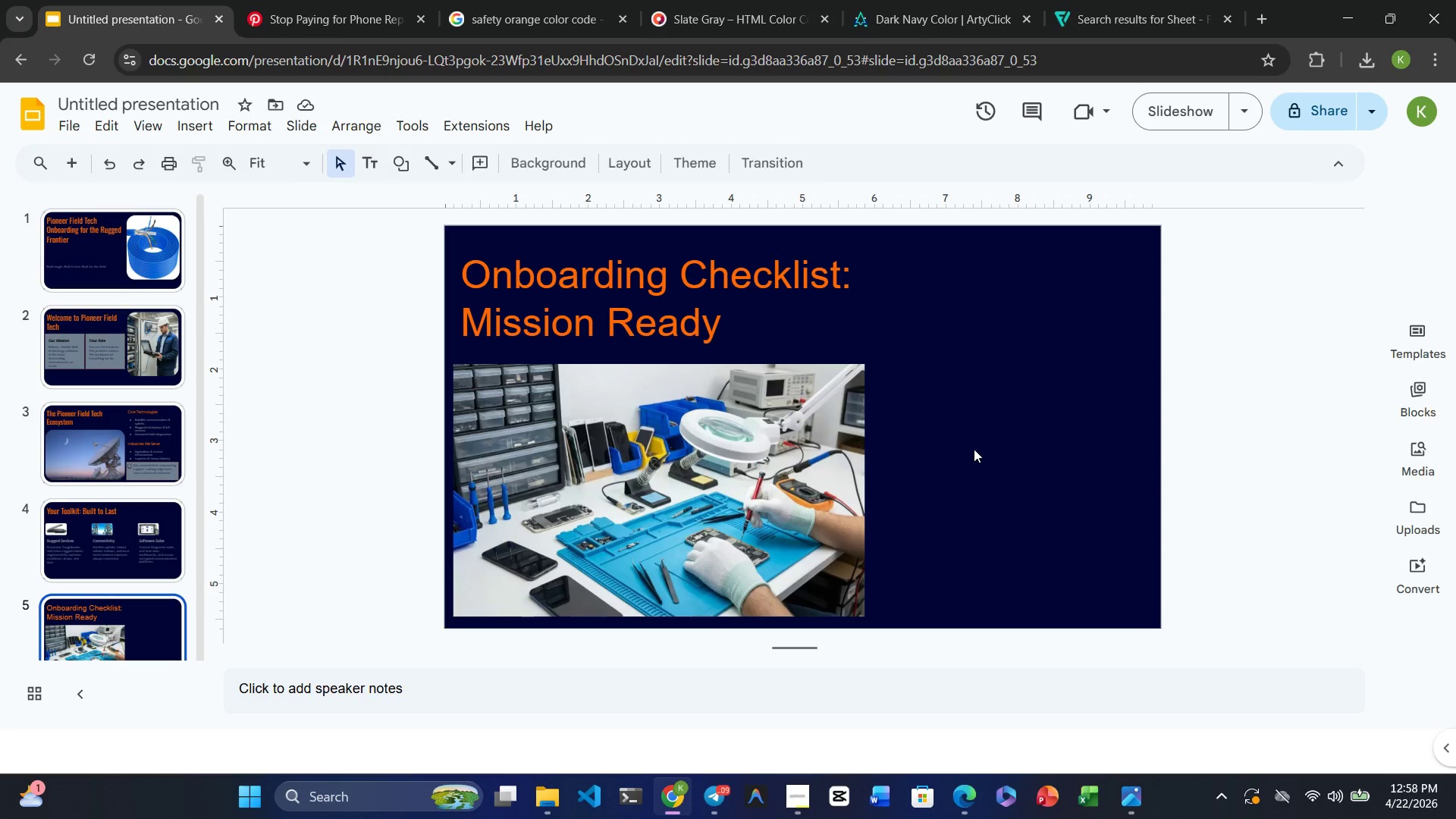 
left_click([837, 488])
 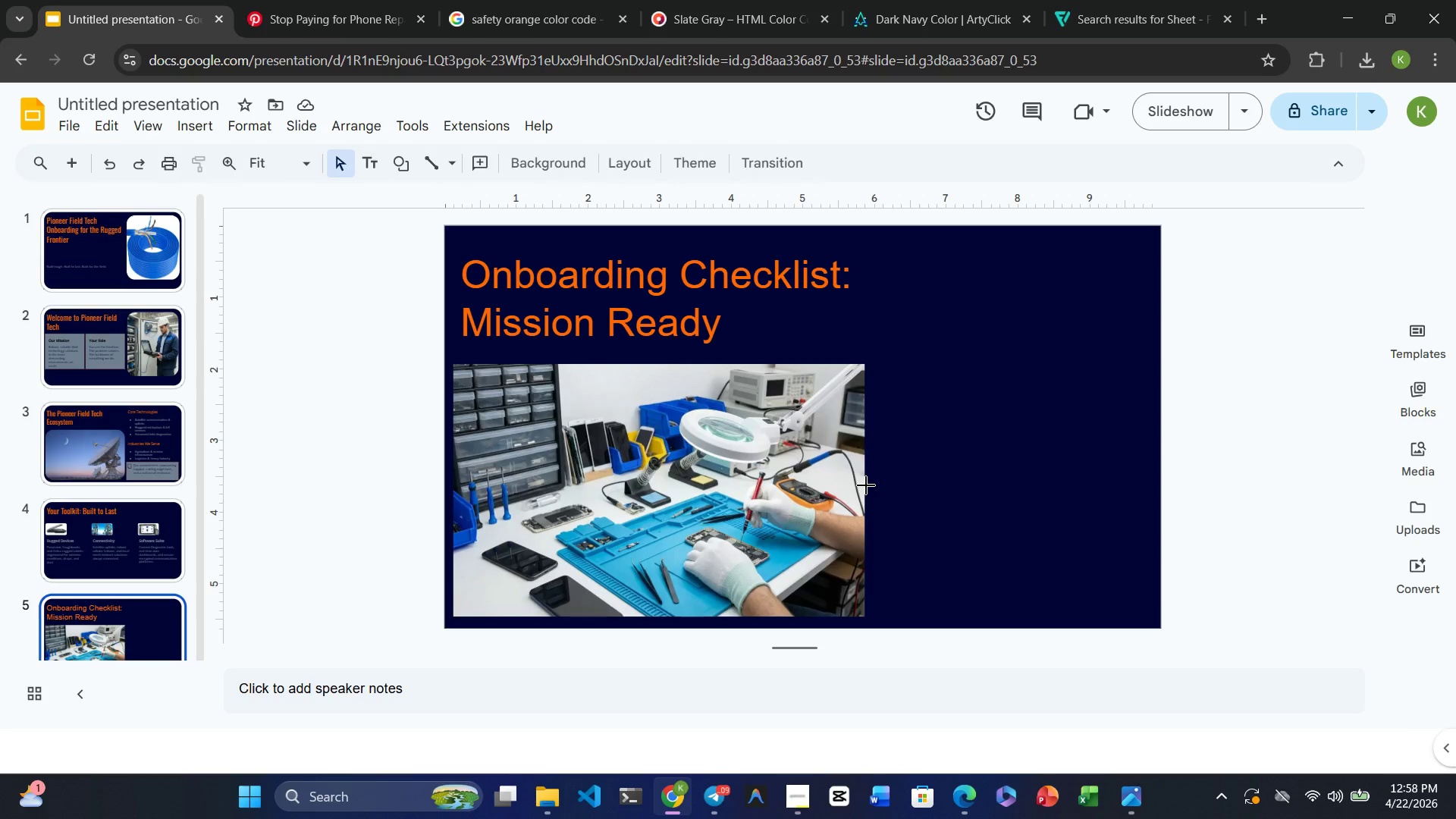 
left_click([869, 485])
 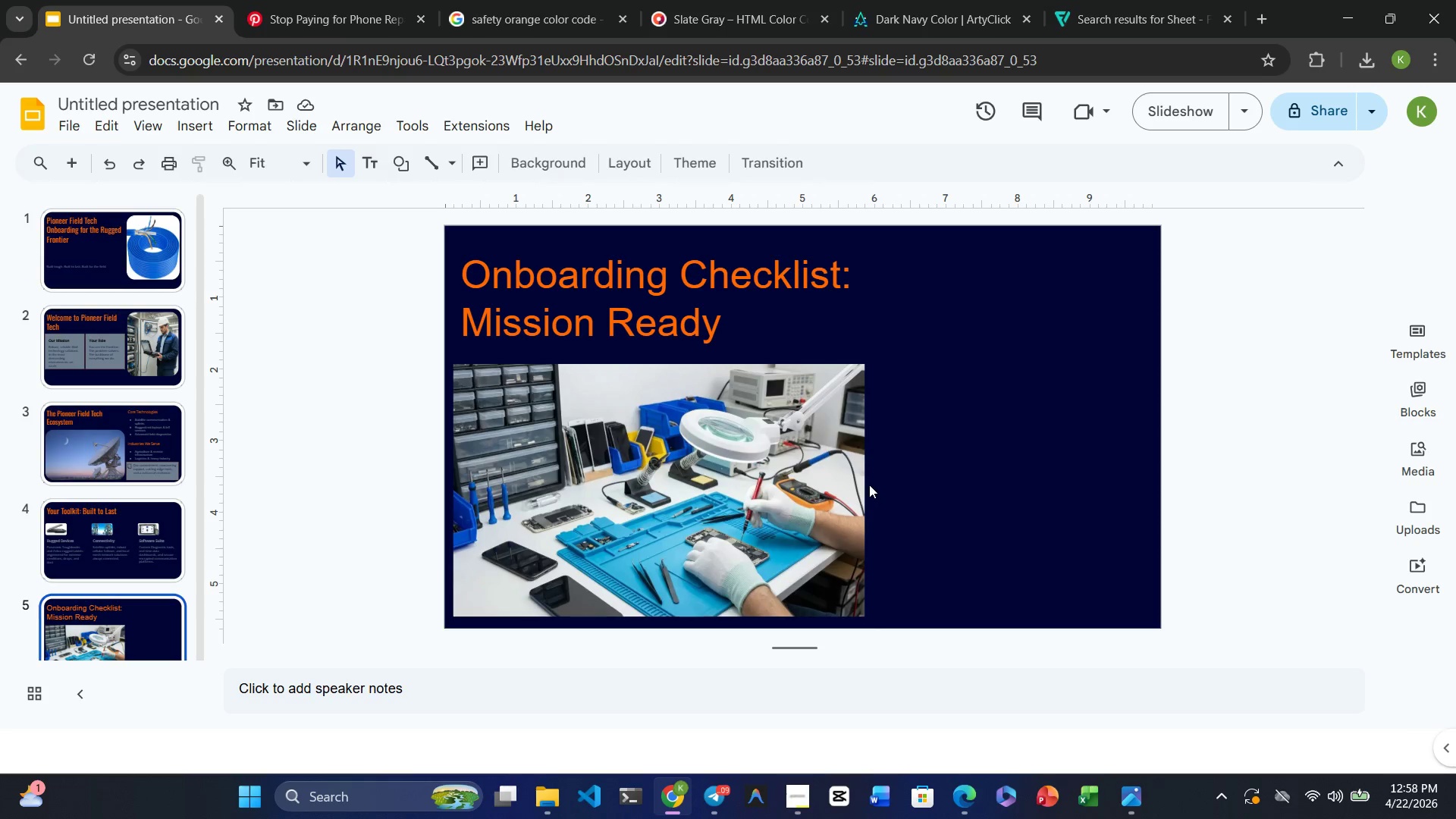 
left_click([829, 486])
 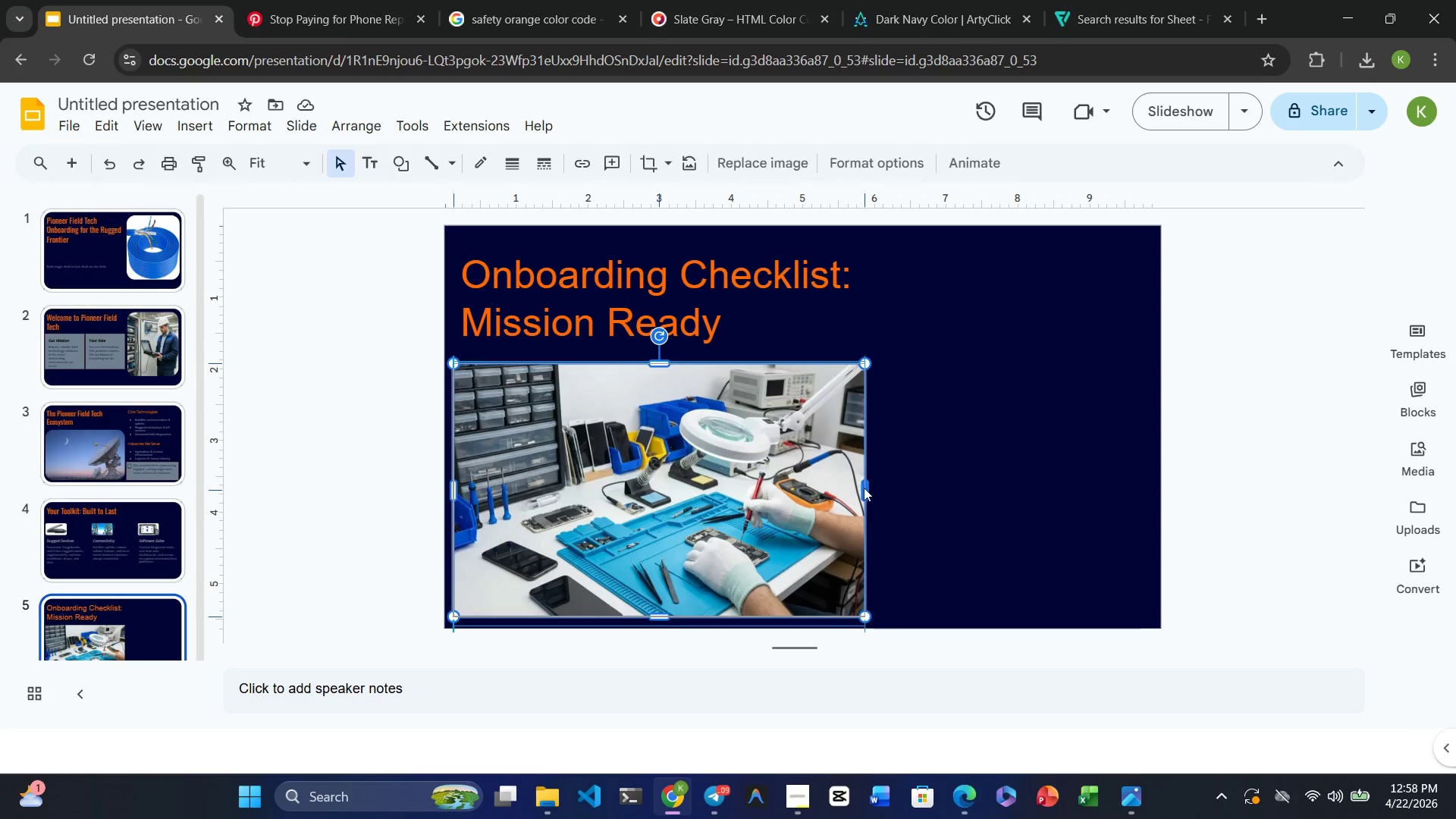 
left_click([962, 409])
 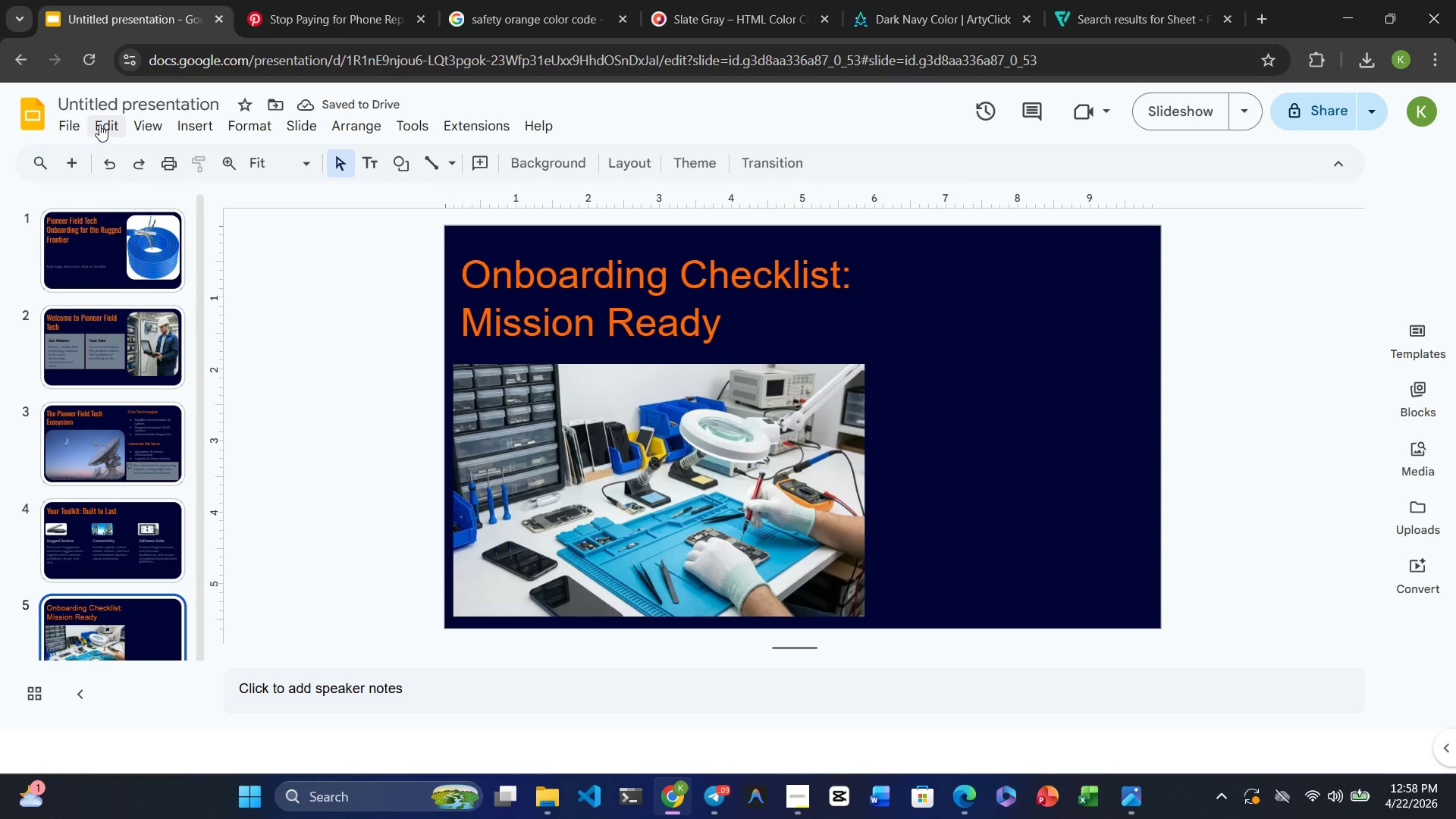 
left_click([190, 118])
 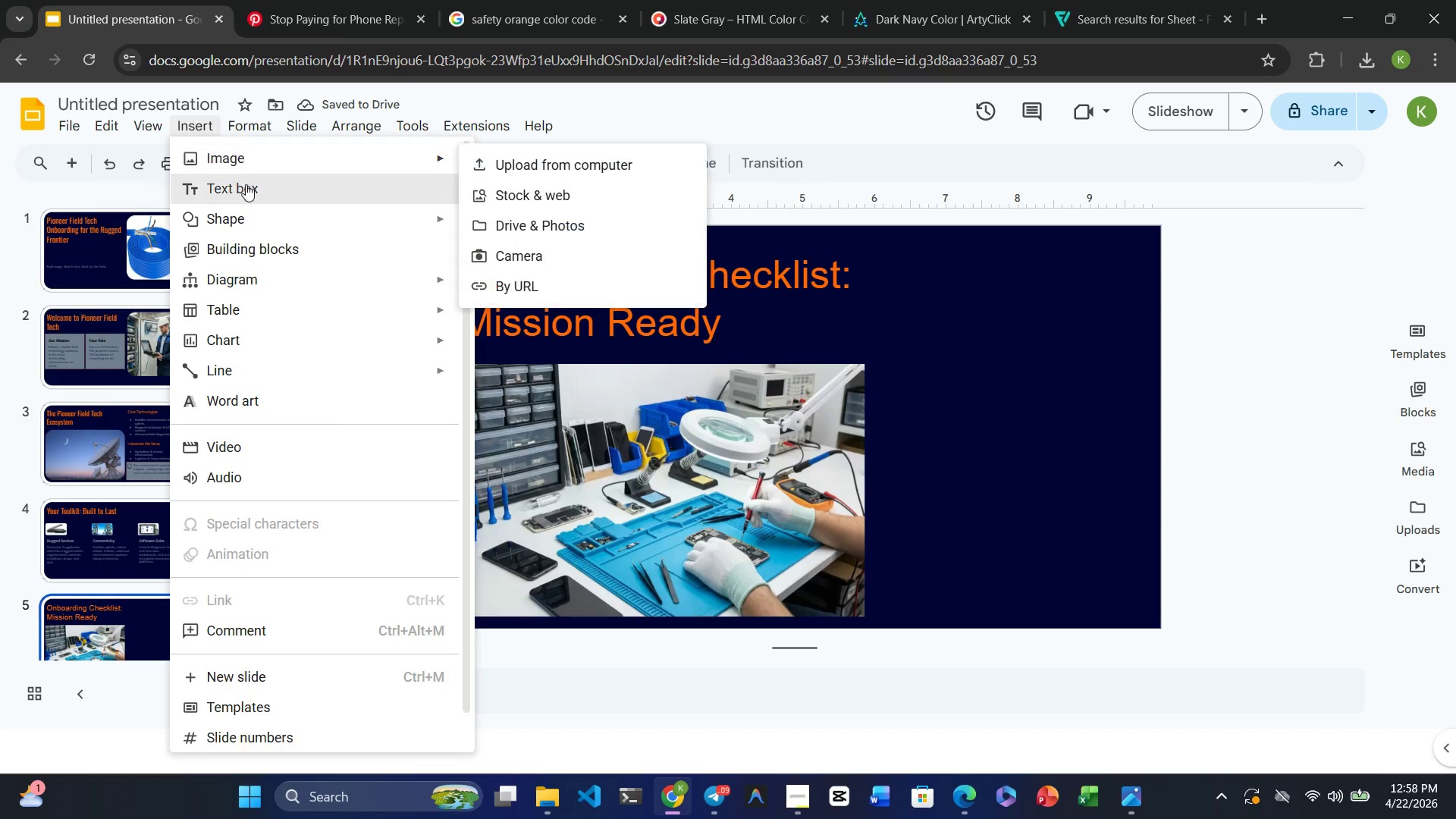 
left_click([246, 186])
 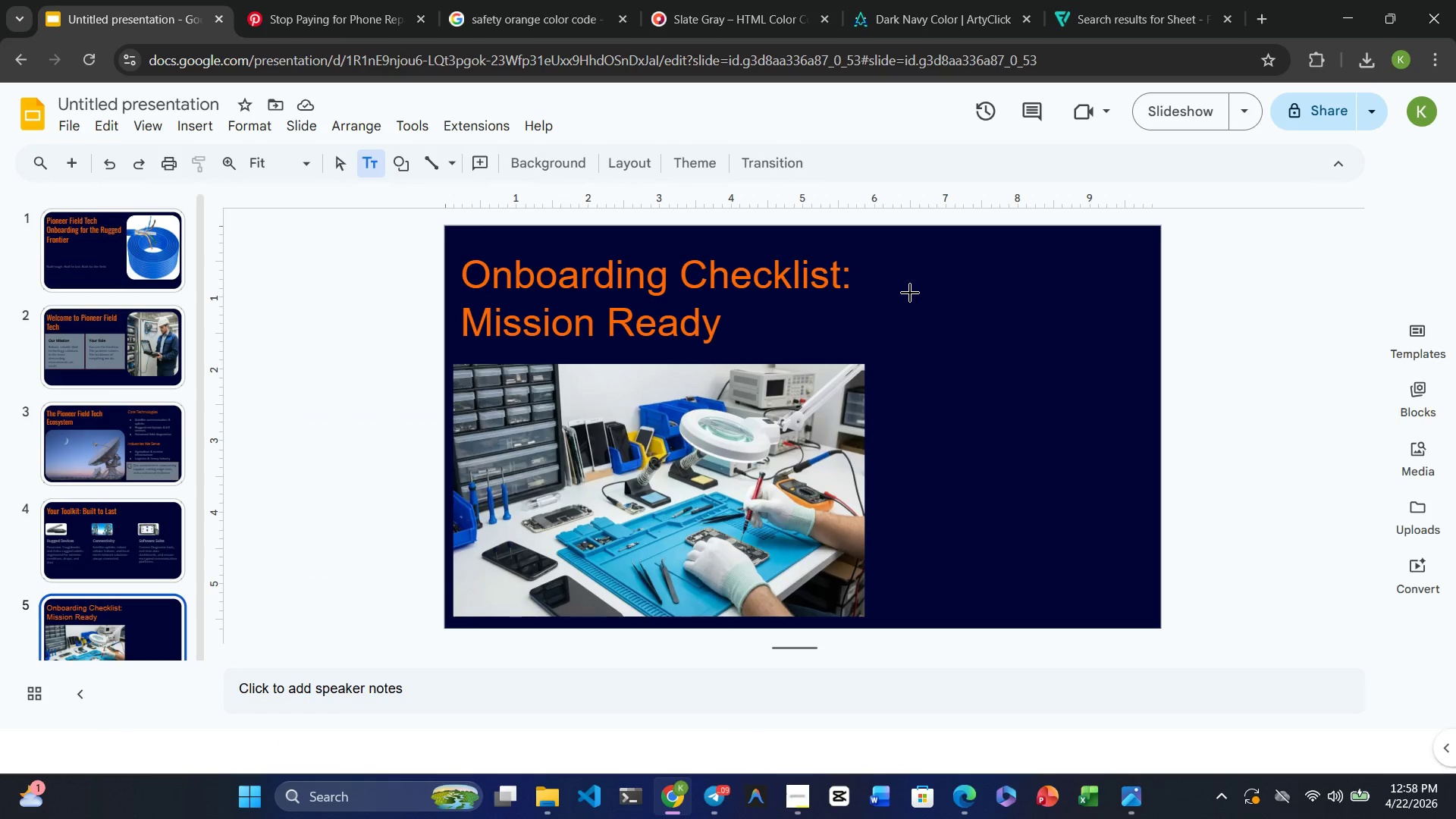 
left_click_drag(start_coordinate=[905, 273], to_coordinate=[1145, 303])
 